 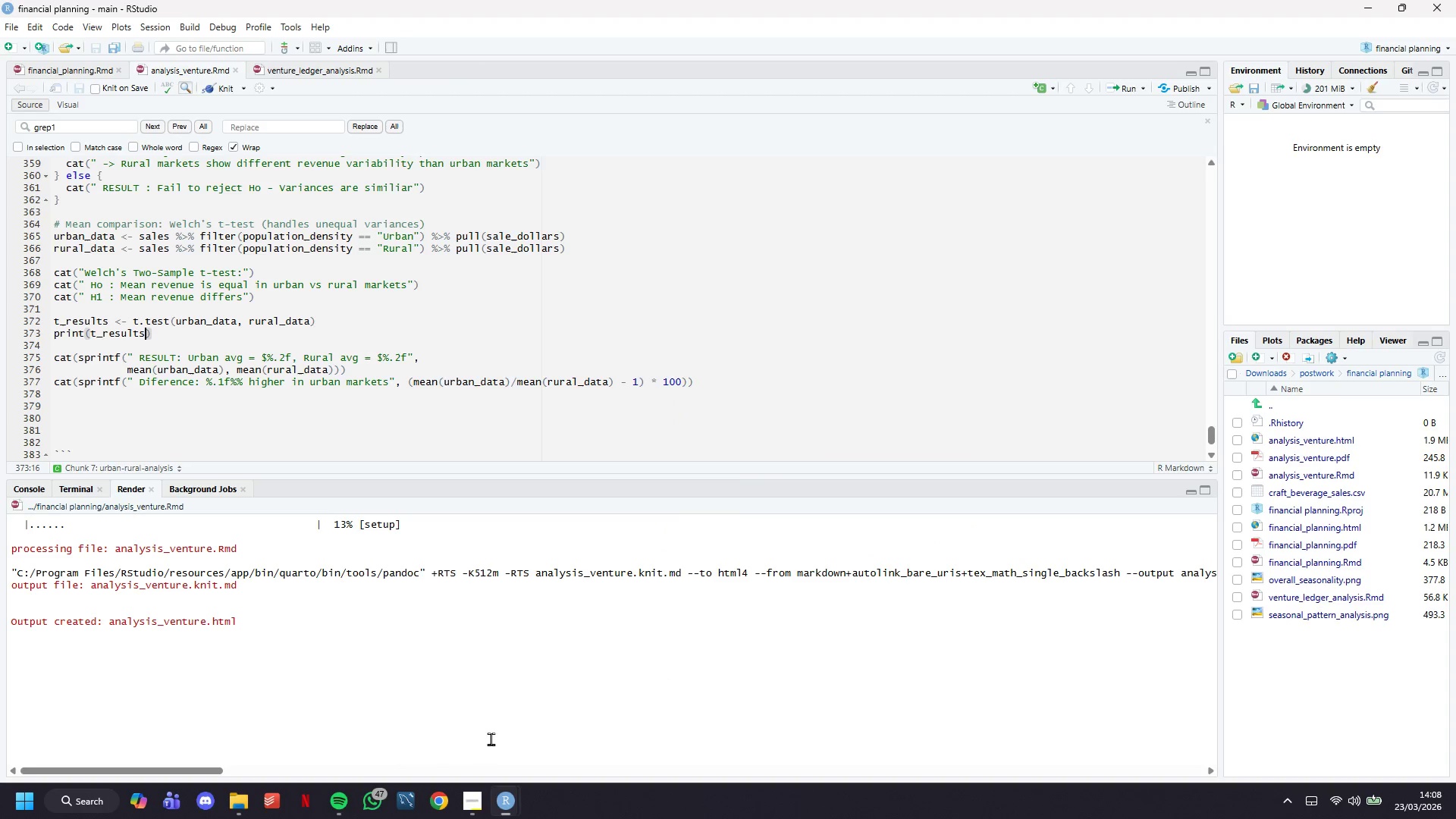 
scroll: coordinate [331, 296], scroll_direction: down, amount: 6.0
 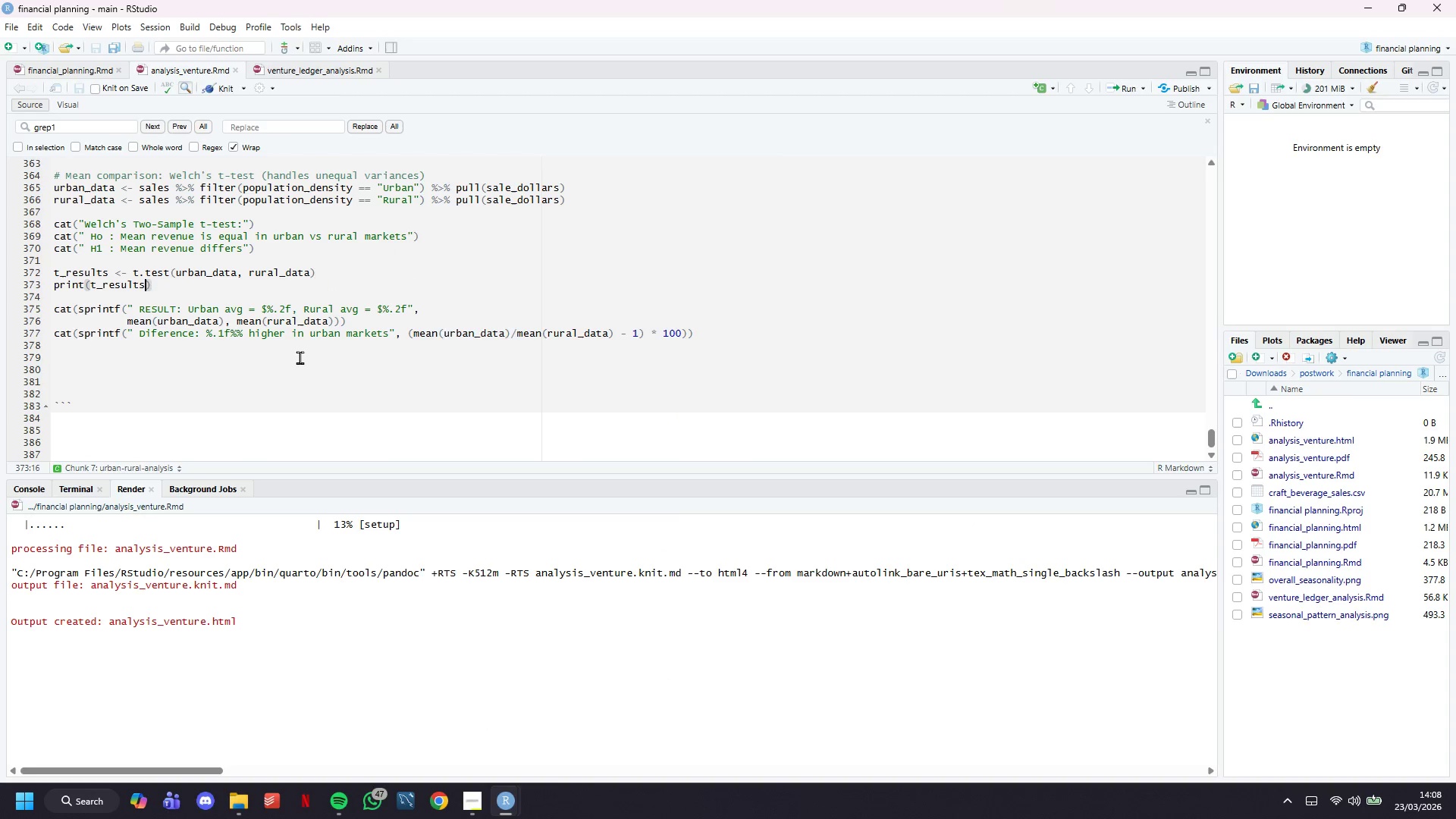 
key(Control+S)
 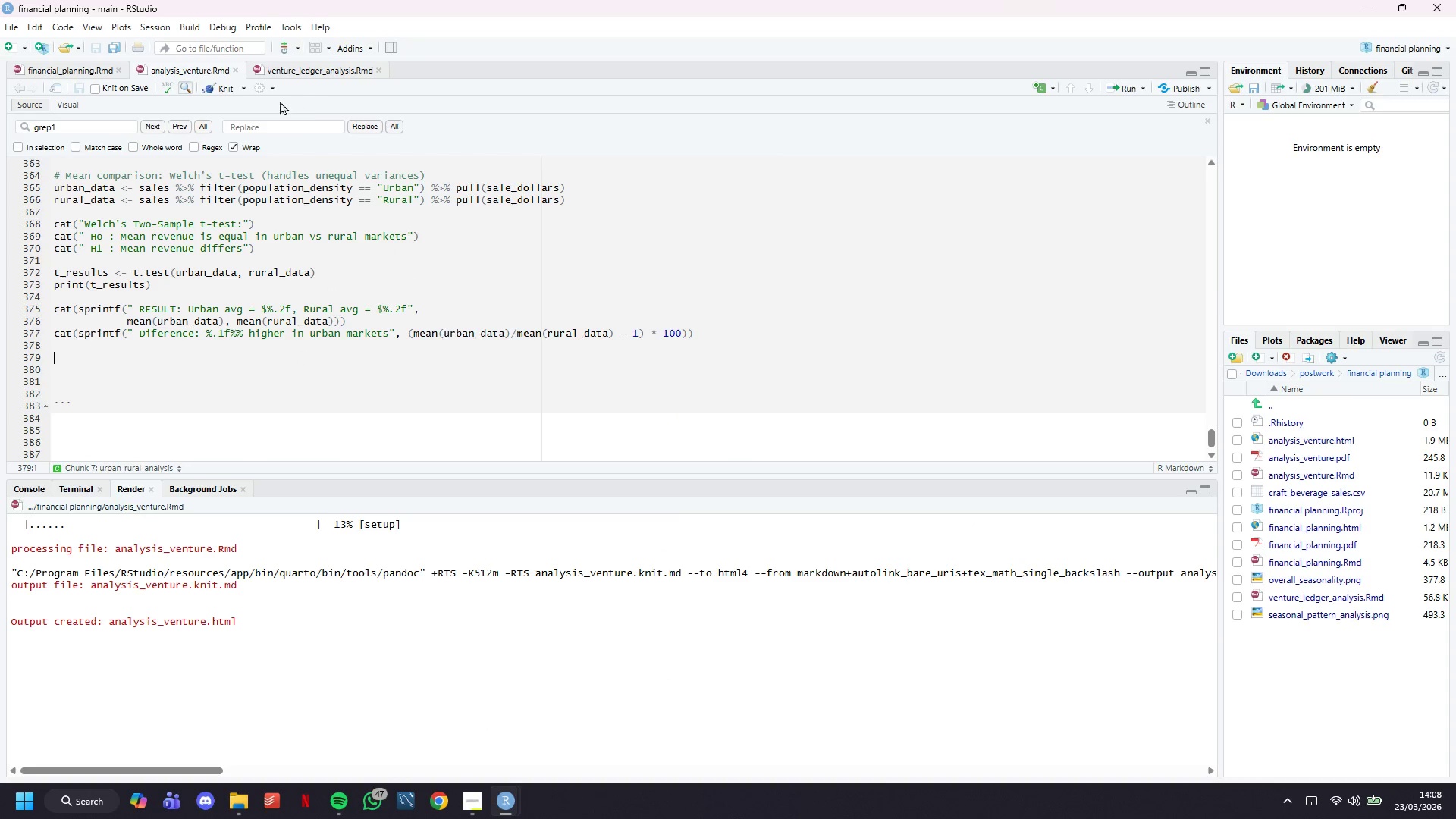 
left_click([211, 86])
 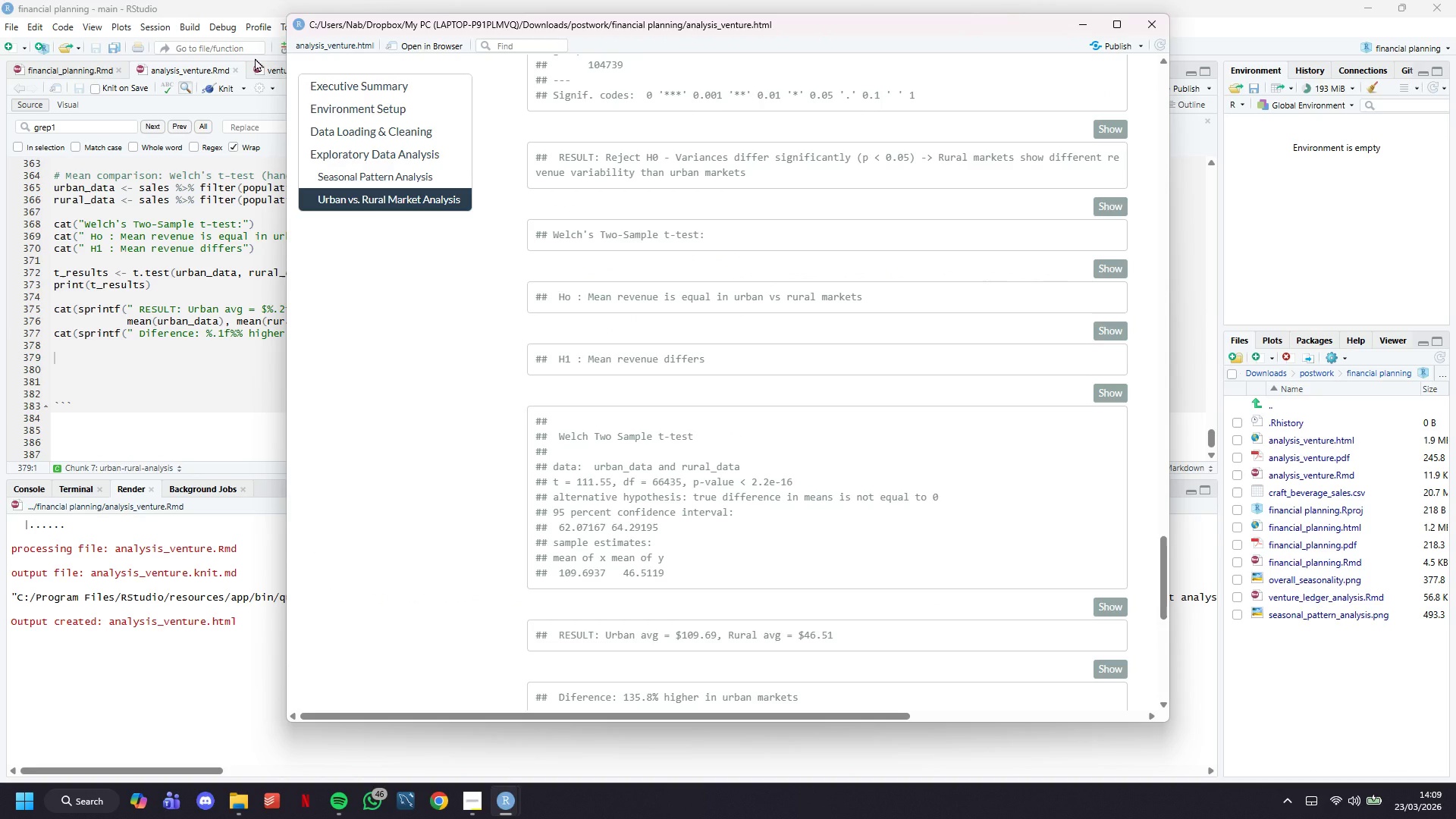 
wait(40.11)
 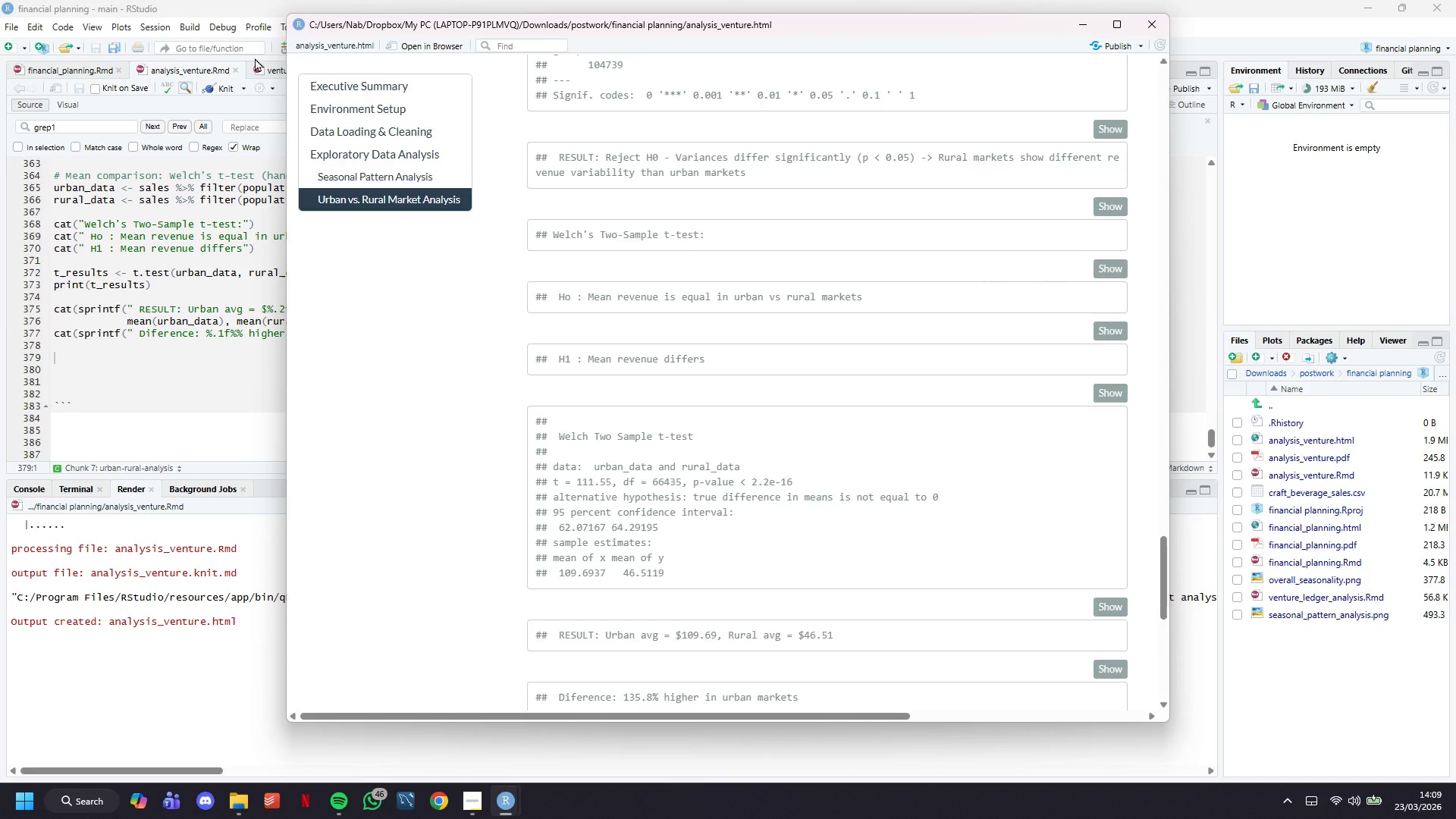 
scroll: coordinate [753, 323], scroll_direction: down, amount: 4.0
 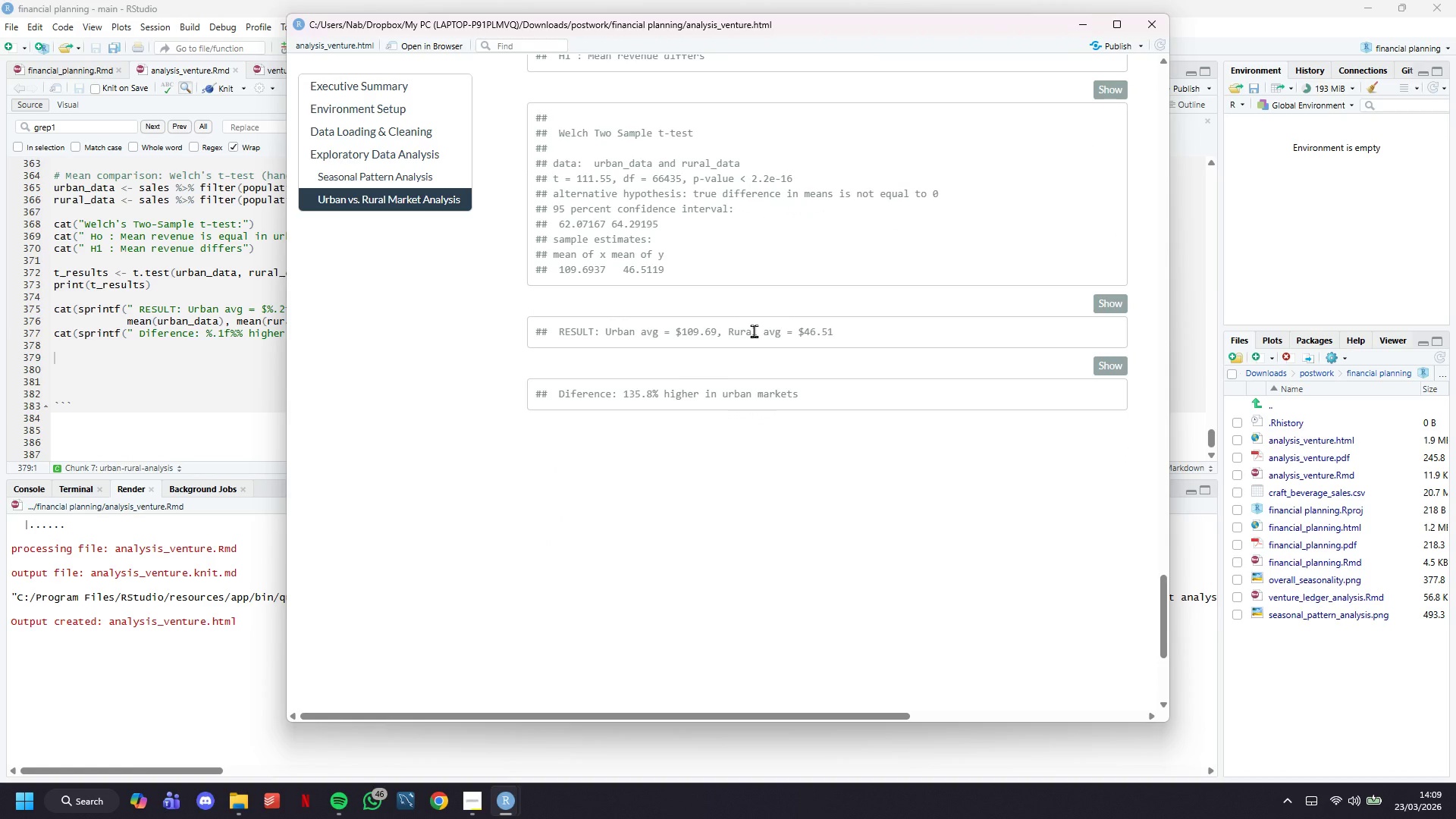 
double_click([754, 331])
 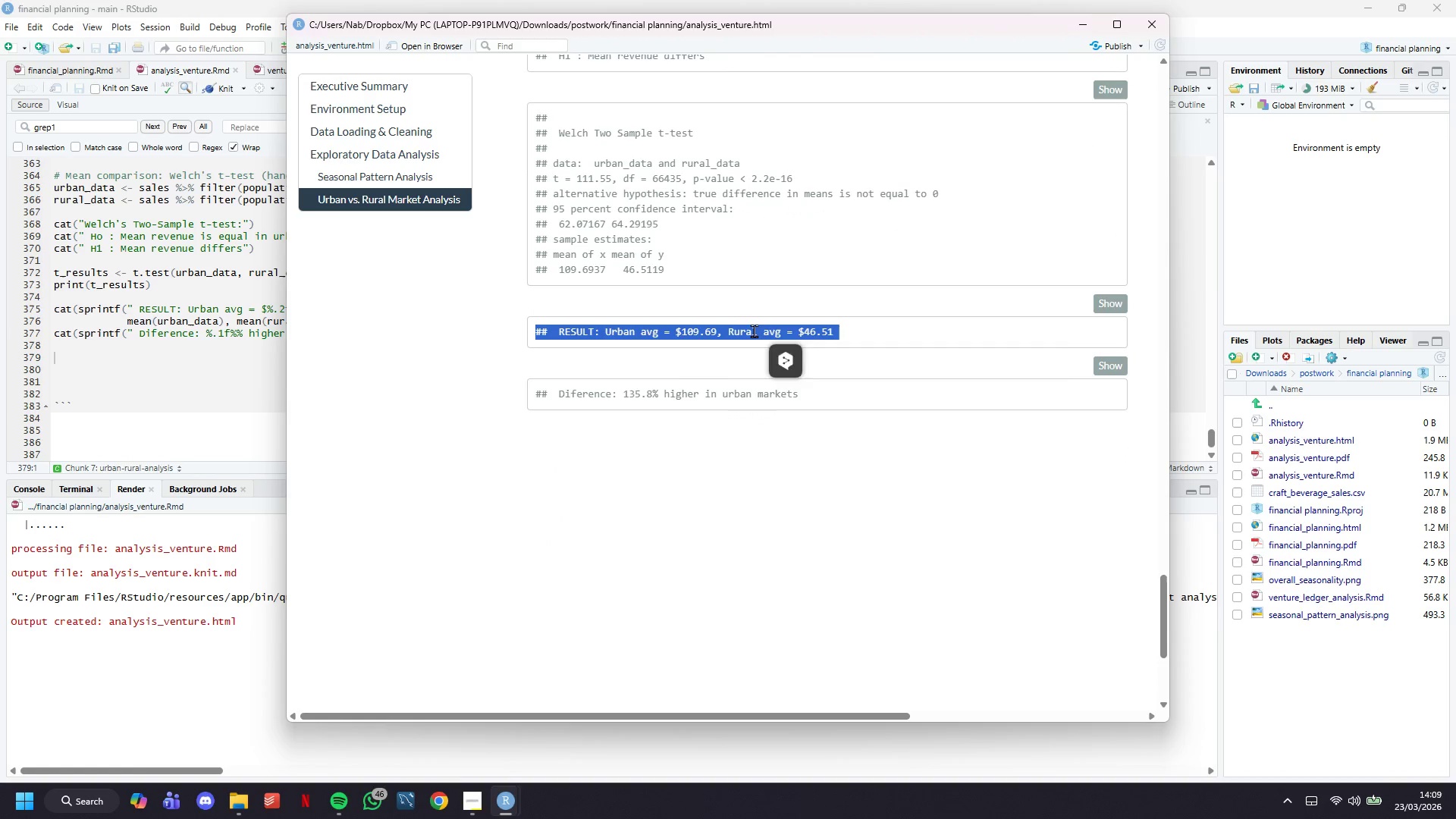 
triple_click([754, 331])
 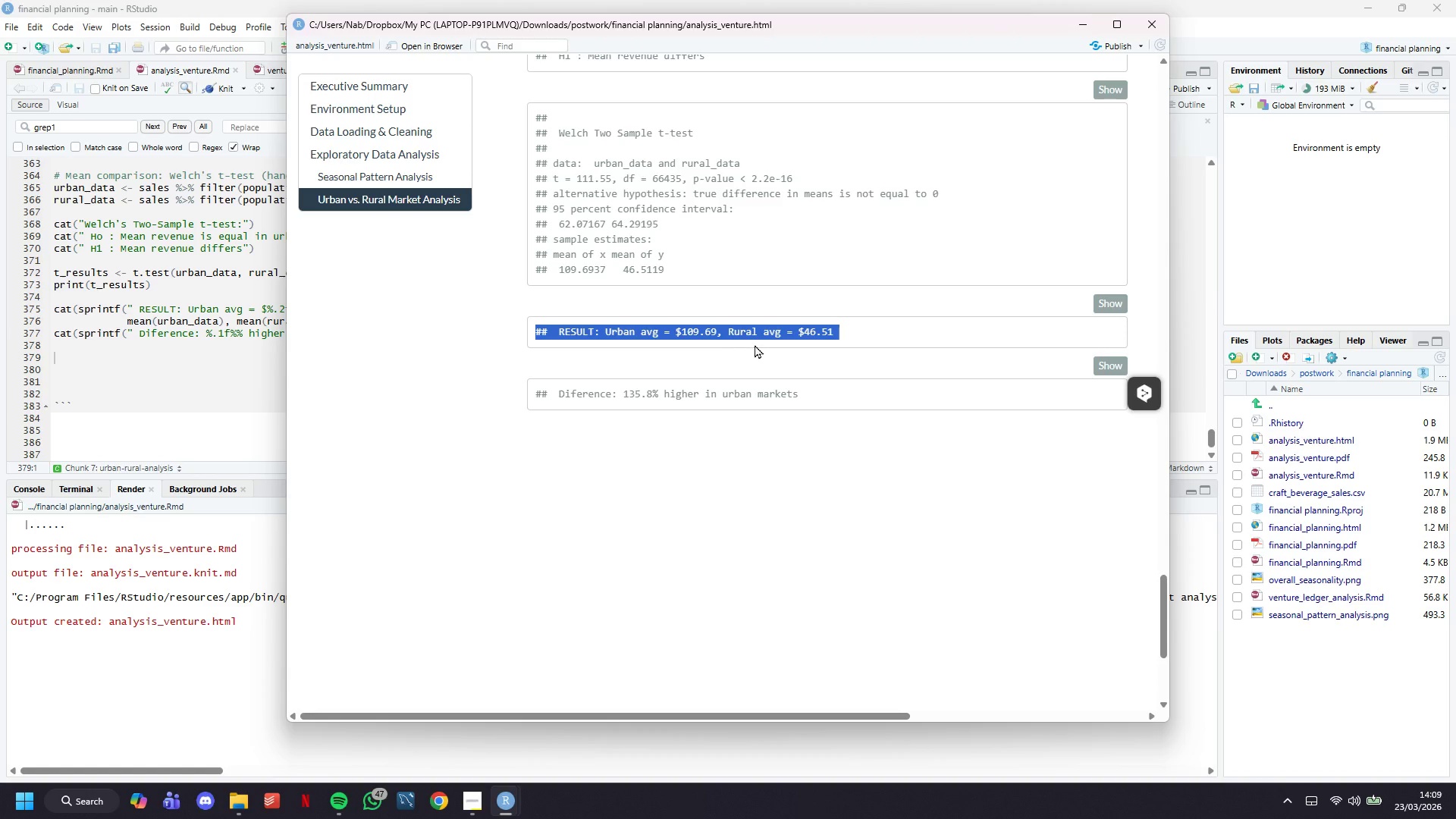 
wait(35.06)
 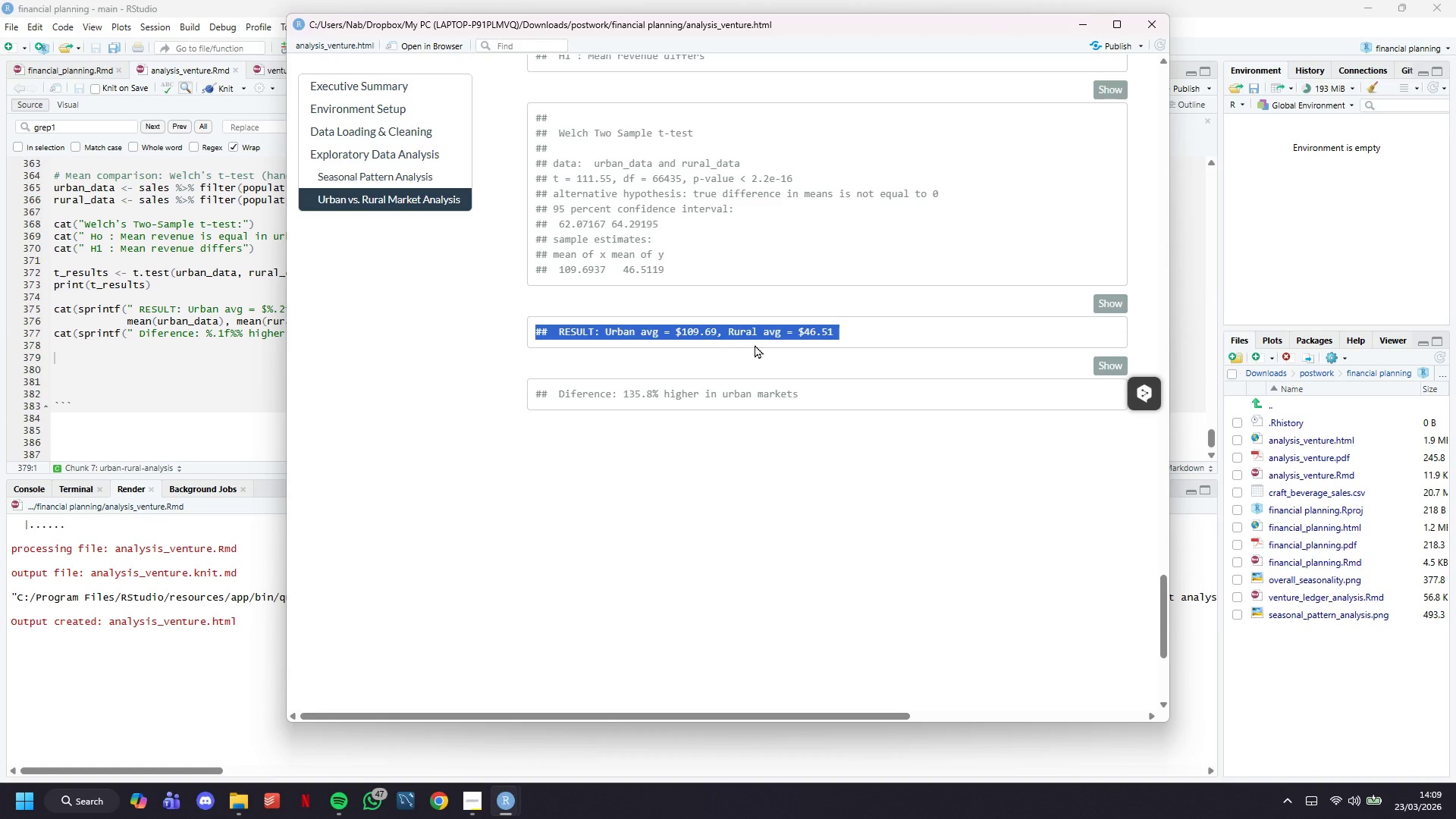 
left_click([805, 419])
 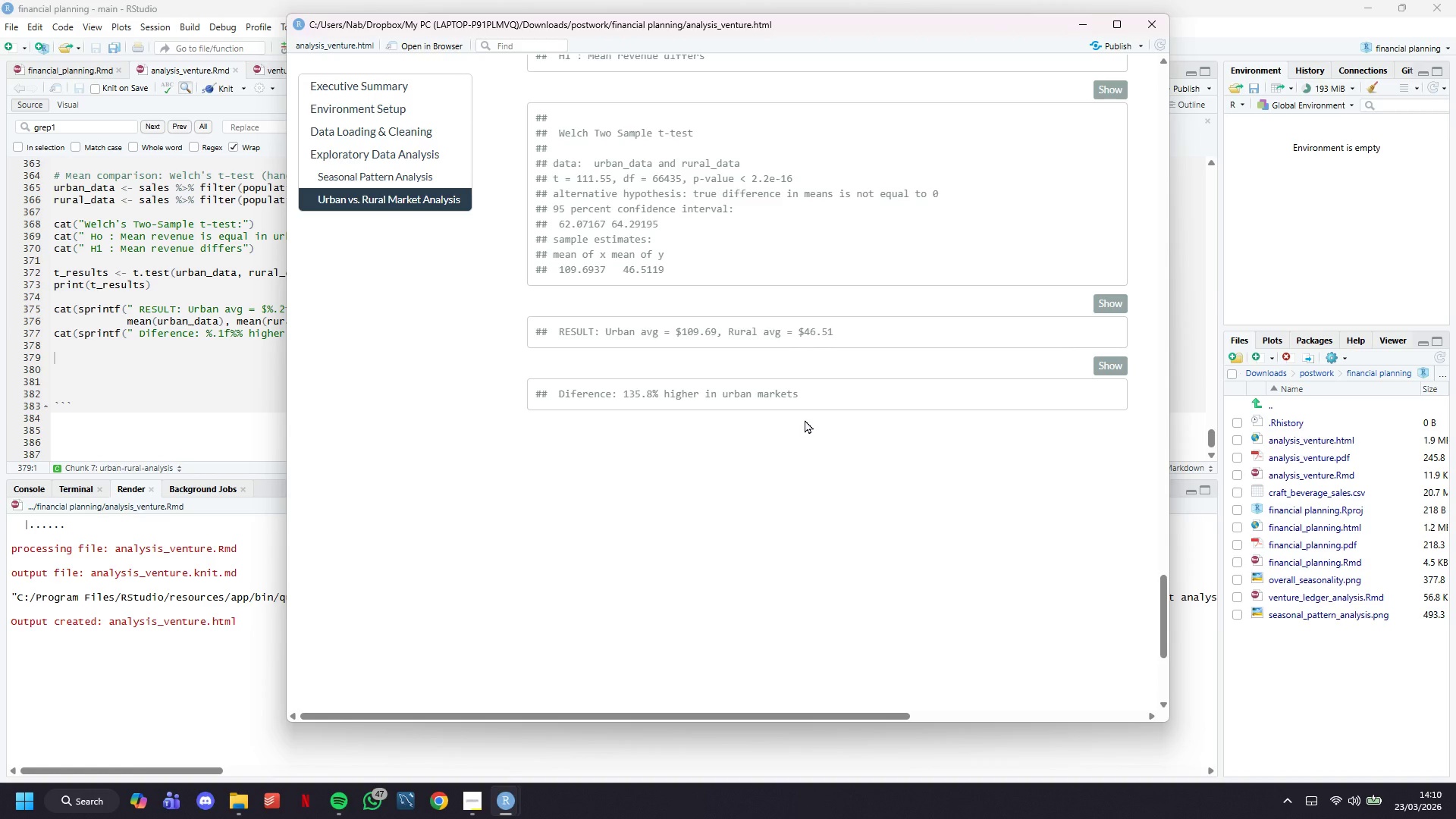 
wait(6.48)
 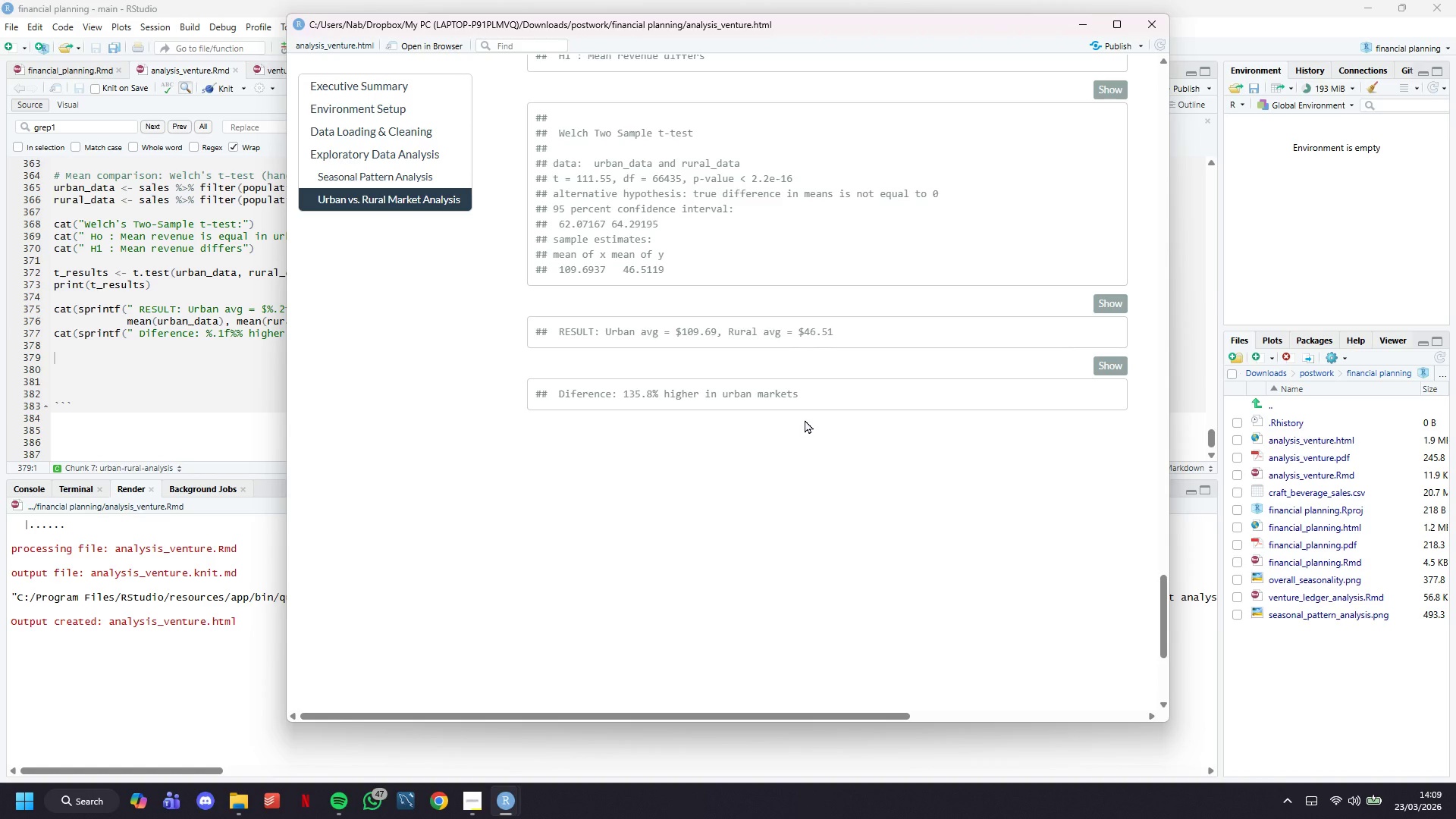 
left_click([805, 419])
 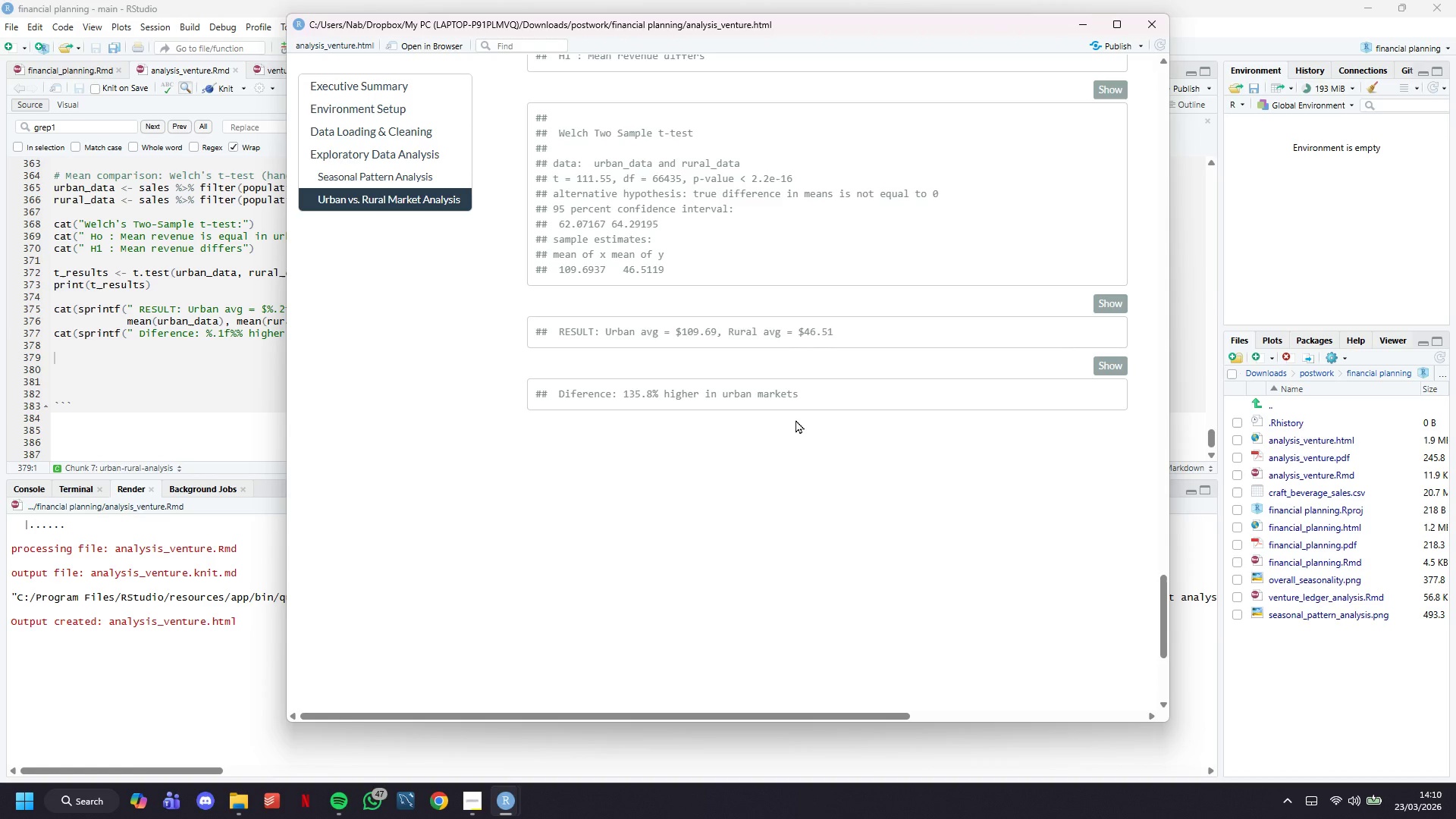 
double_click([795, 419])
 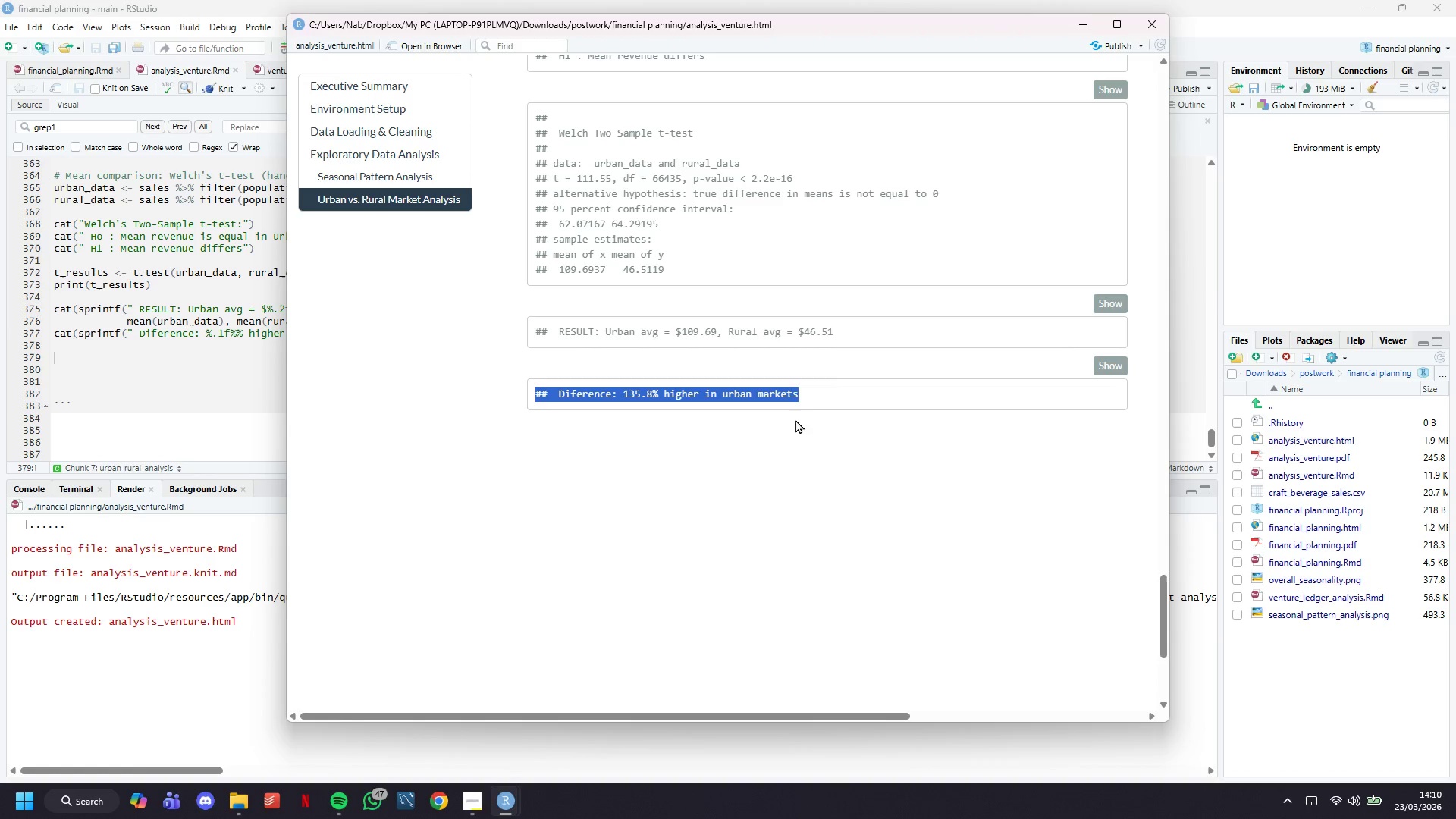 
triple_click([795, 419])
 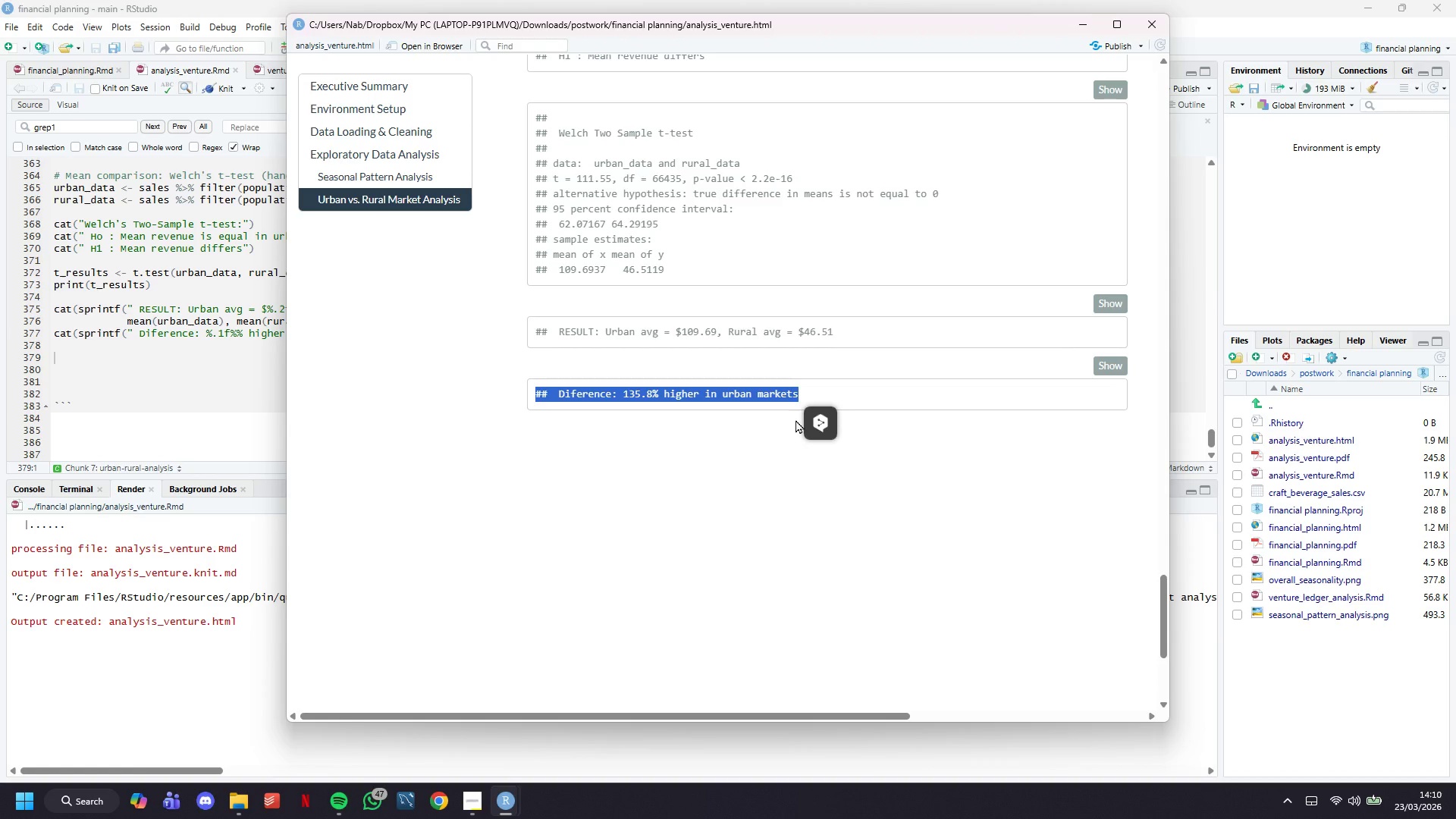 
wait(10.25)
 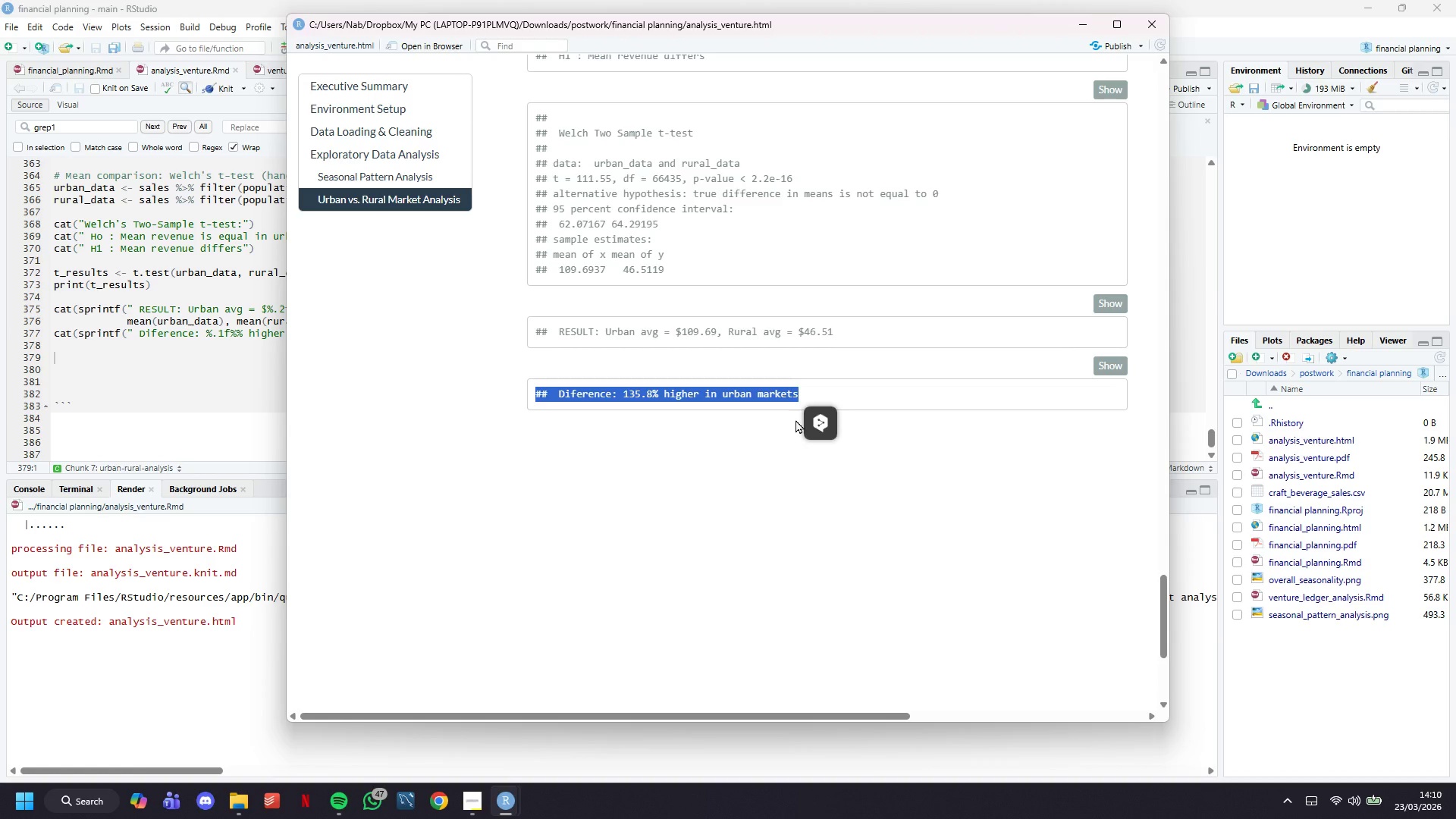 
double_click([674, 393])
 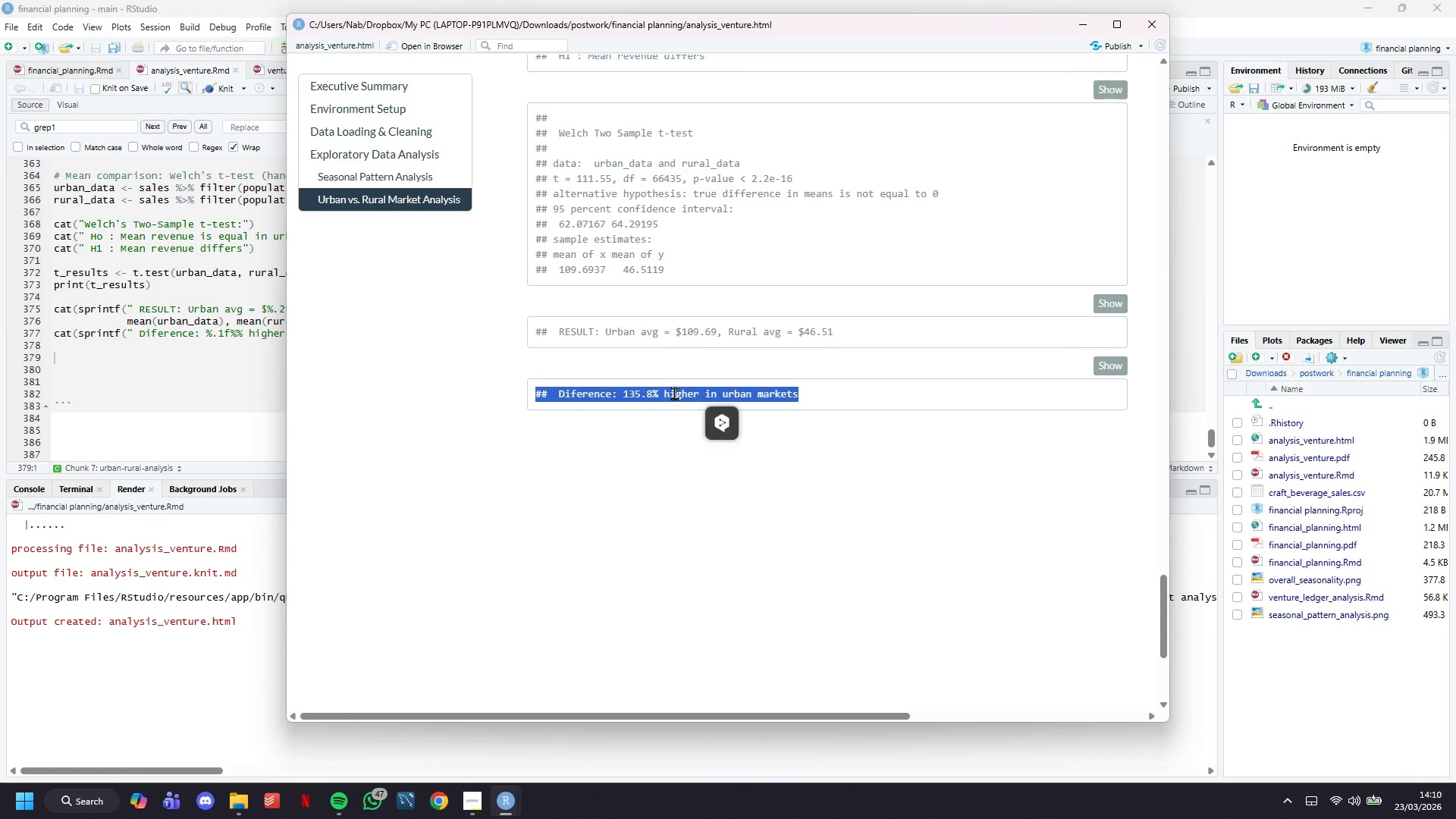 
triple_click([674, 393])
 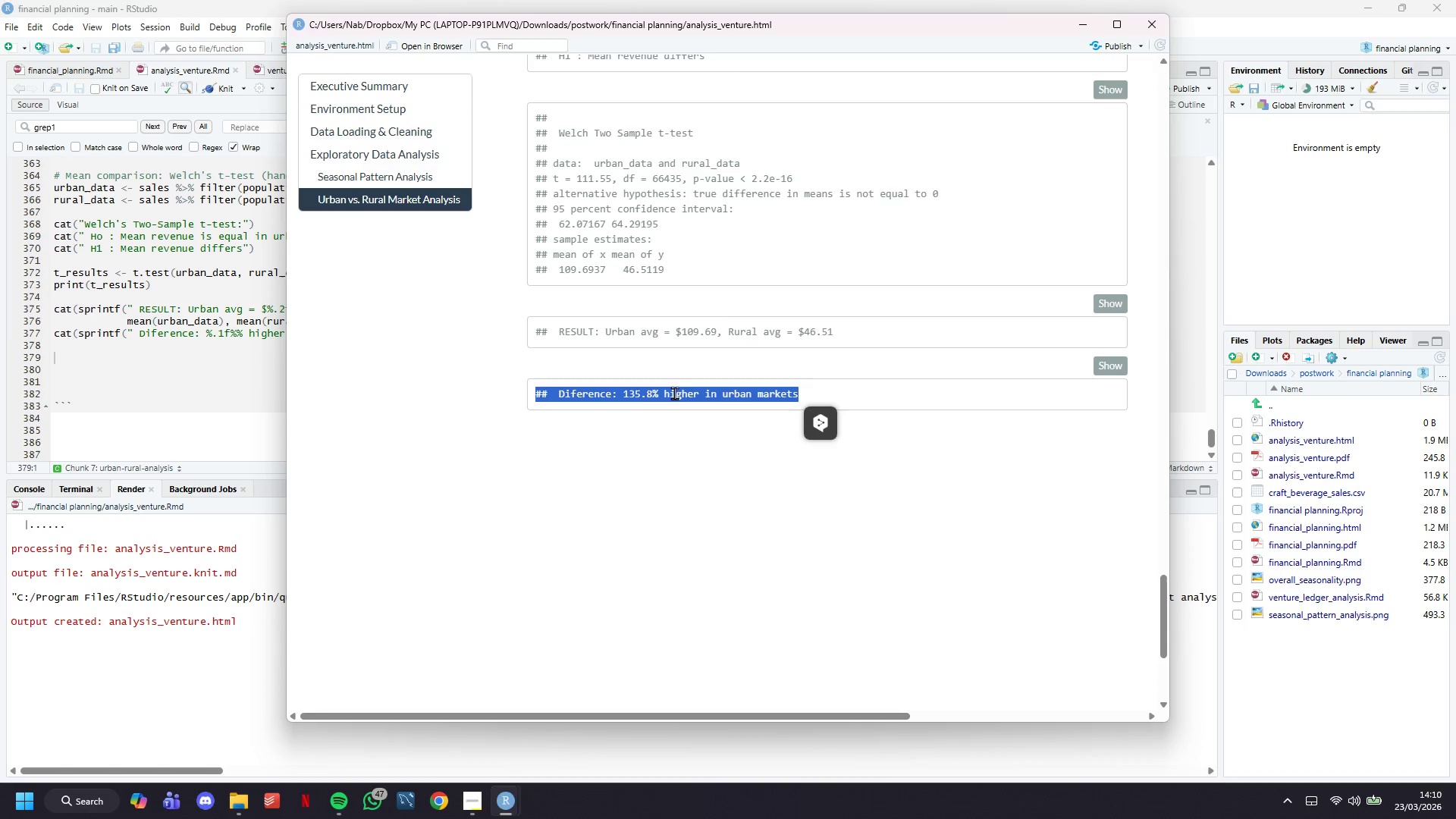 
left_click([152, 369])
 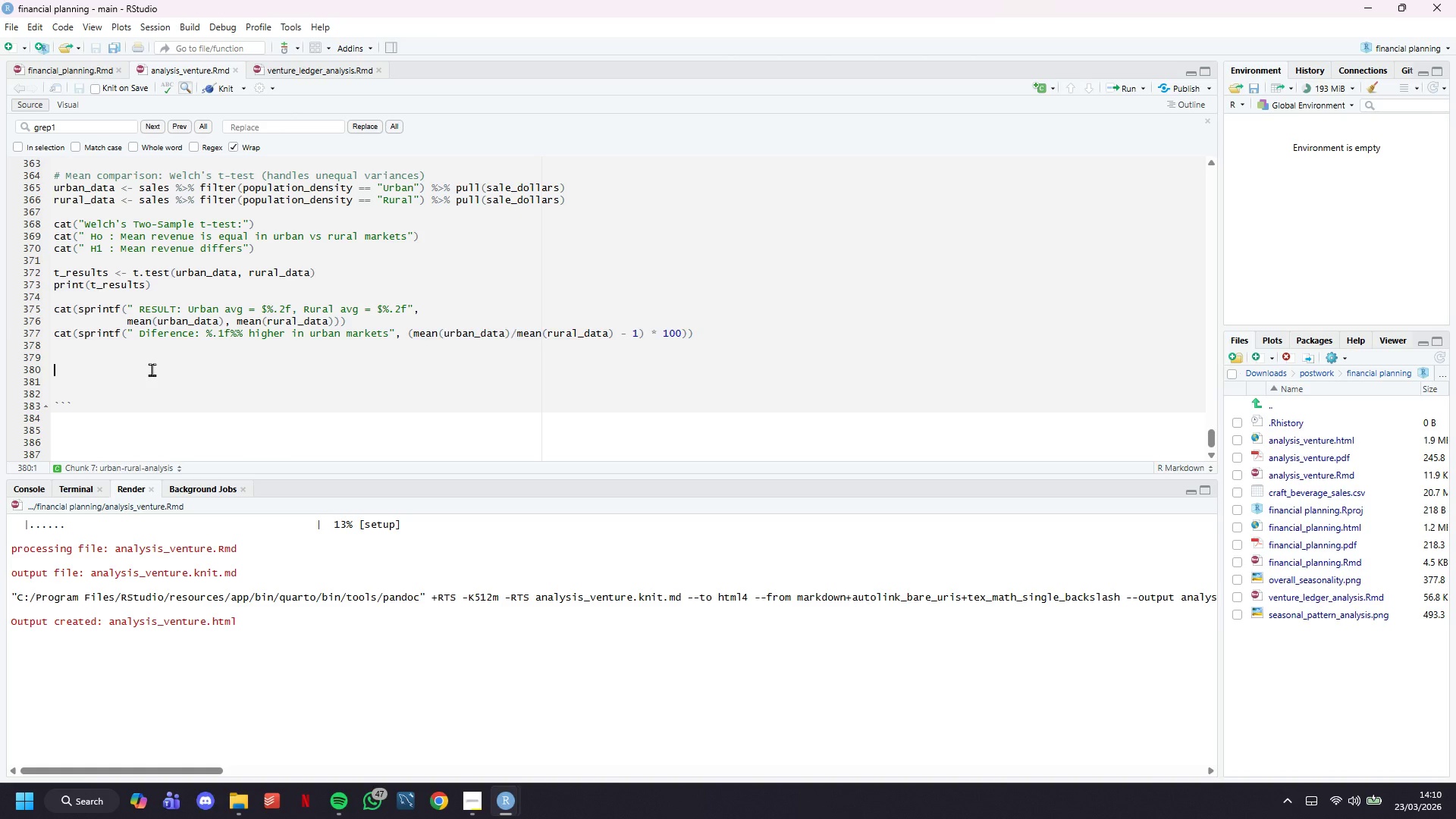 
wait(14.64)
 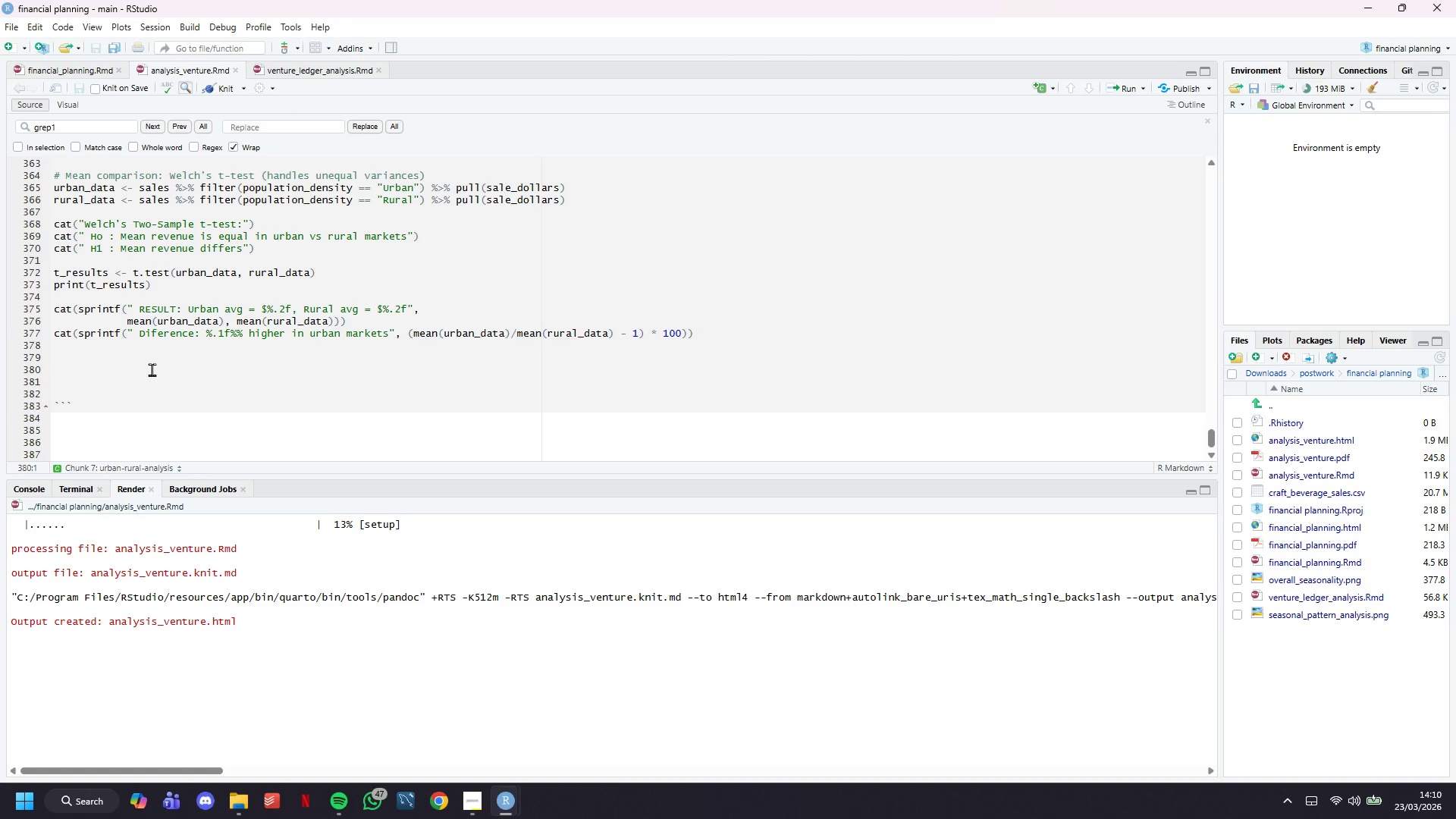 
key(Shift+3)
 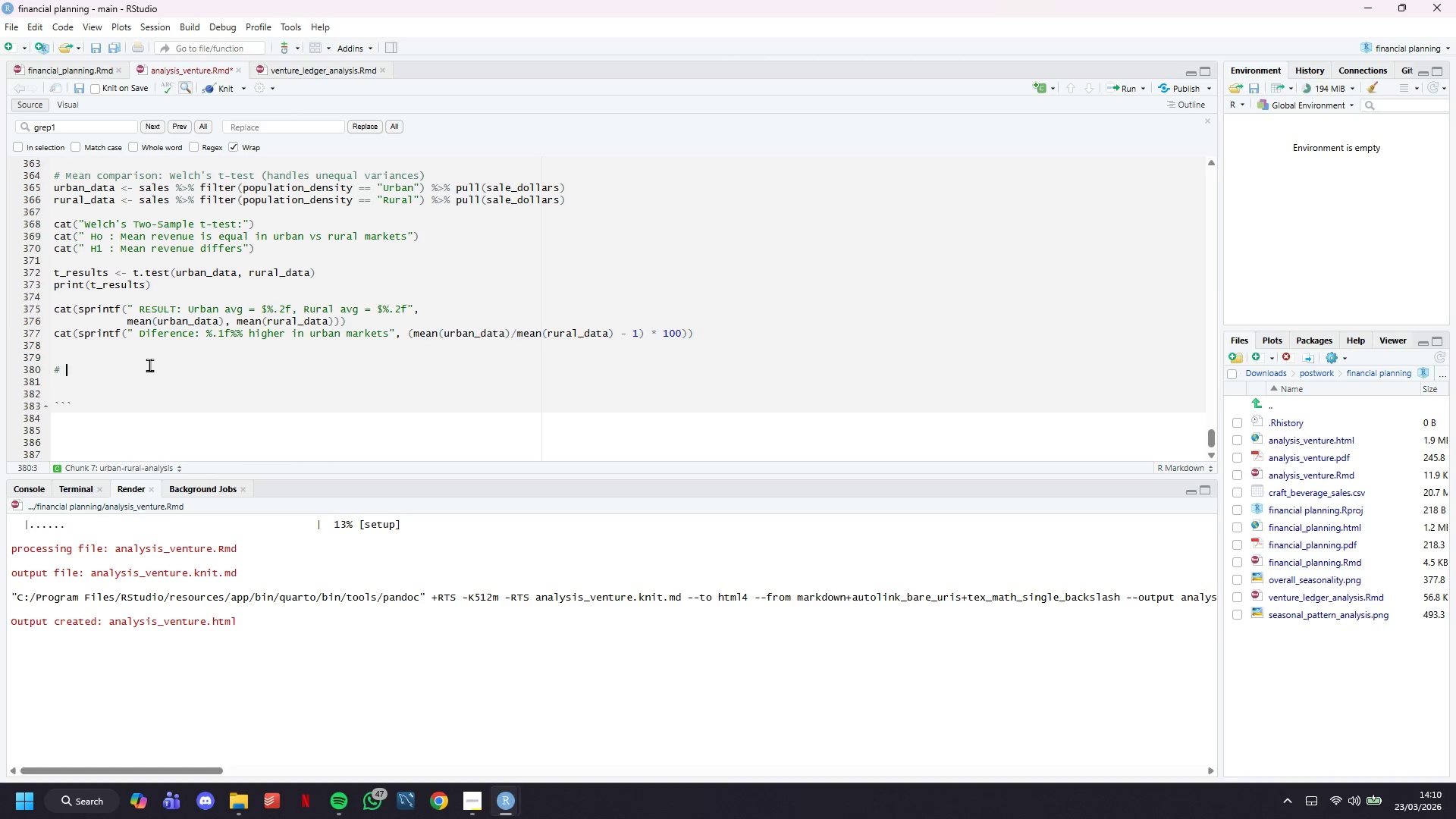 
key(Space)
 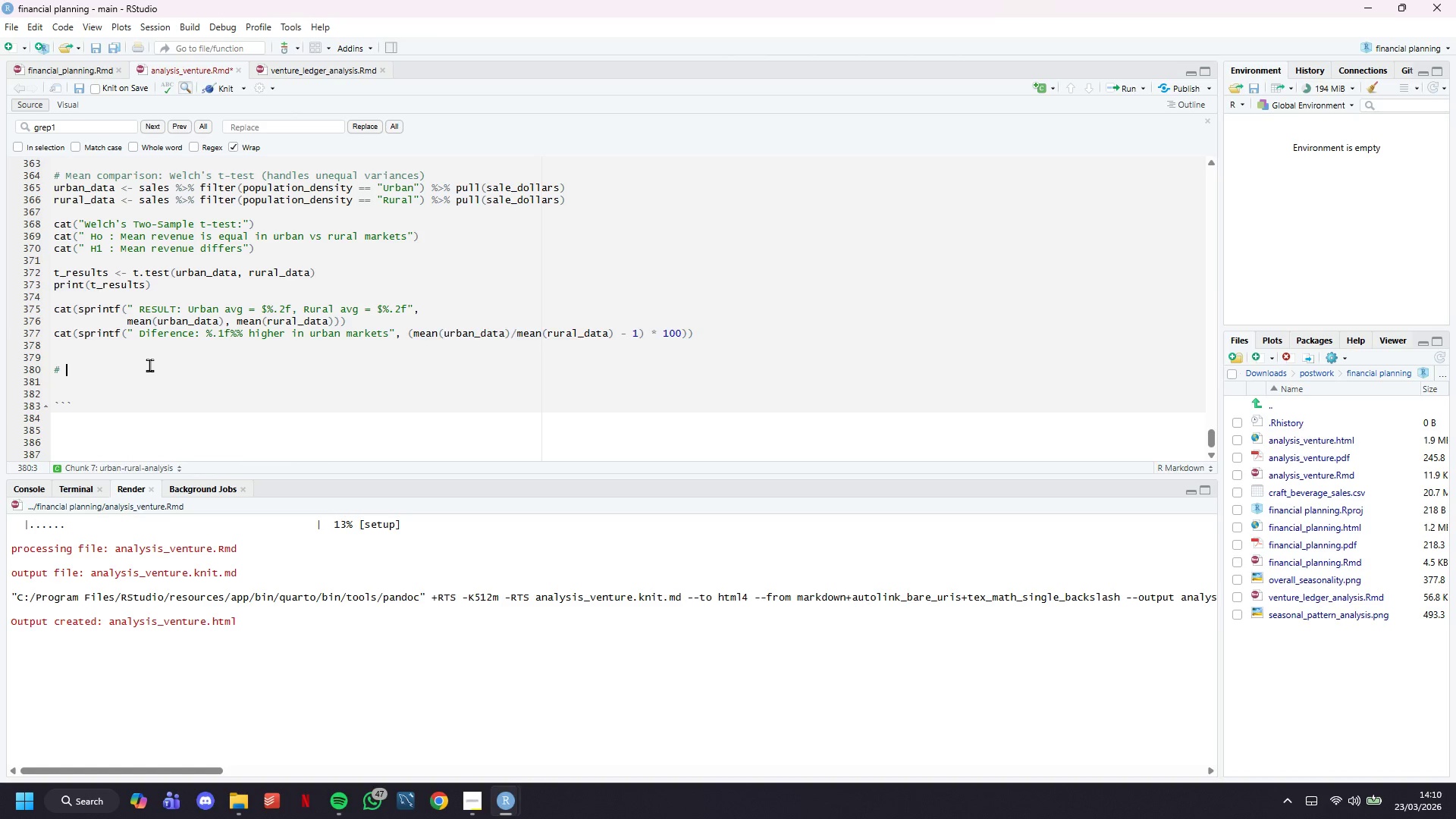 
key(CapsLock)
 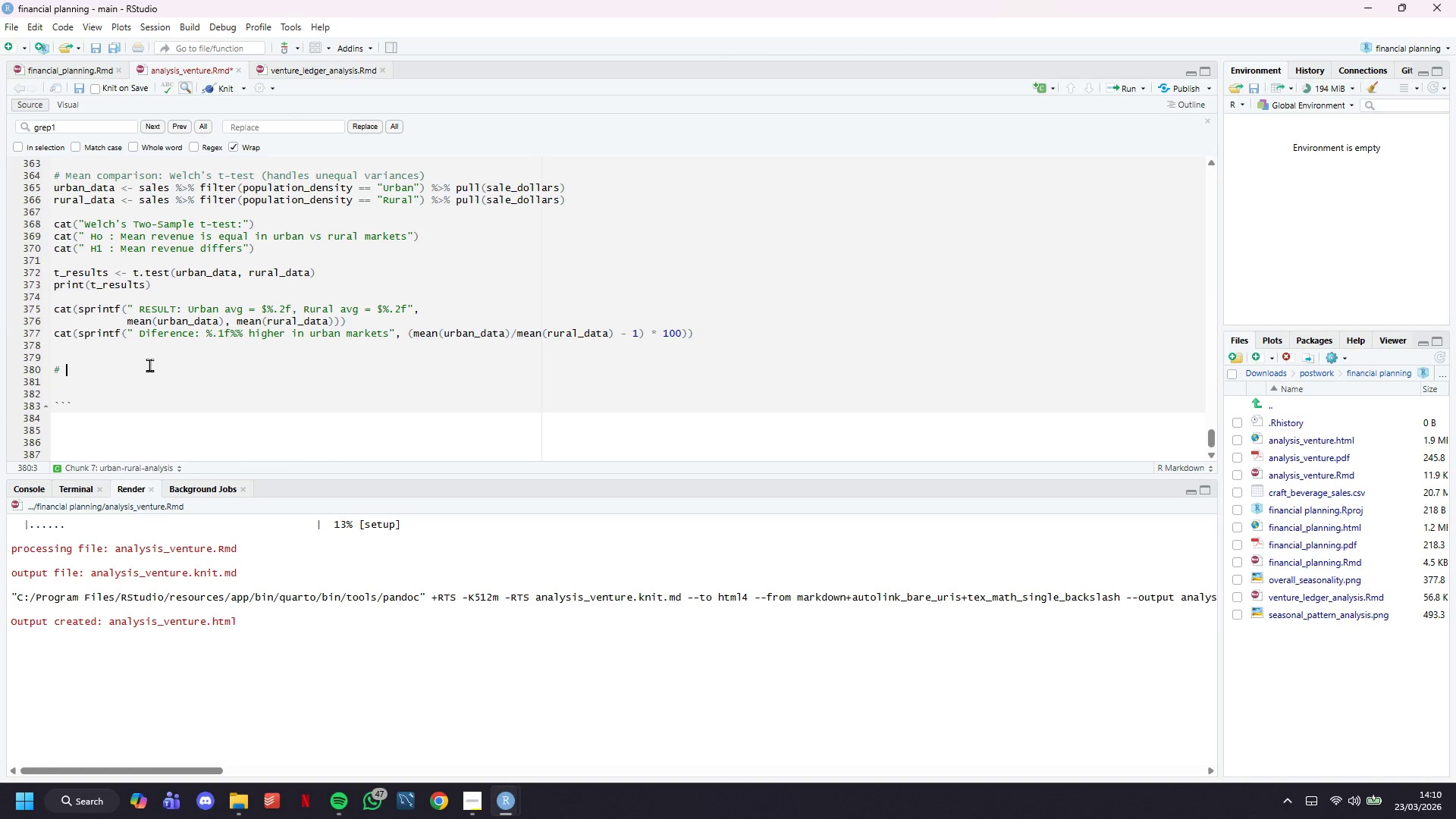 
wait(14.26)
 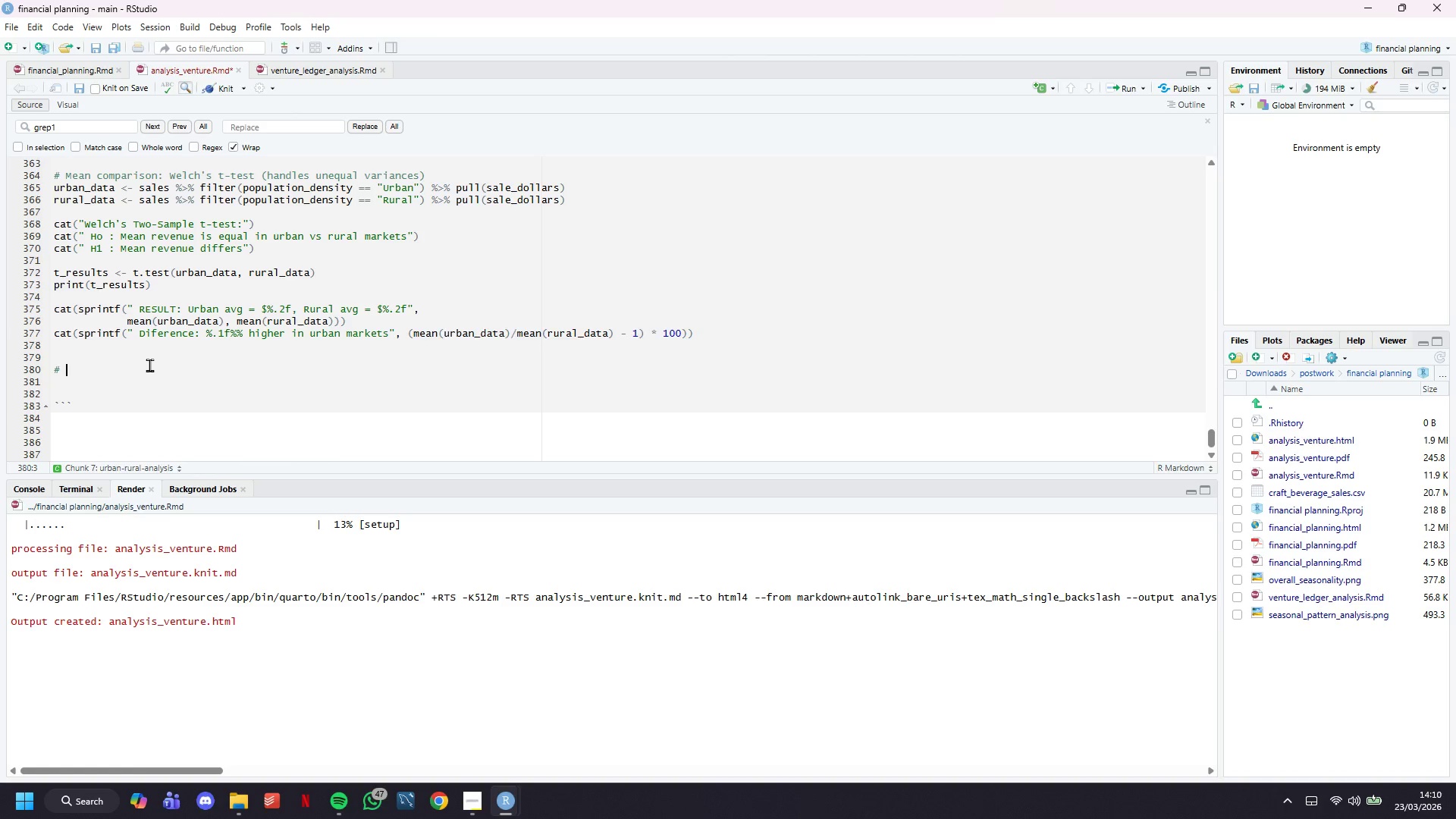 
scroll: coordinate [419, 320], scroll_direction: down, amount: 5.0
 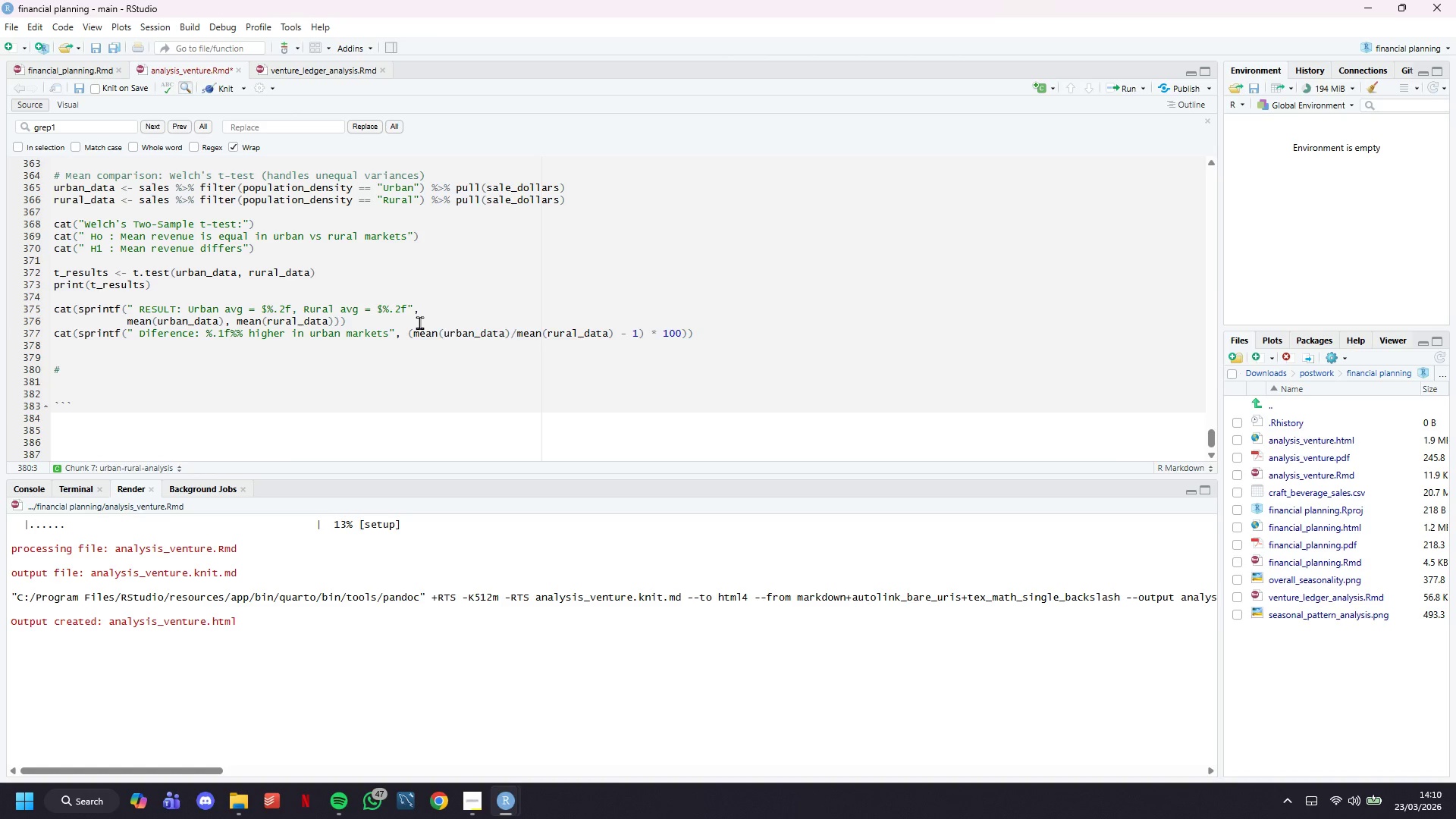 
type(Visul)
key(Backspace)
type(alizations)
 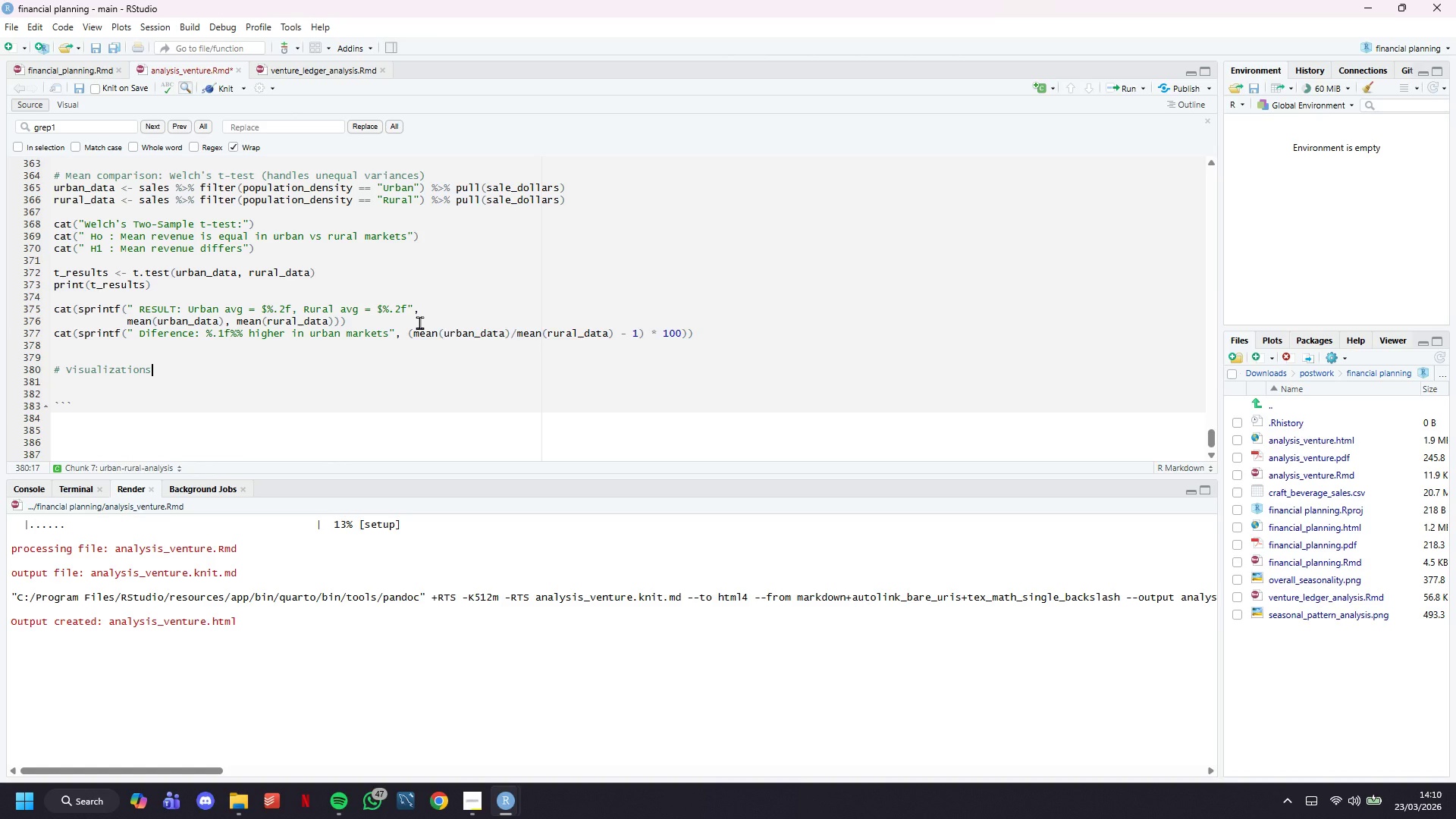 
scroll: coordinate [419, 322], scroll_direction: down, amount: 4.0
 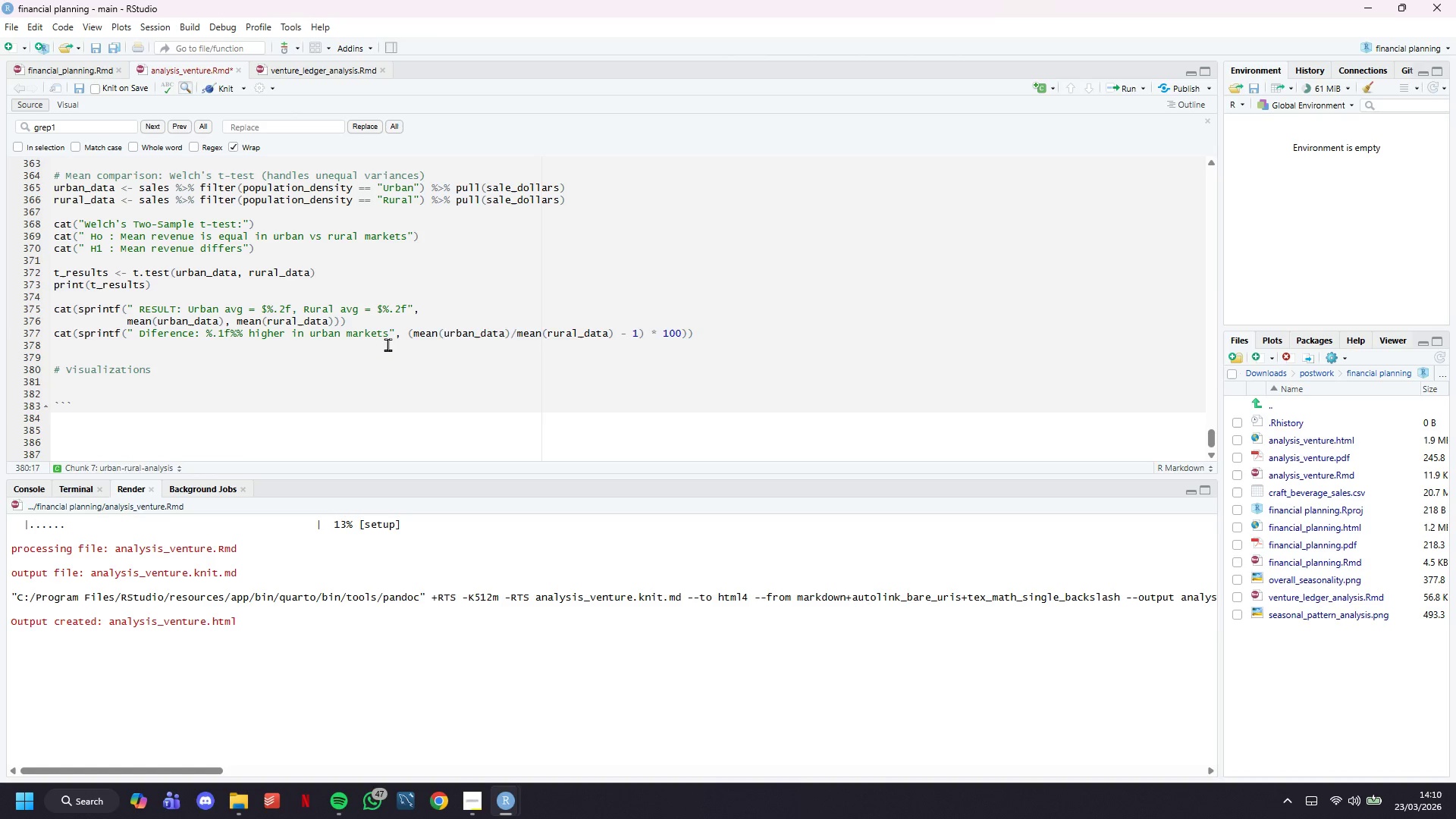 
key(Enter)
 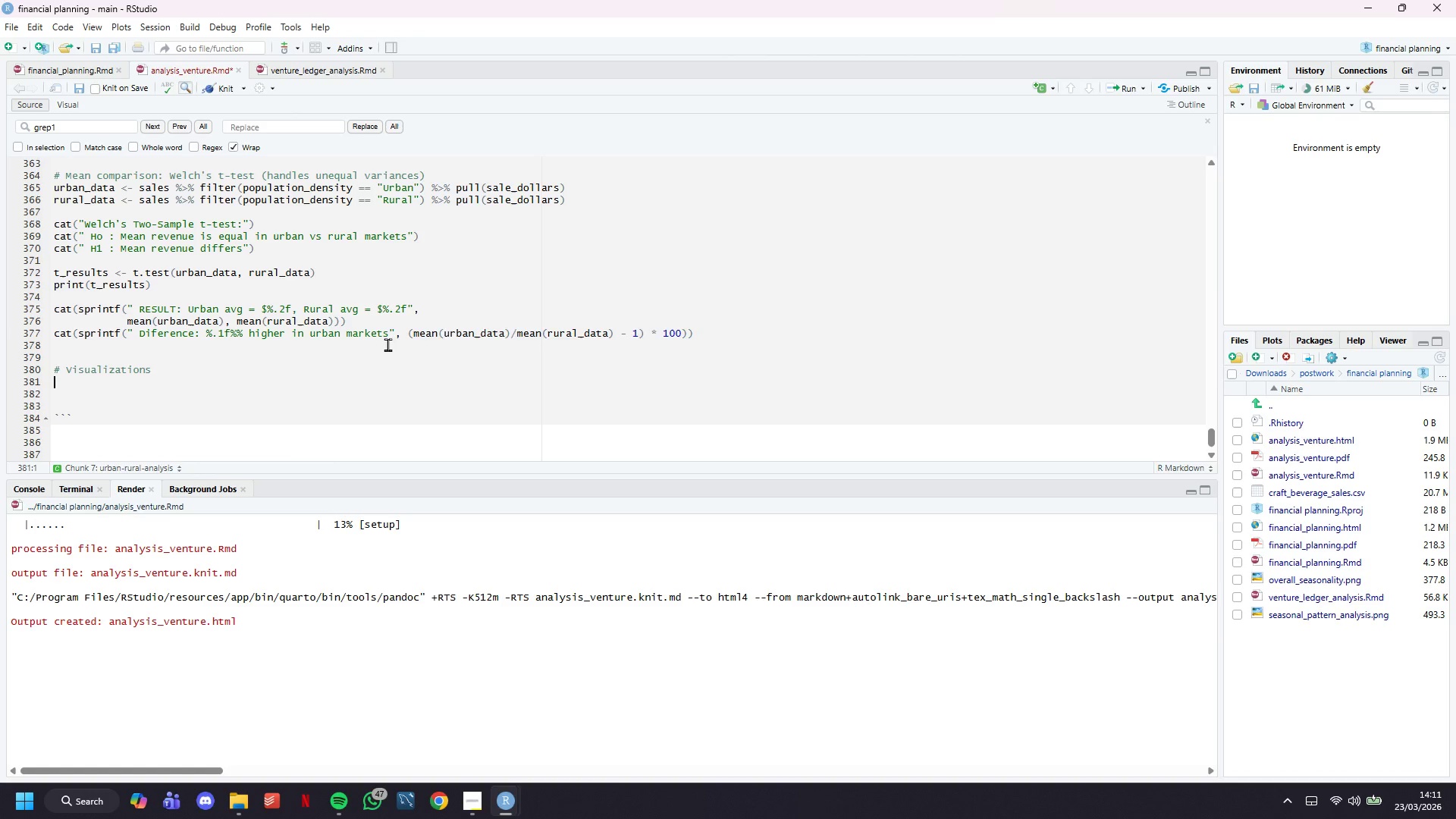 
type(p1 <- )
 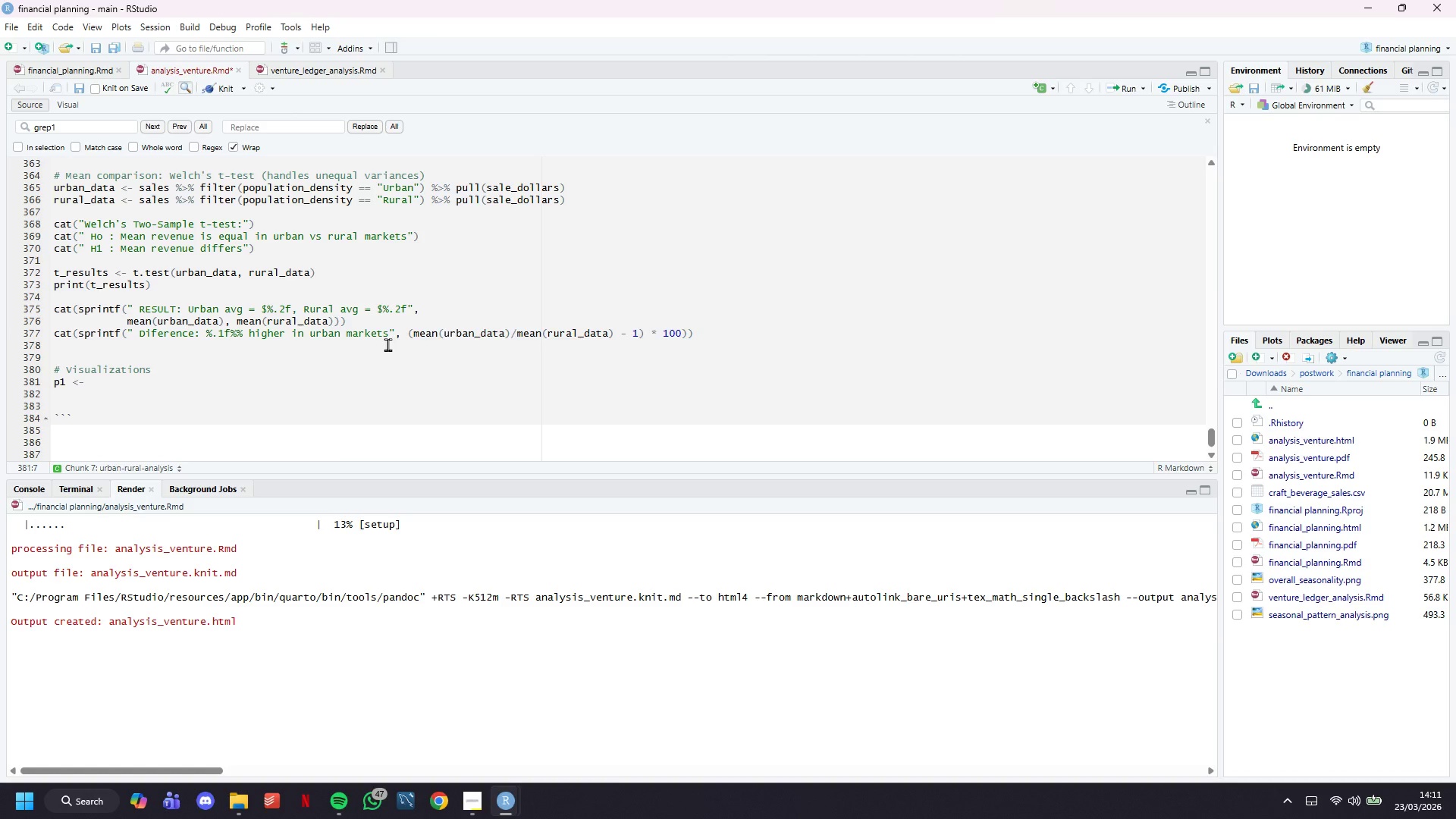 
type(sales $>$)
key(Backspace)
key(Backspace)
key(Backspace)
type(%>%)
 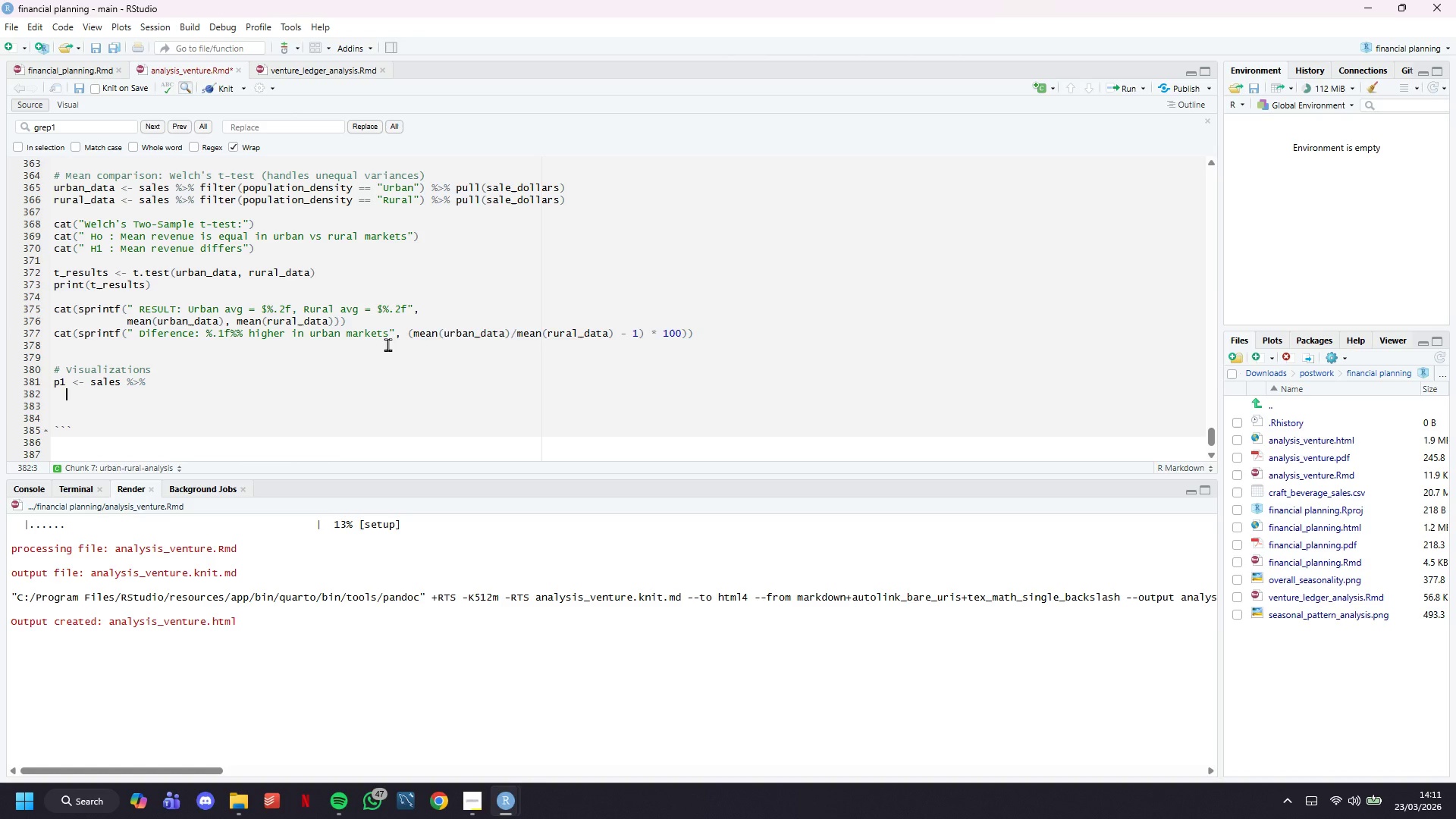 
 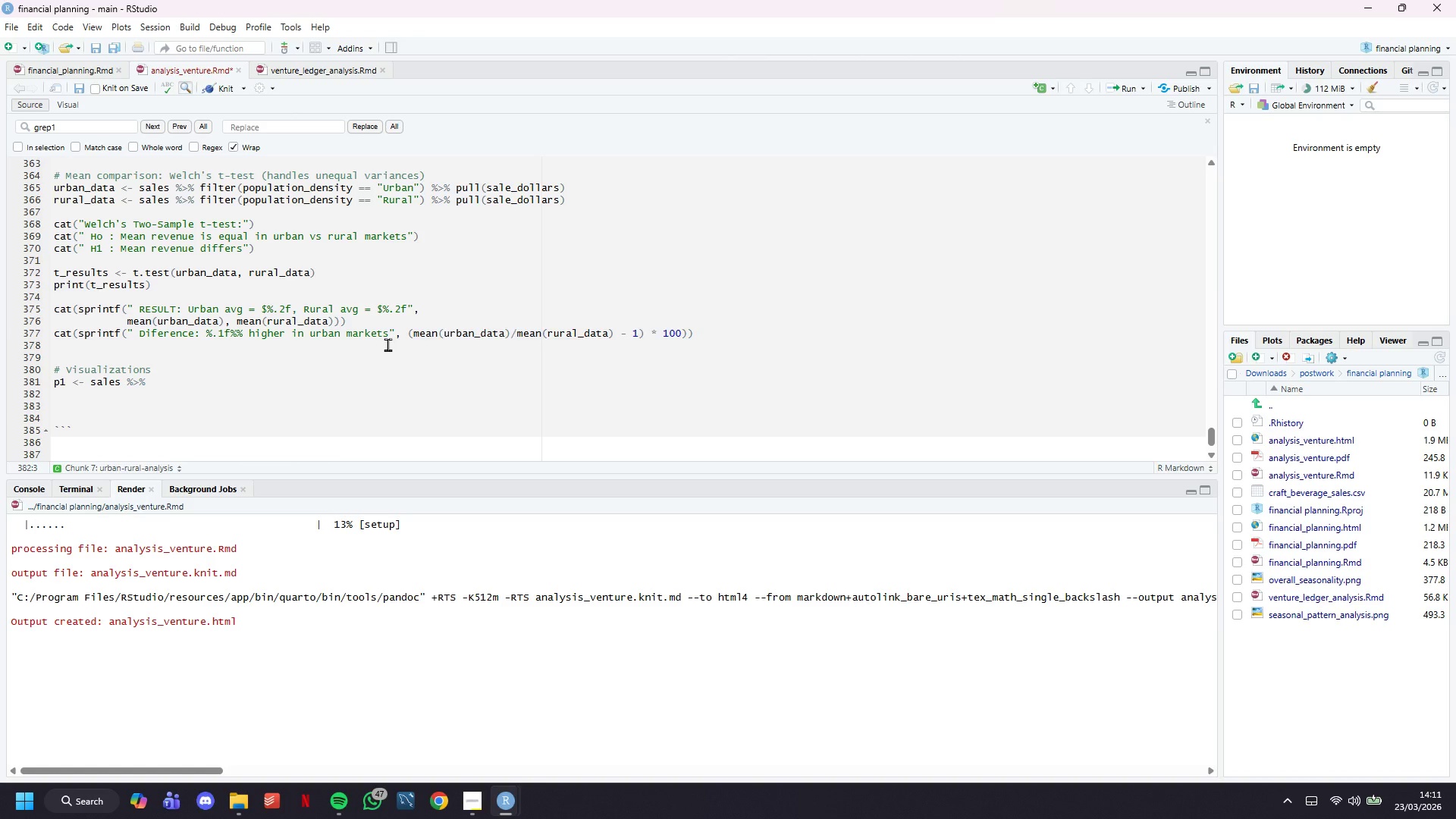 
key(Enter)
 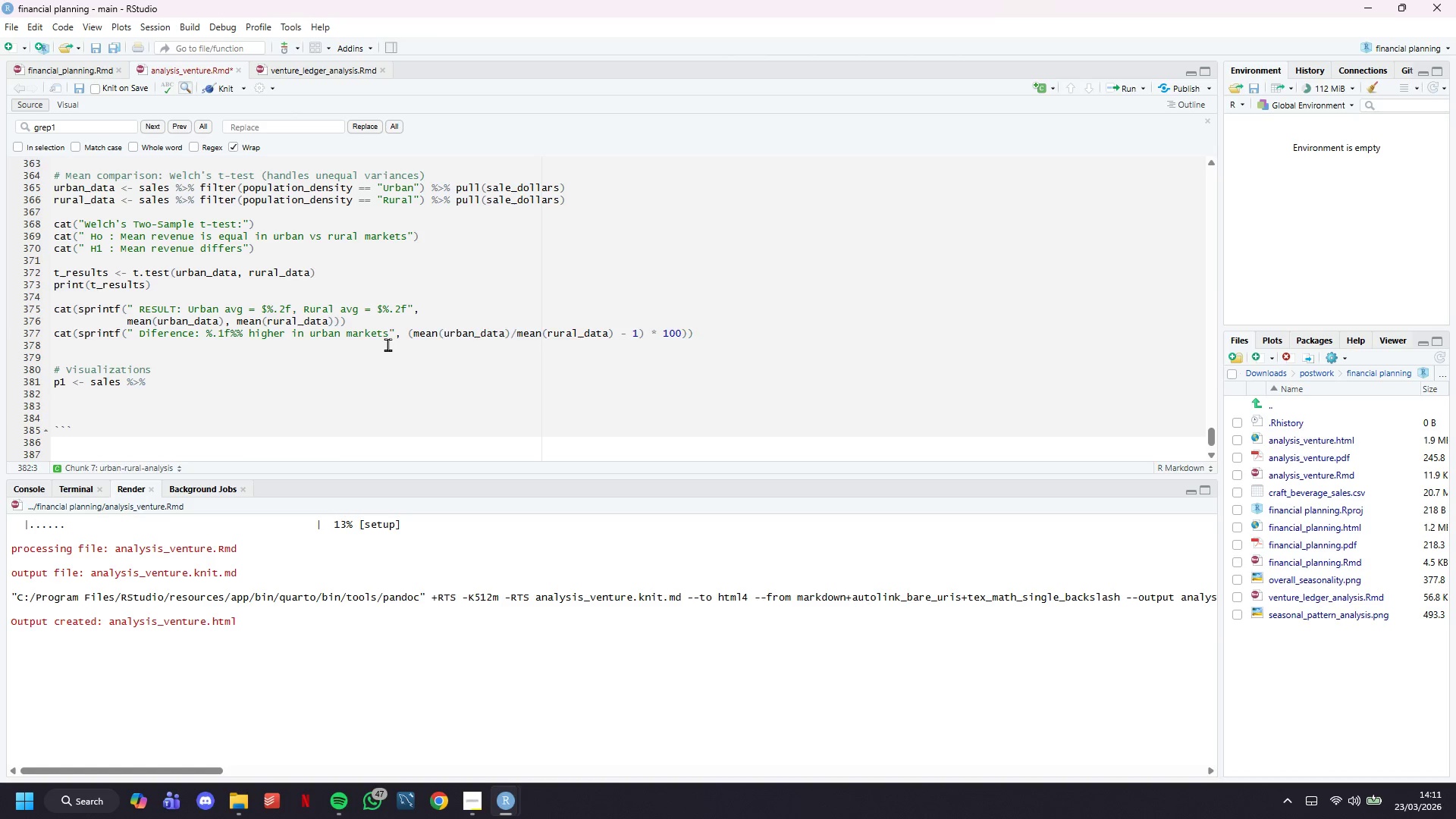 
scroll: coordinate [388, 344], scroll_direction: down, amount: 6.0
 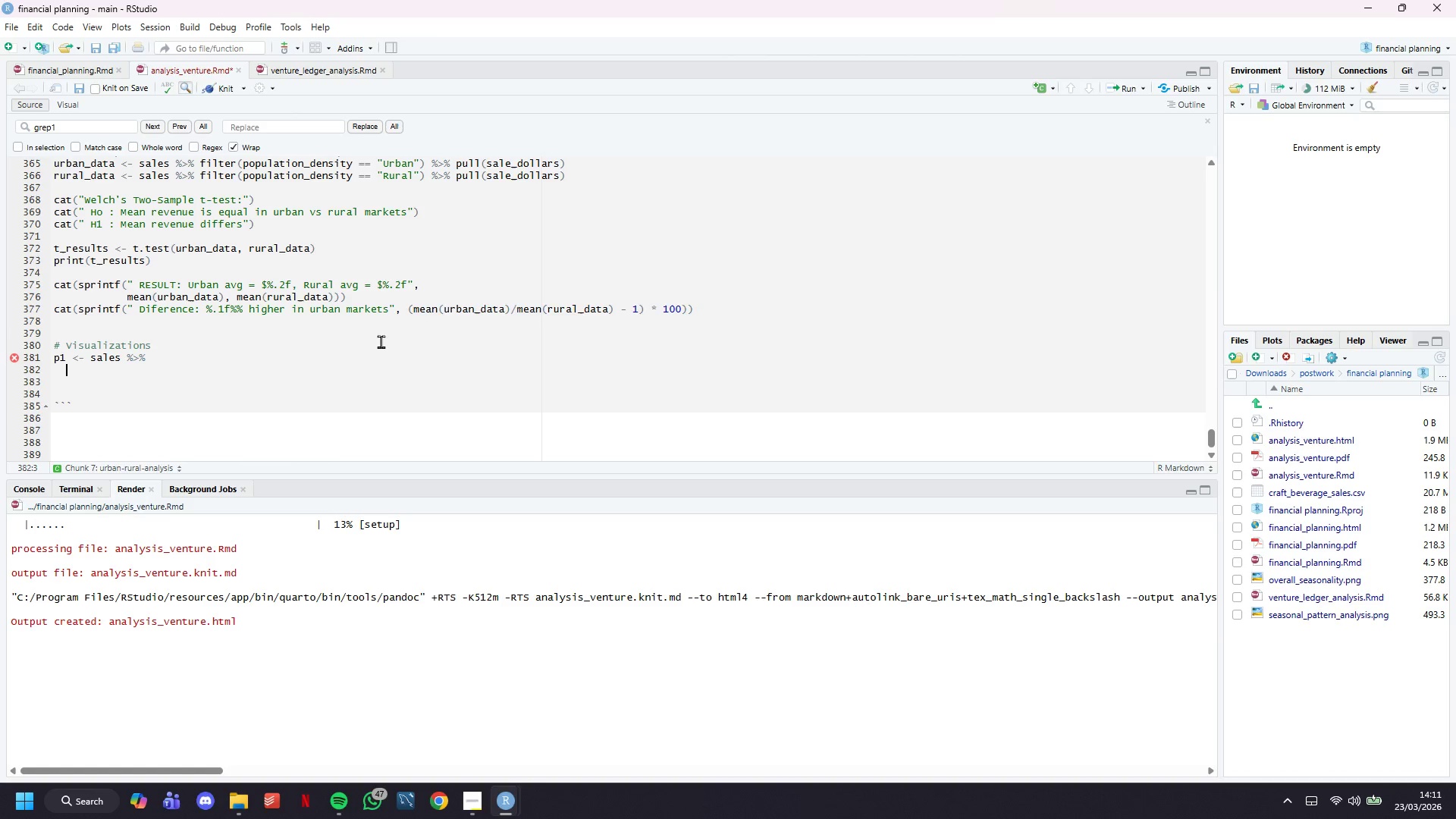 
wait(10.22)
 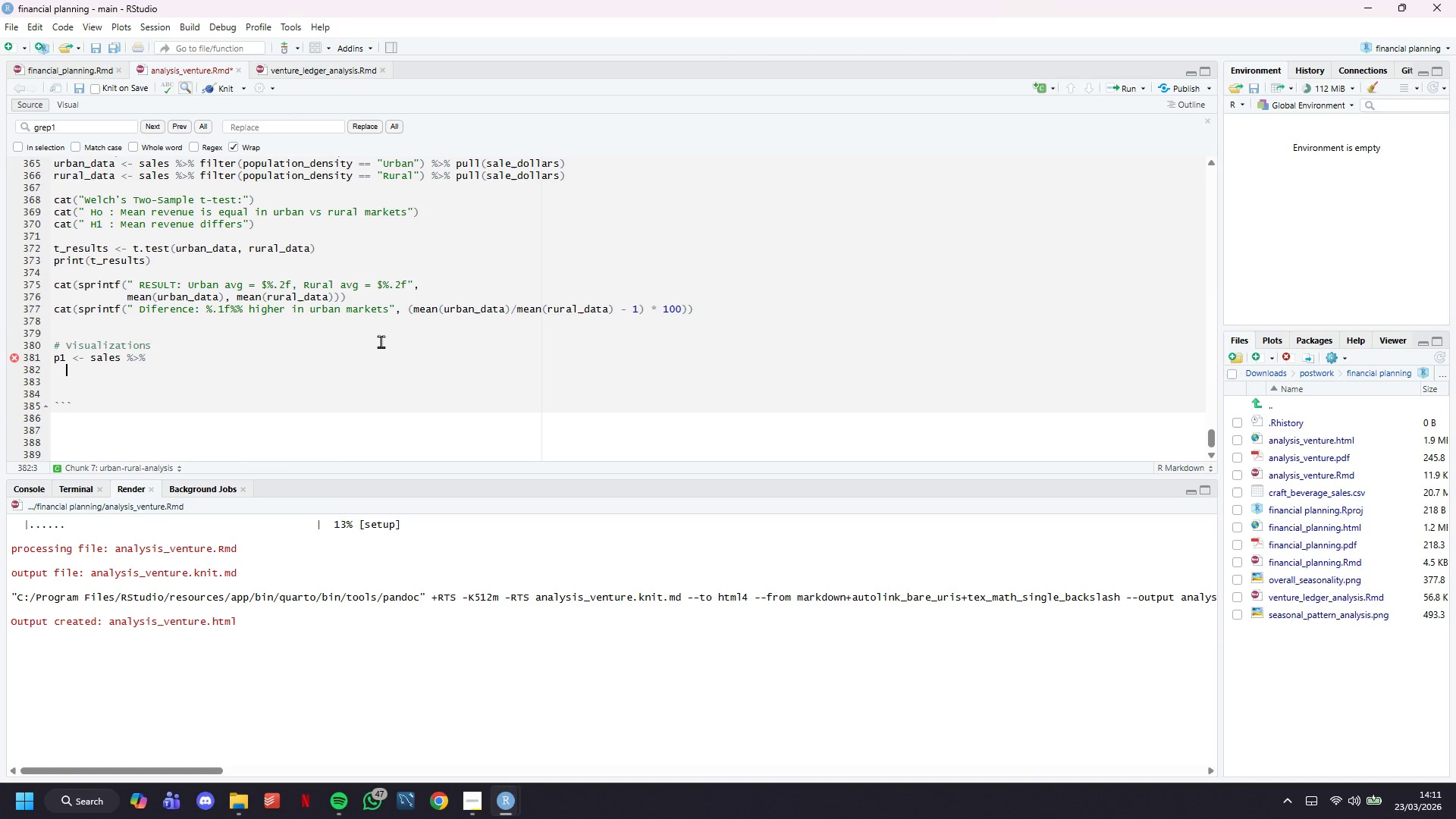 
type(ggplot()
 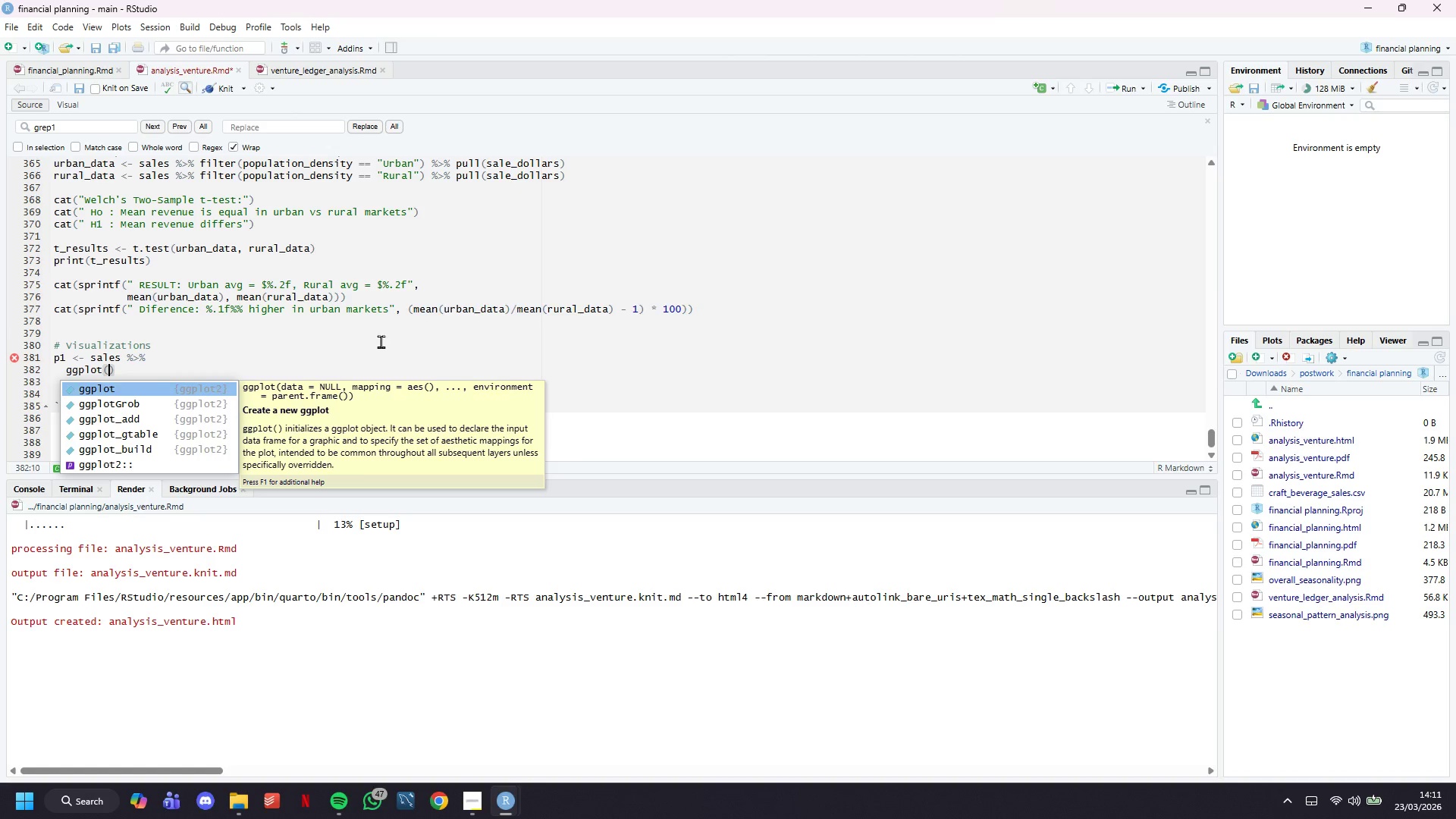 
type(aes(x = )
 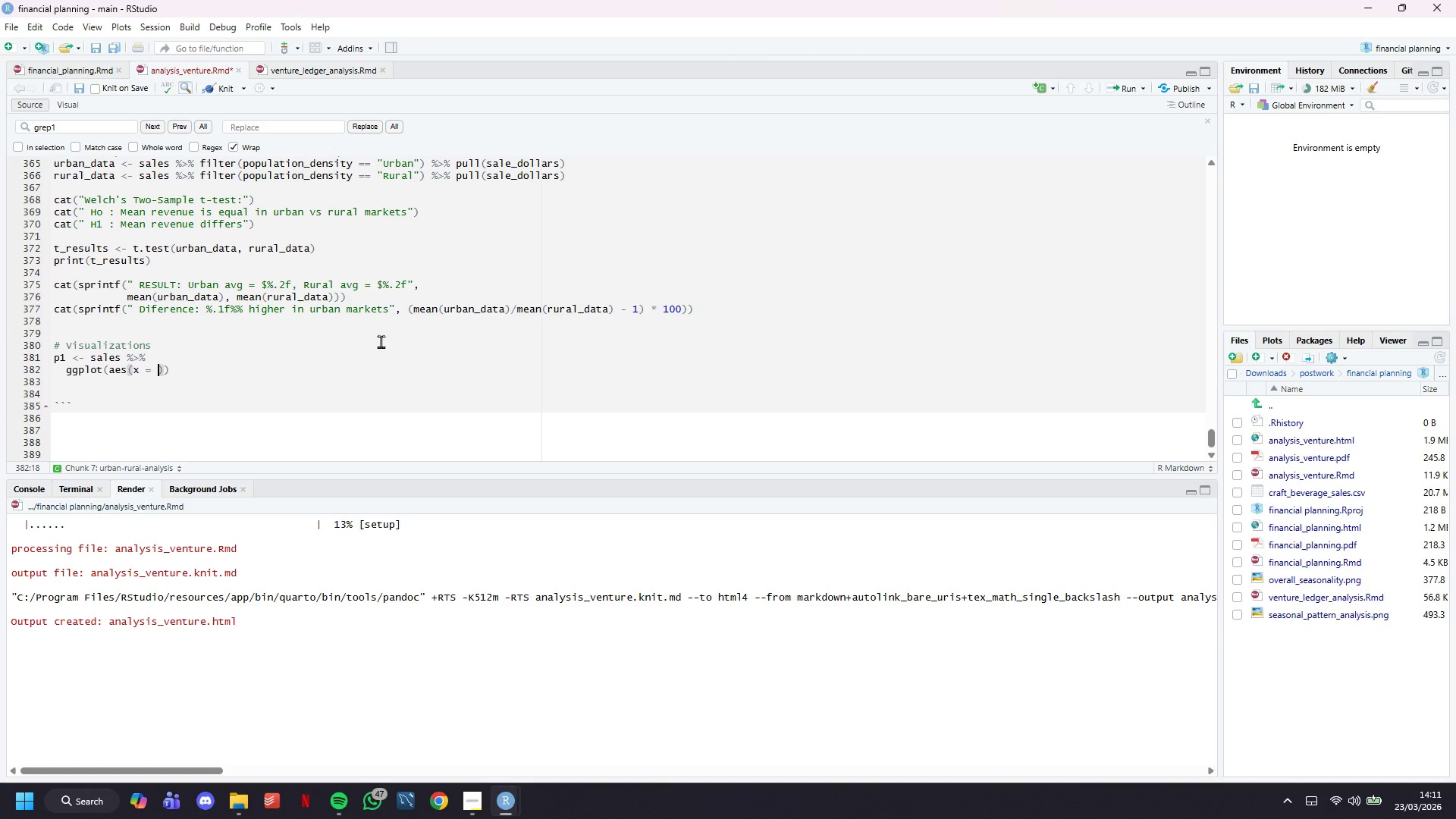 
wait(8.16)
 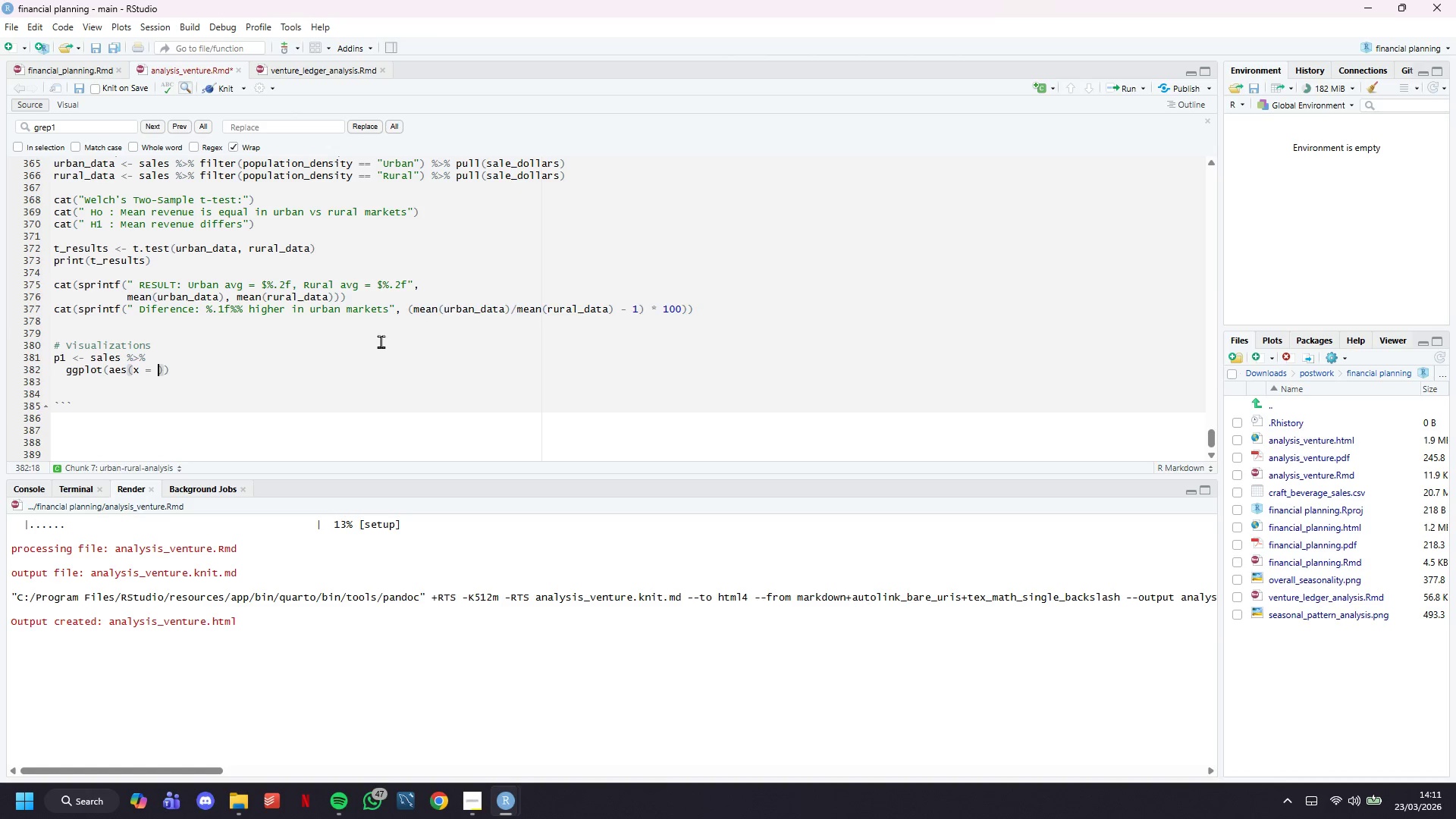 
type(pi)
key(Backspace)
type(opulation_density, y = sale_di)
key(Backspace)
type(ollars, fill = population_density)
 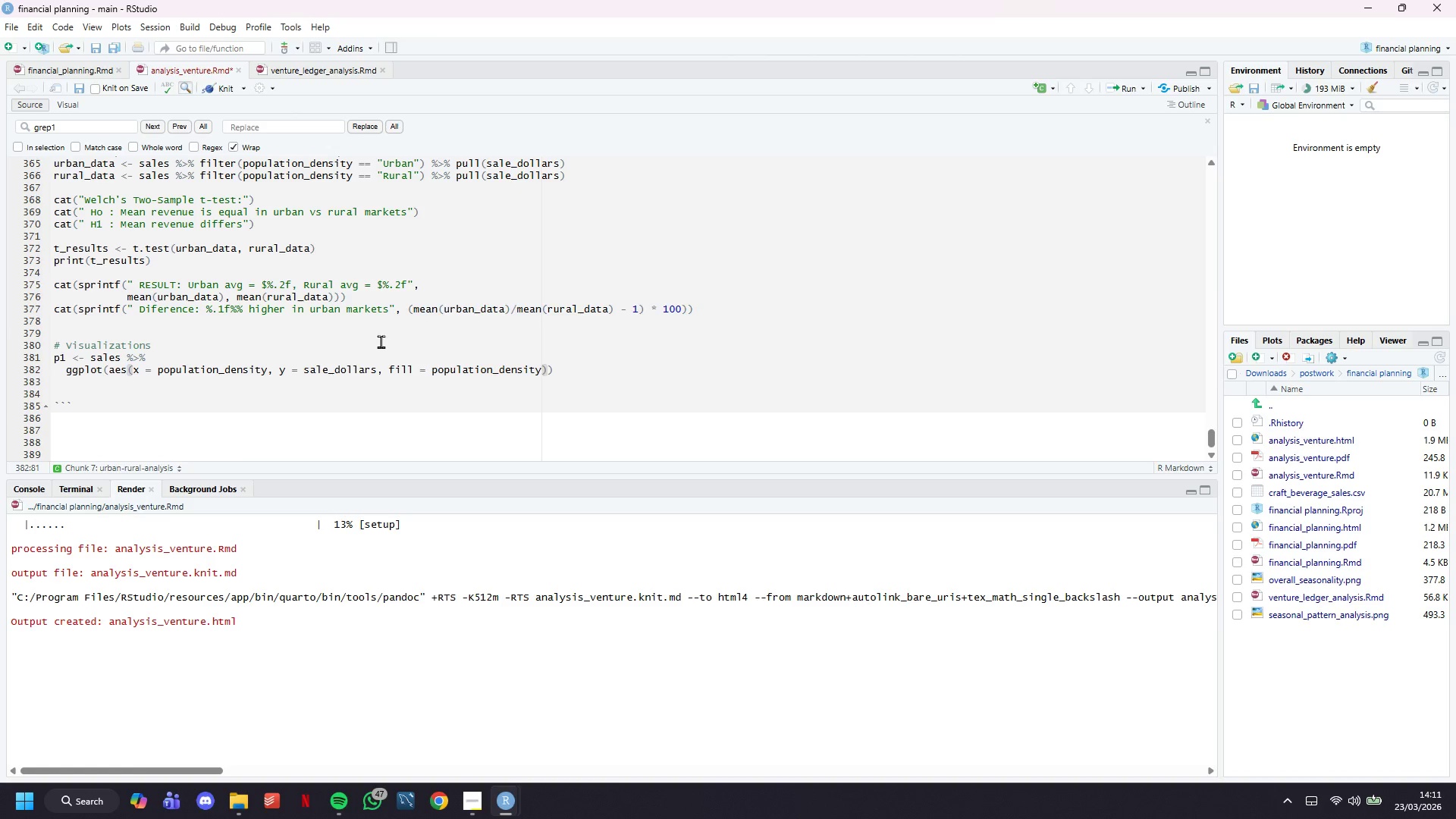 
key(ArrowRight)
 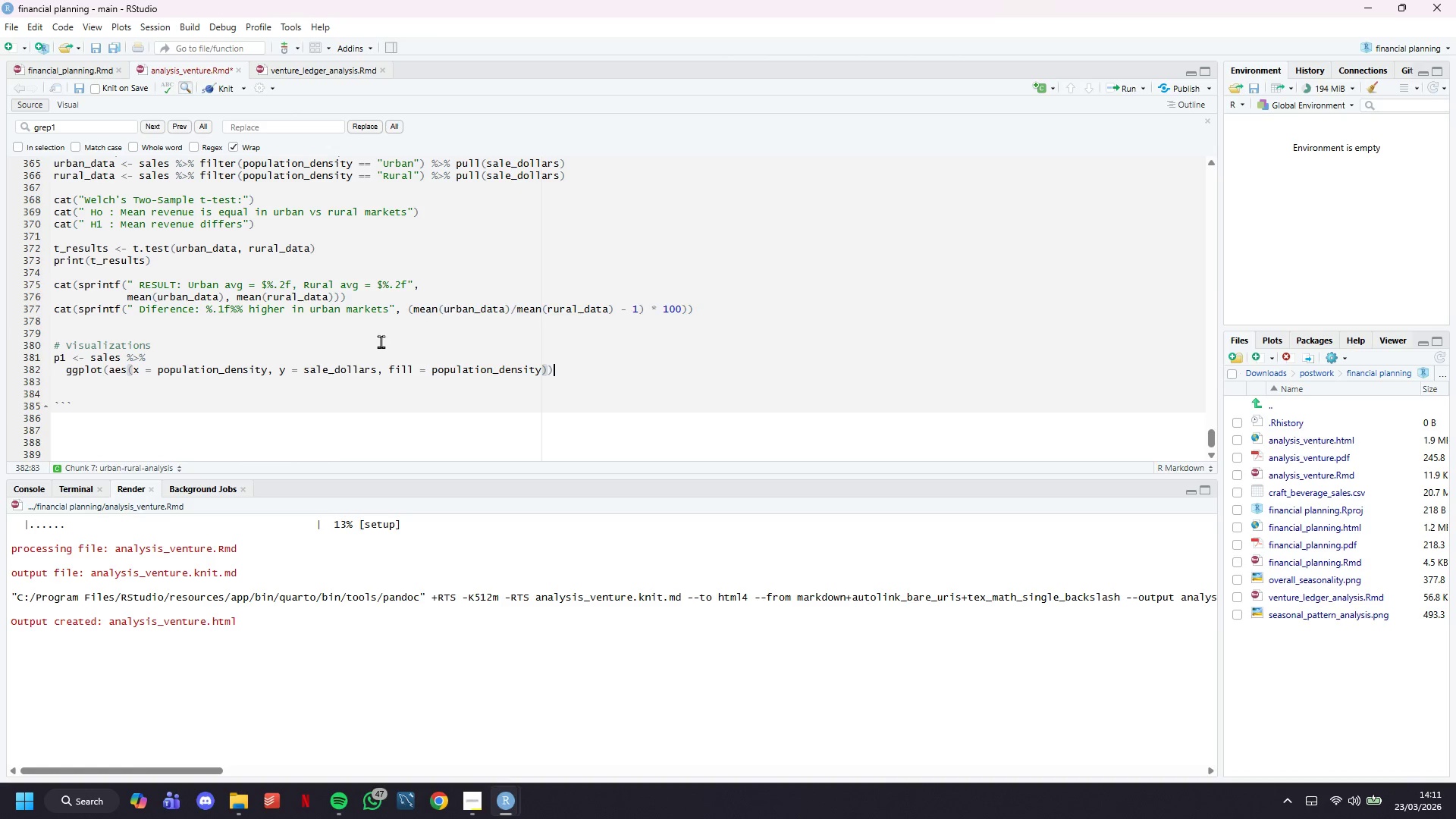 
key(ArrowRight)
 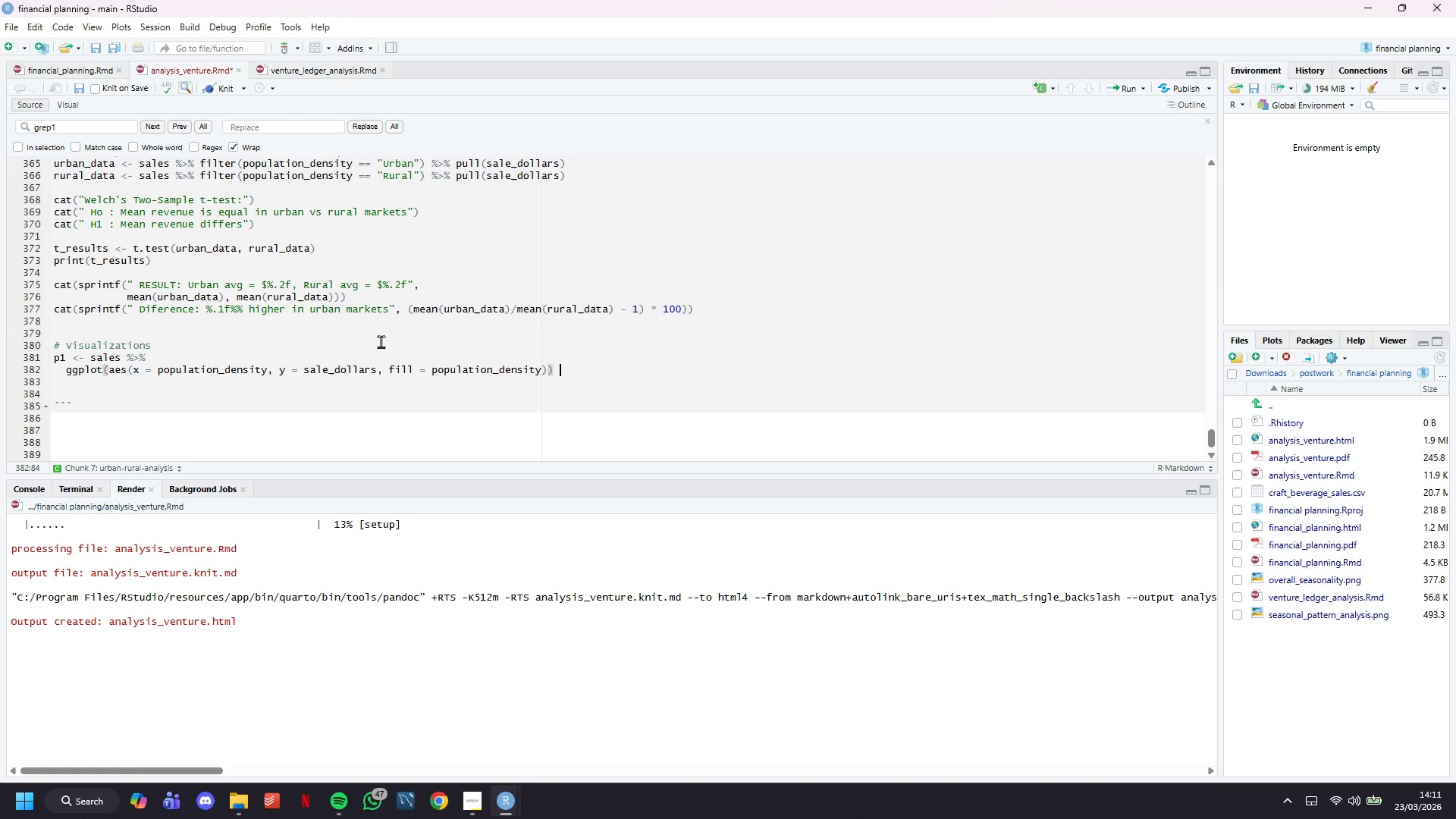 
key(Space)
 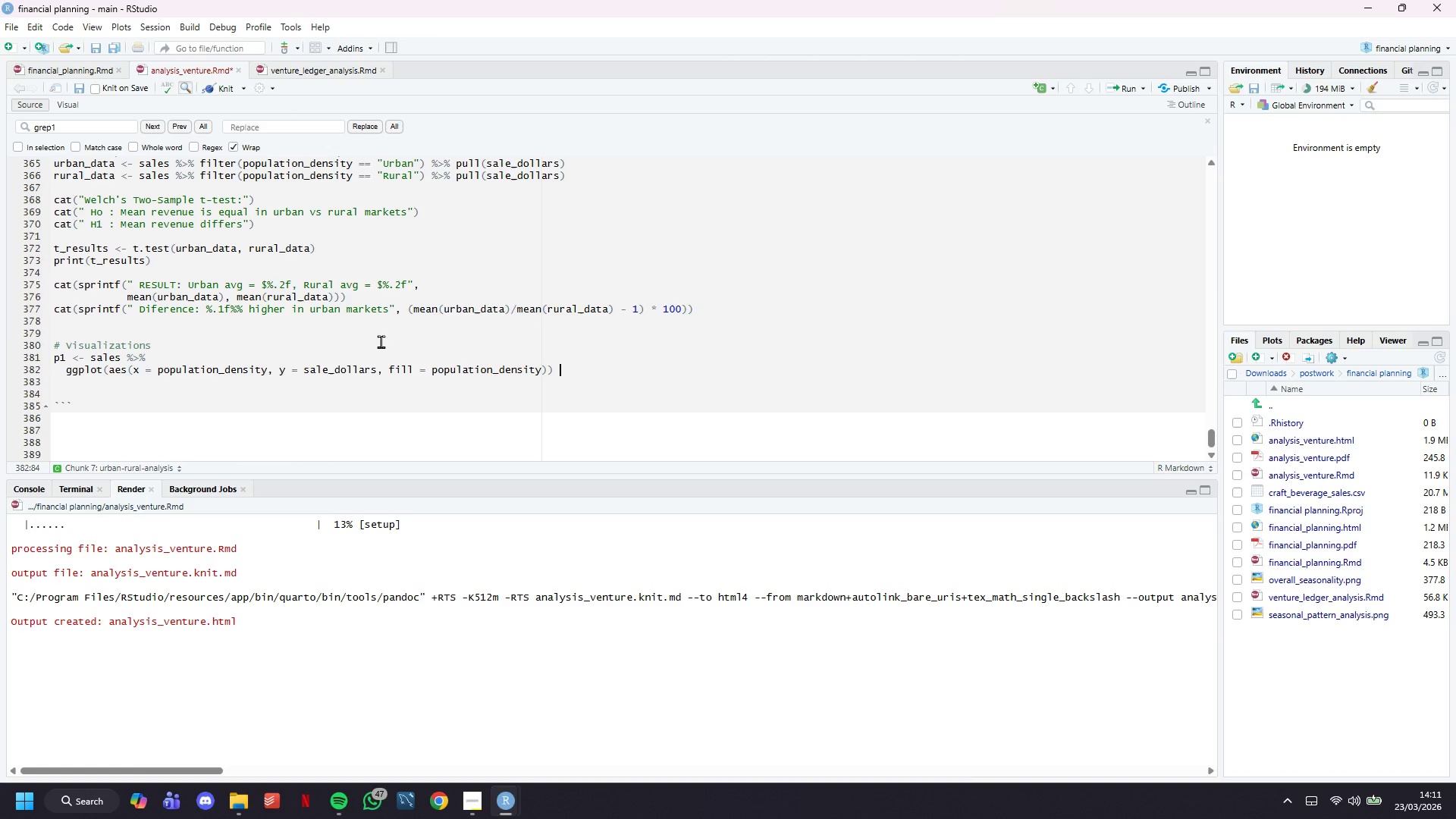 
key(Shift+Equal)
 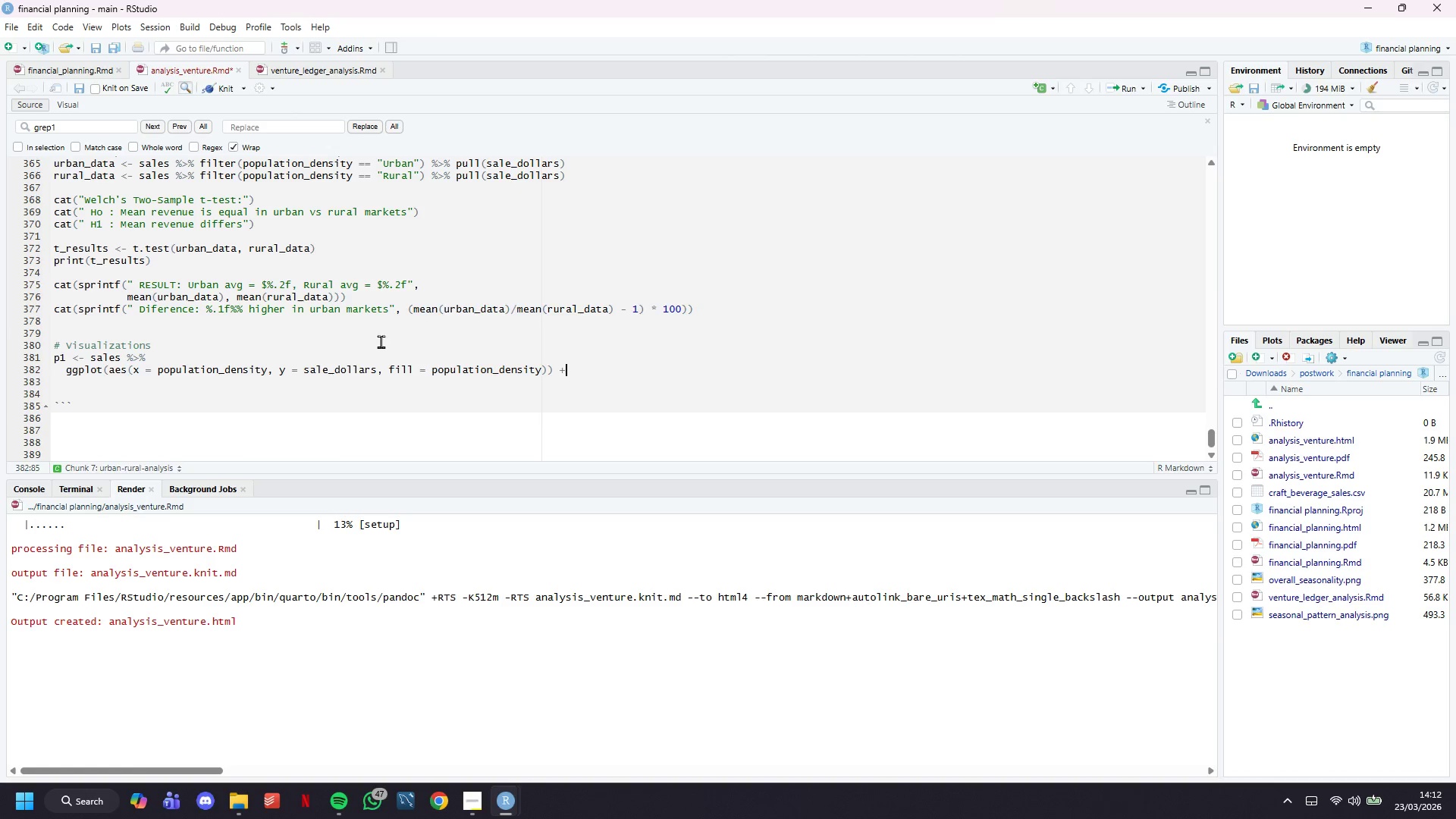 
key(Enter)
 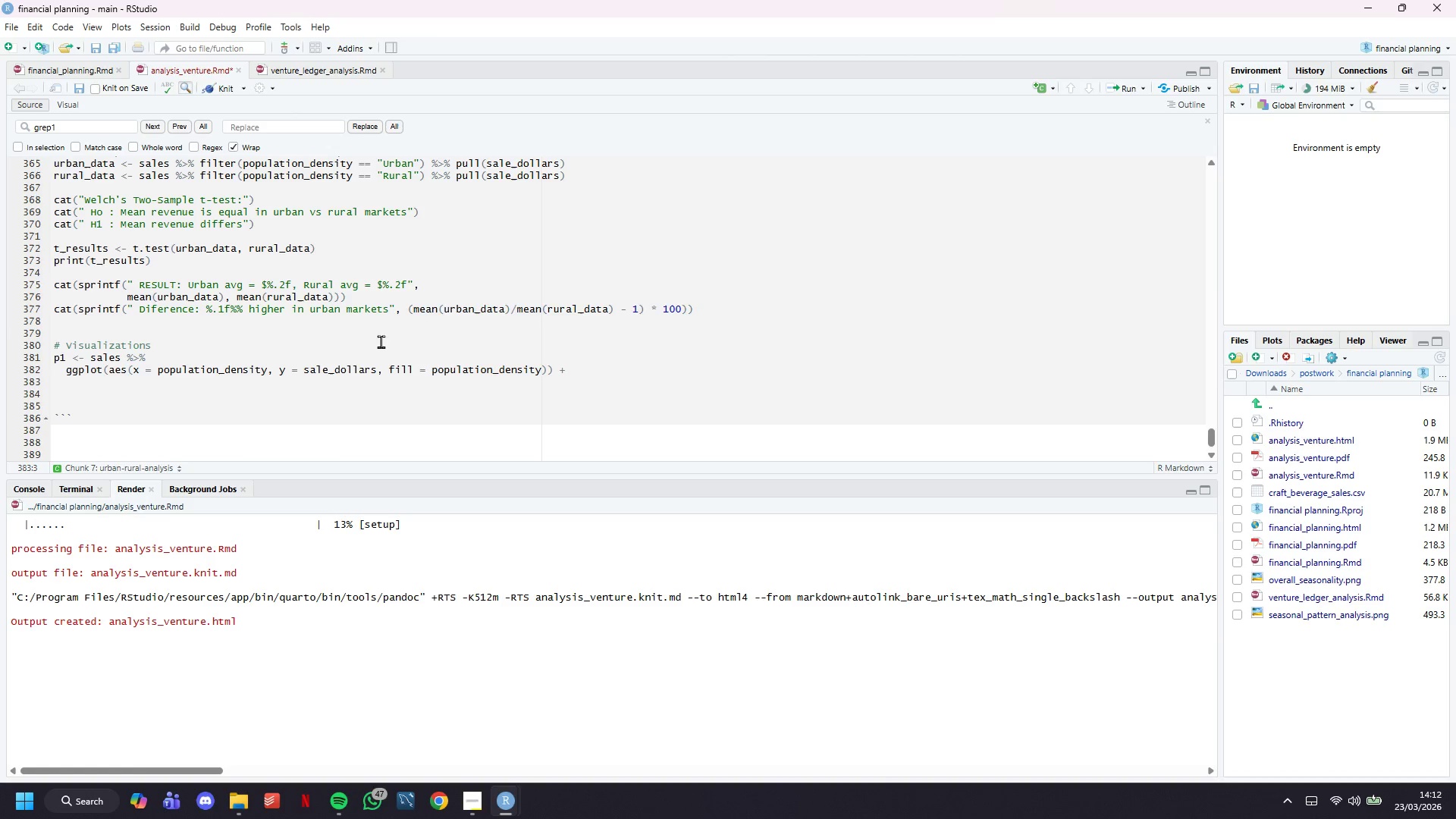 
type(geom_violin()
 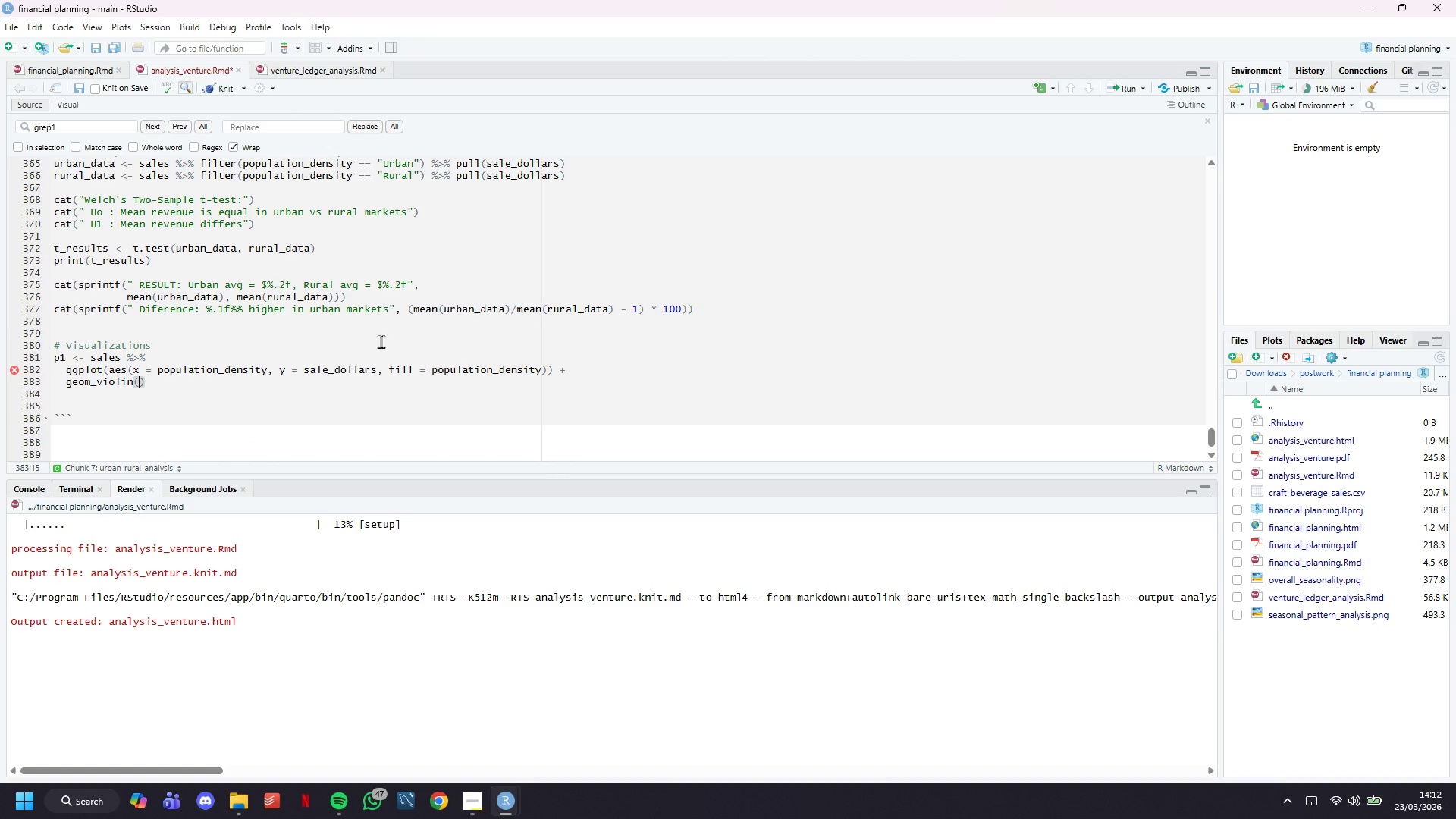 
wait(30.53)
 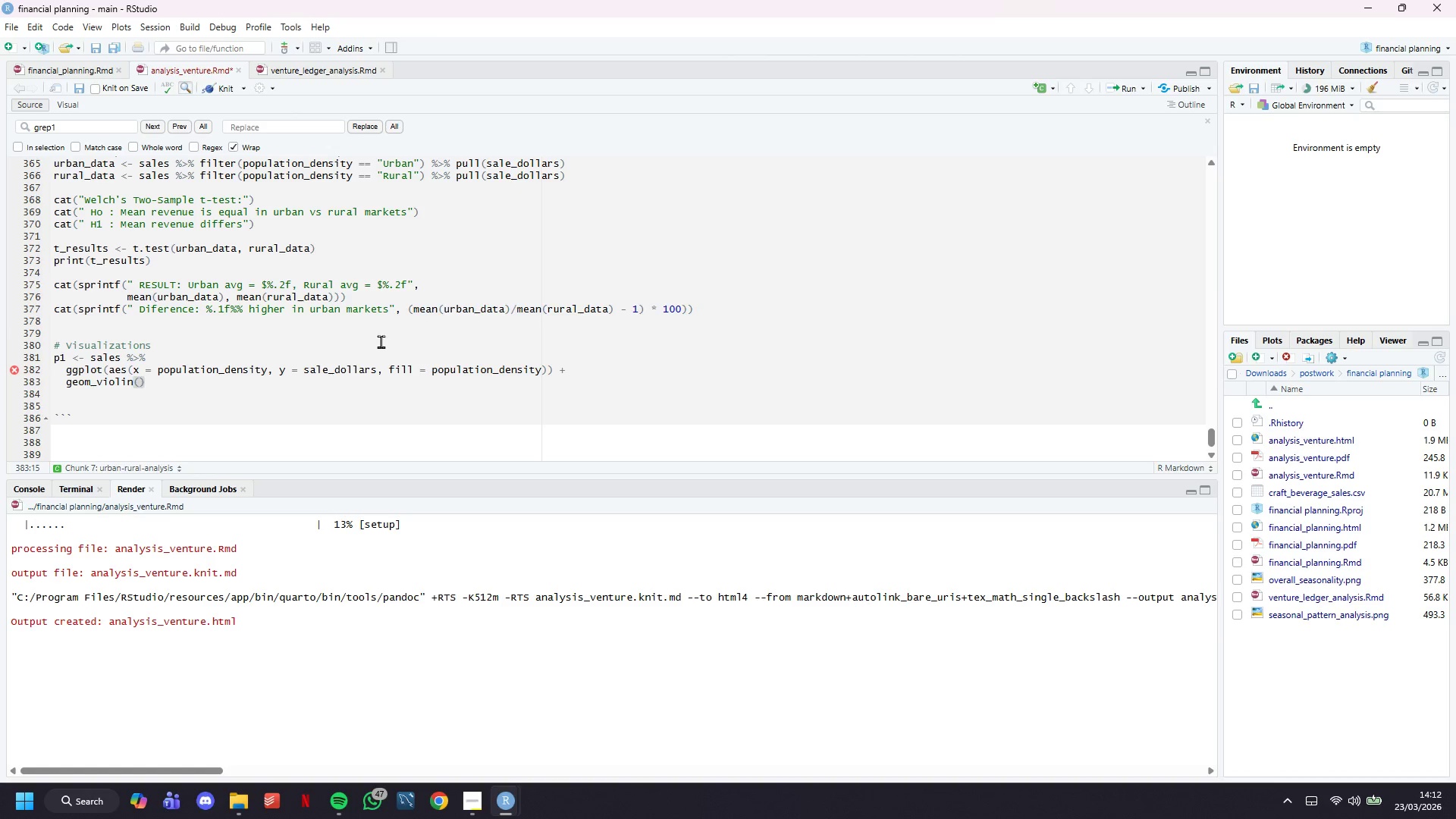 
scroll: coordinate [391, 285], scroll_direction: down, amount: 4.0
 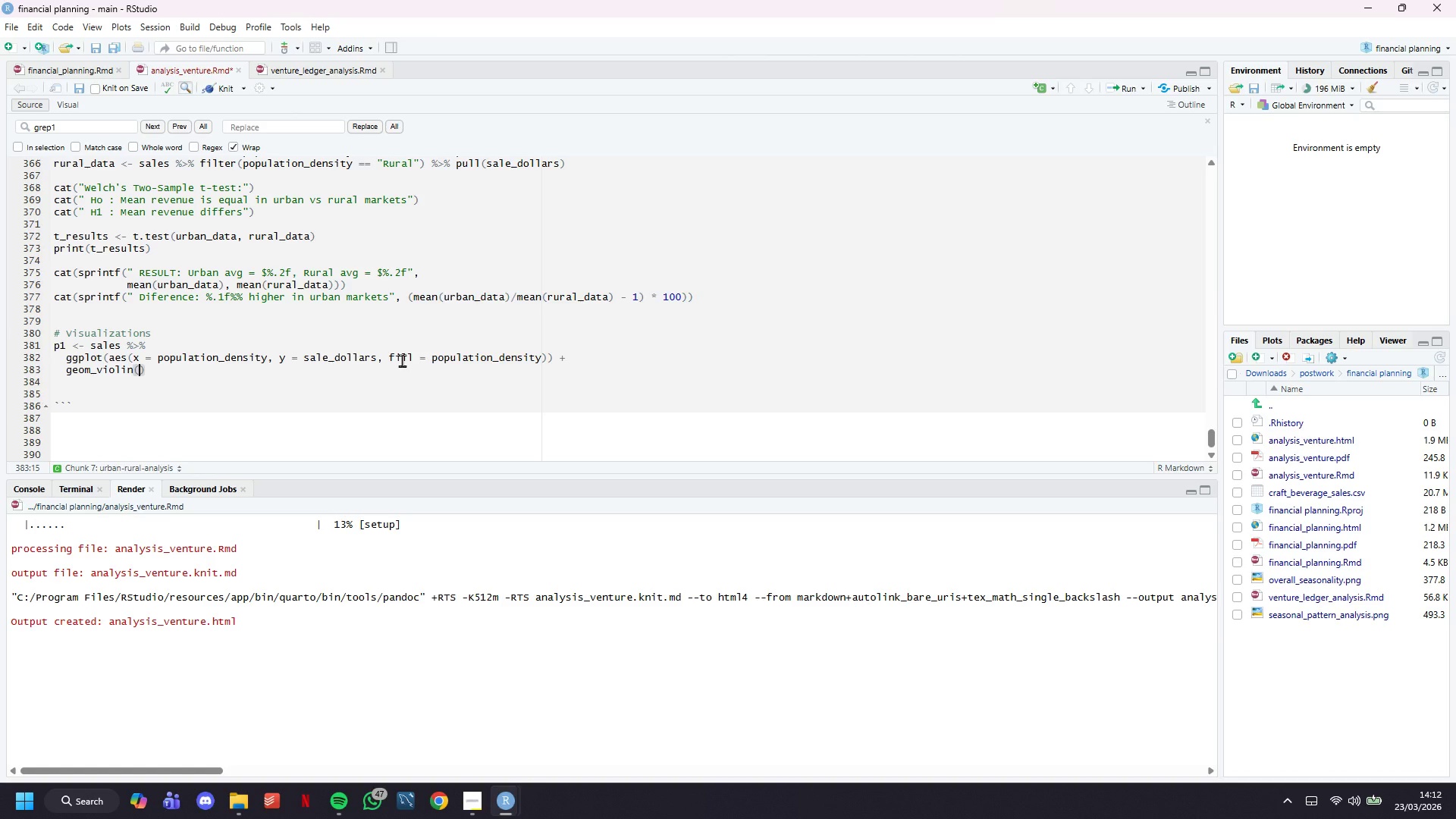 
wait(14.25)
 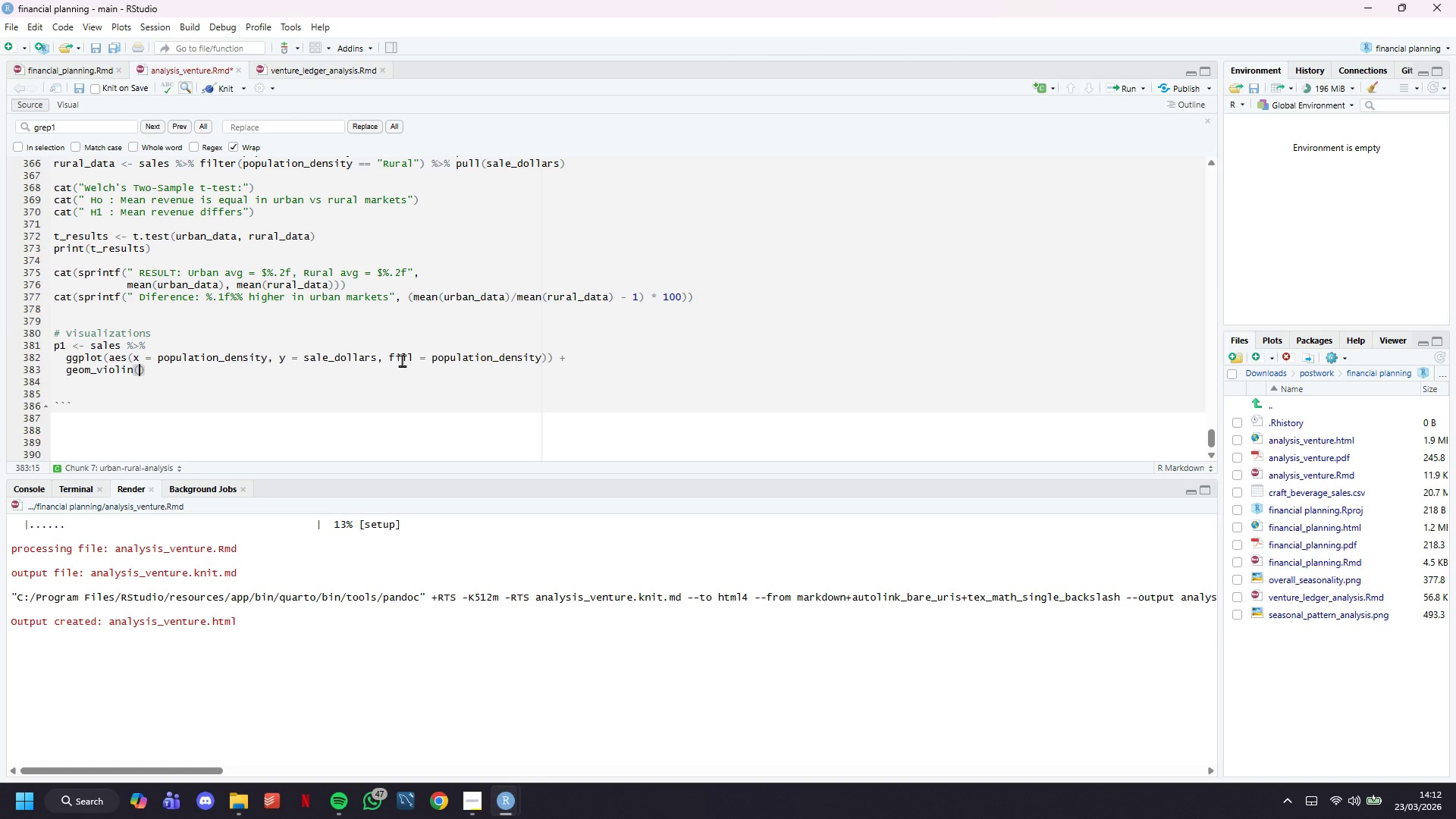 
type(alpha = 0.6, scale = "width)
 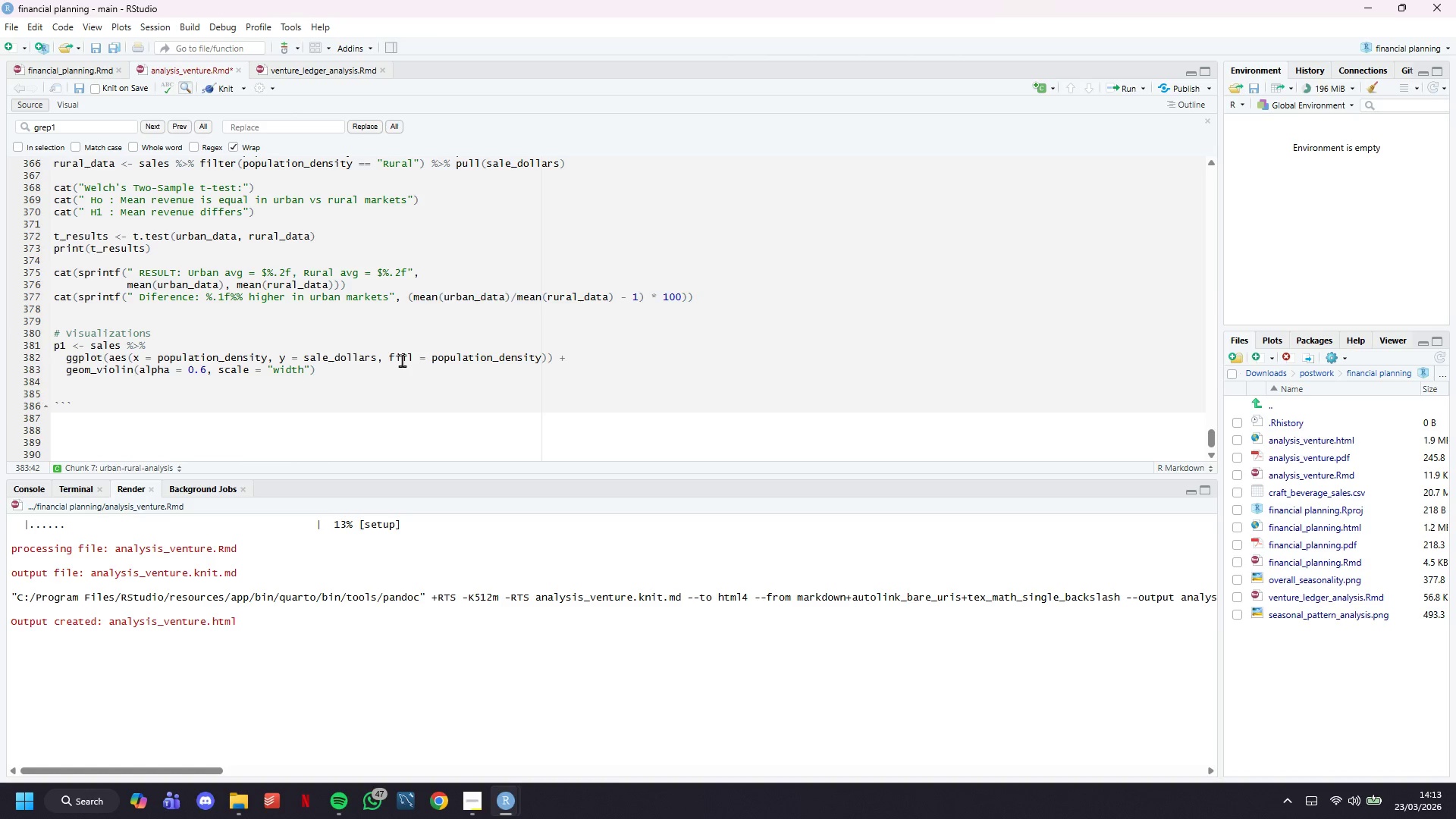 
key(ArrowRight)
 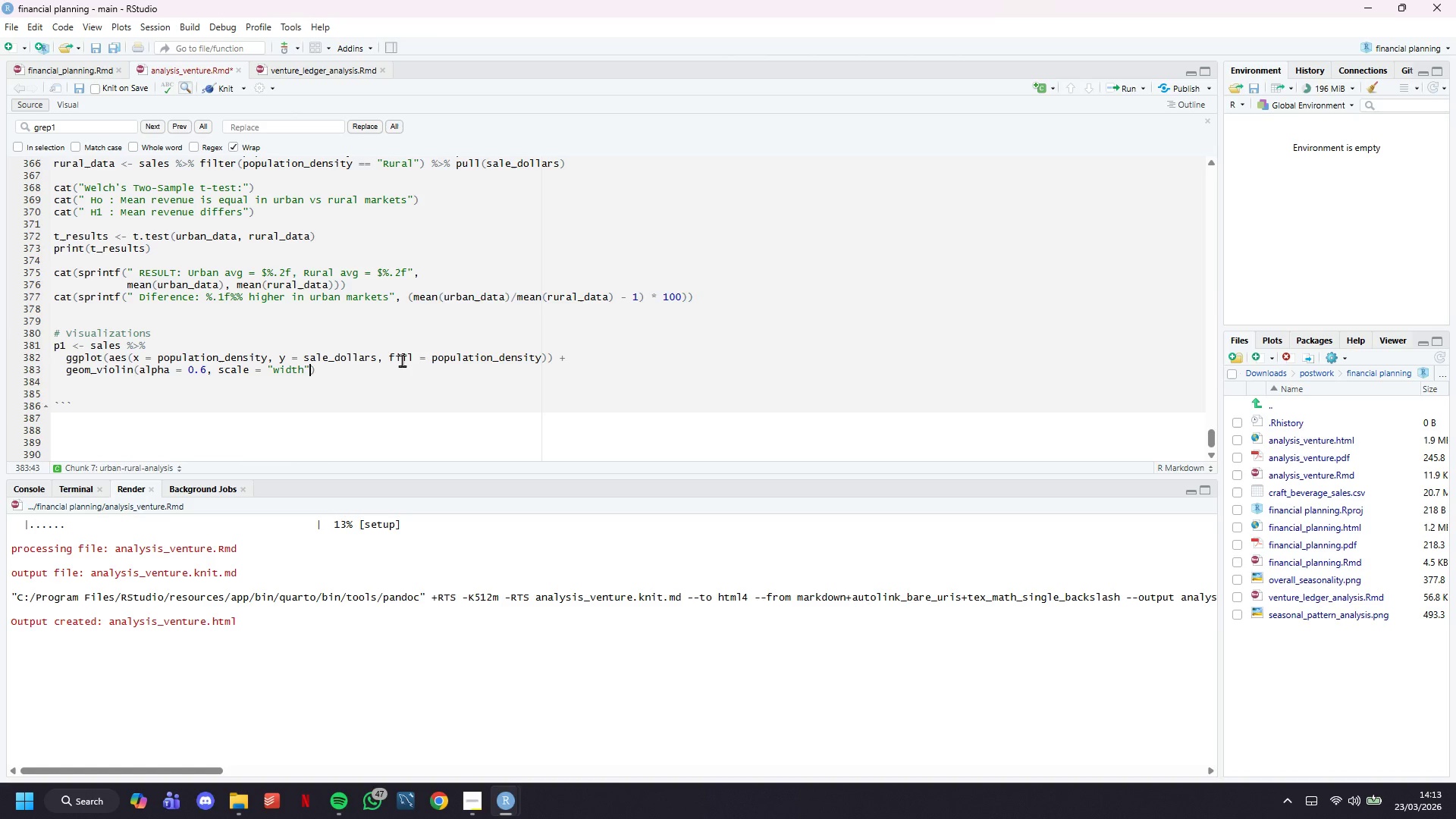 
key(ArrowRight)
 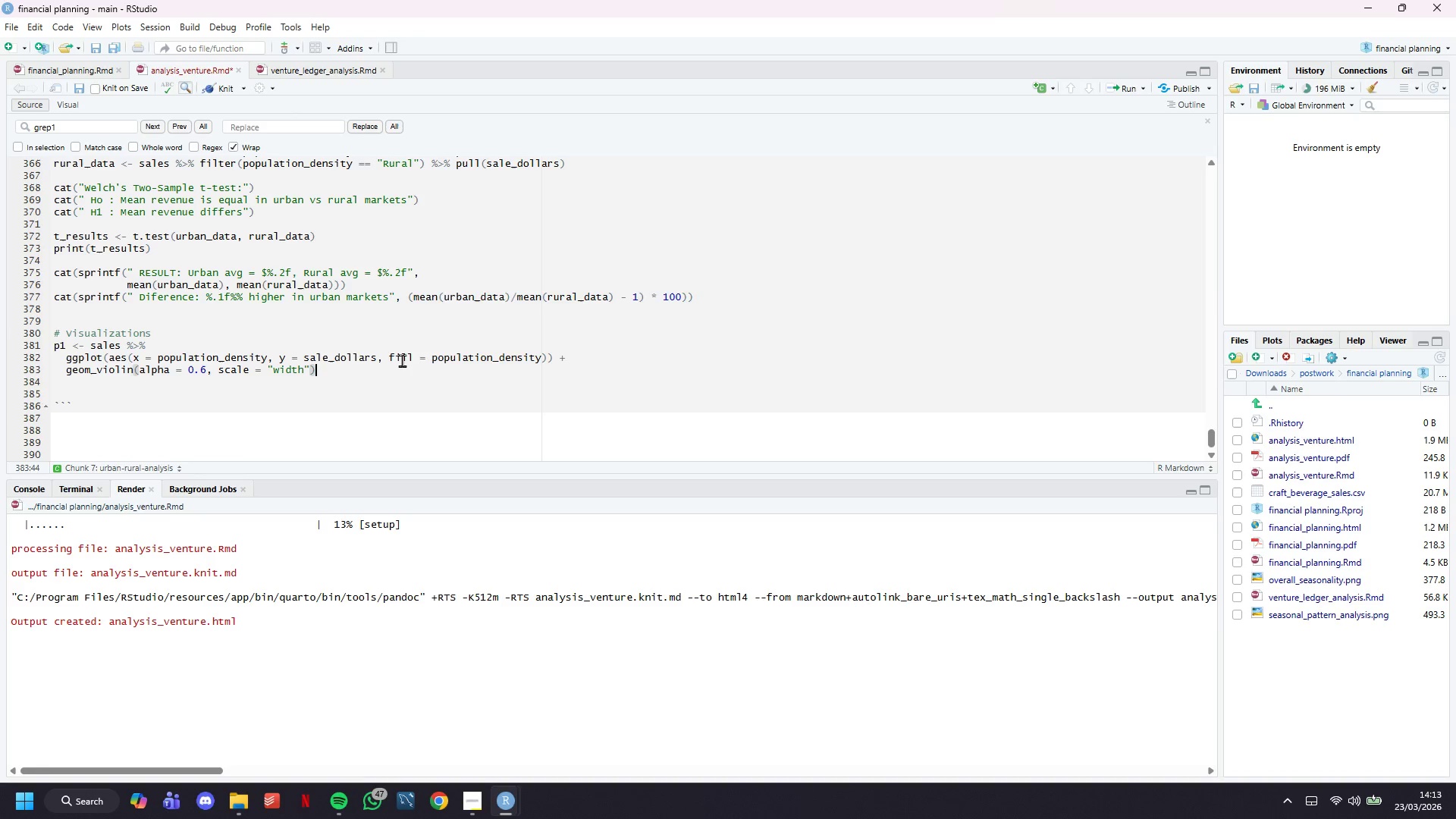 
key(Space)
 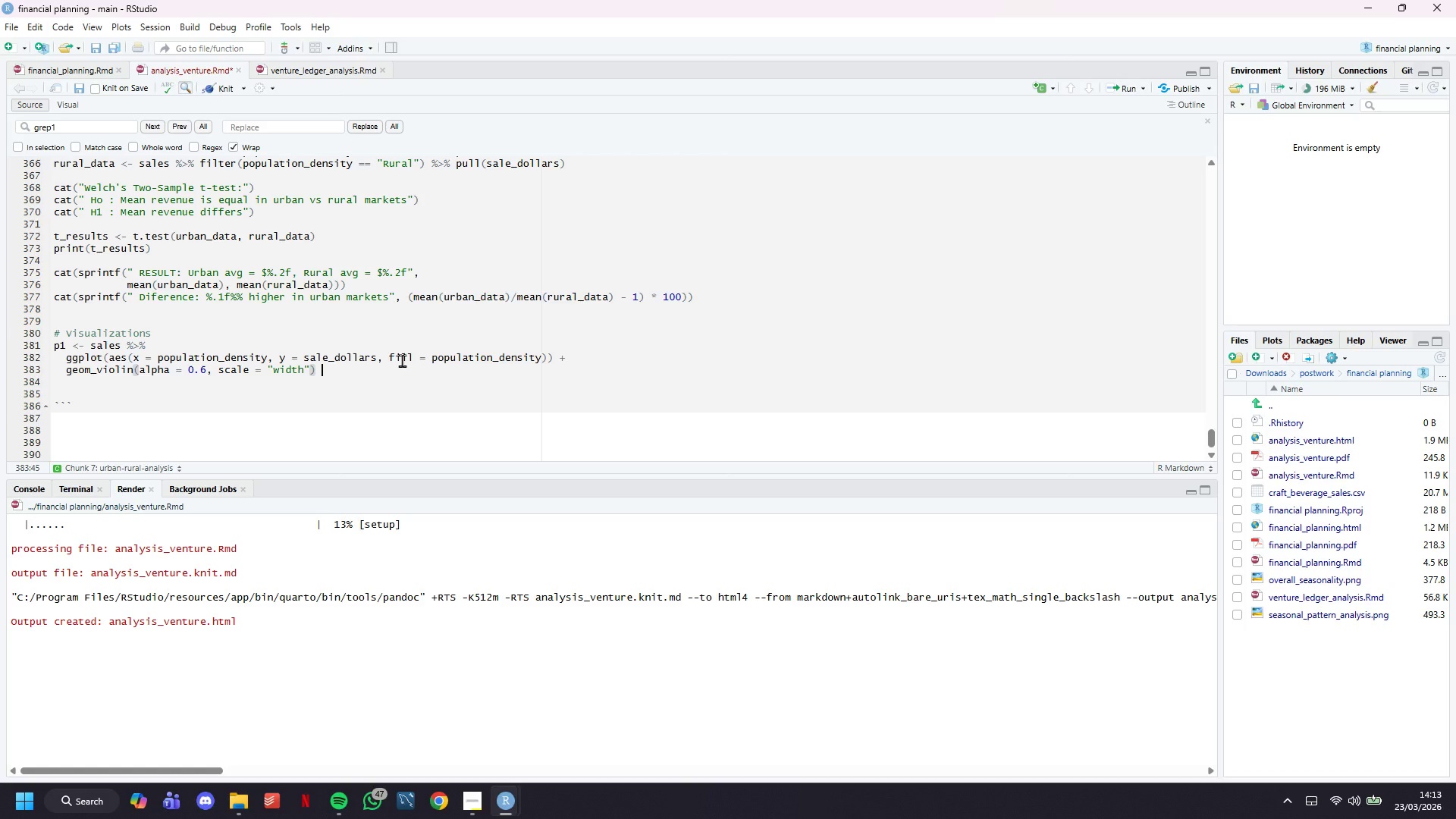 
key(Shift+5)
 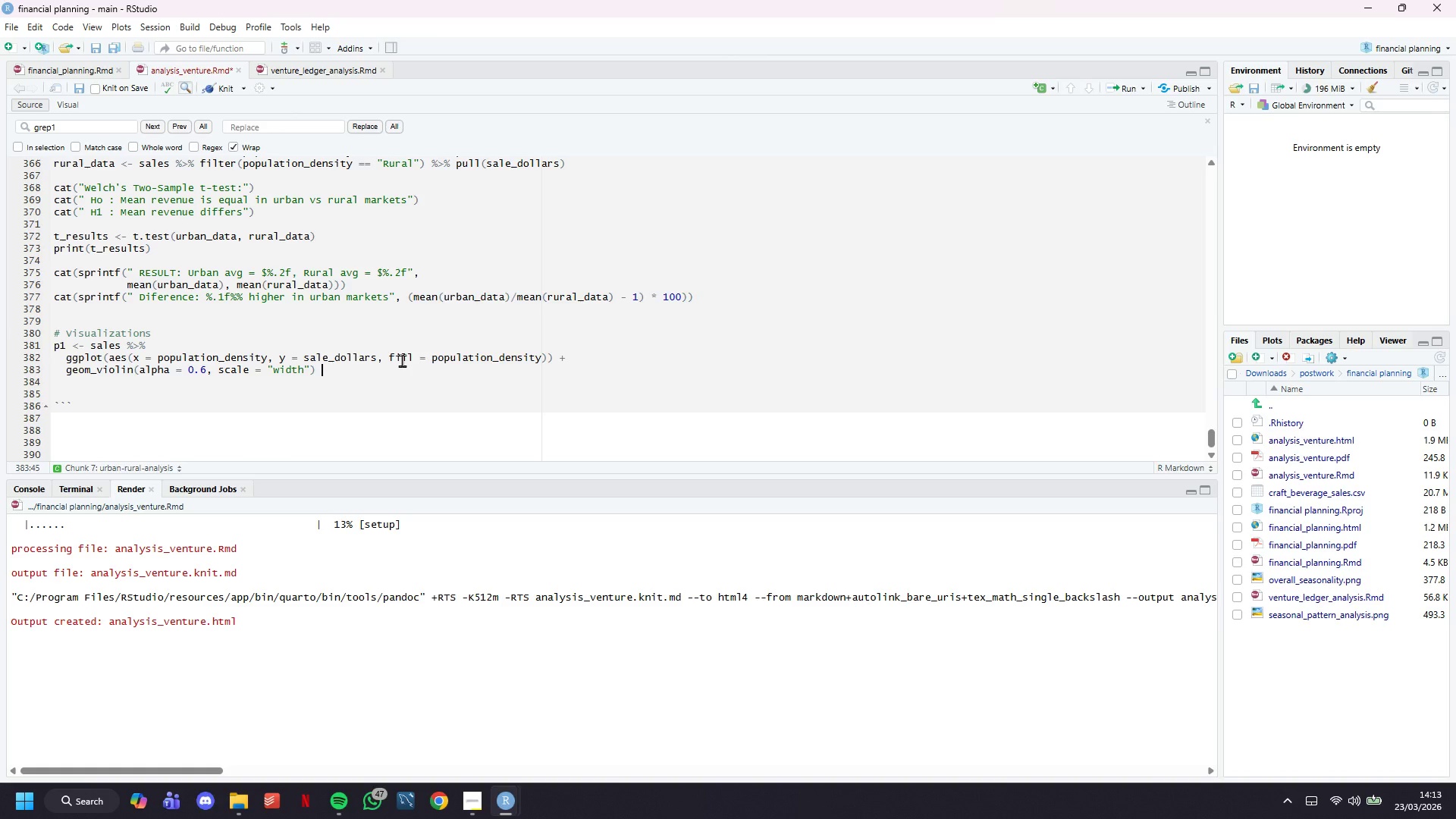 
key(Shift+Period)
 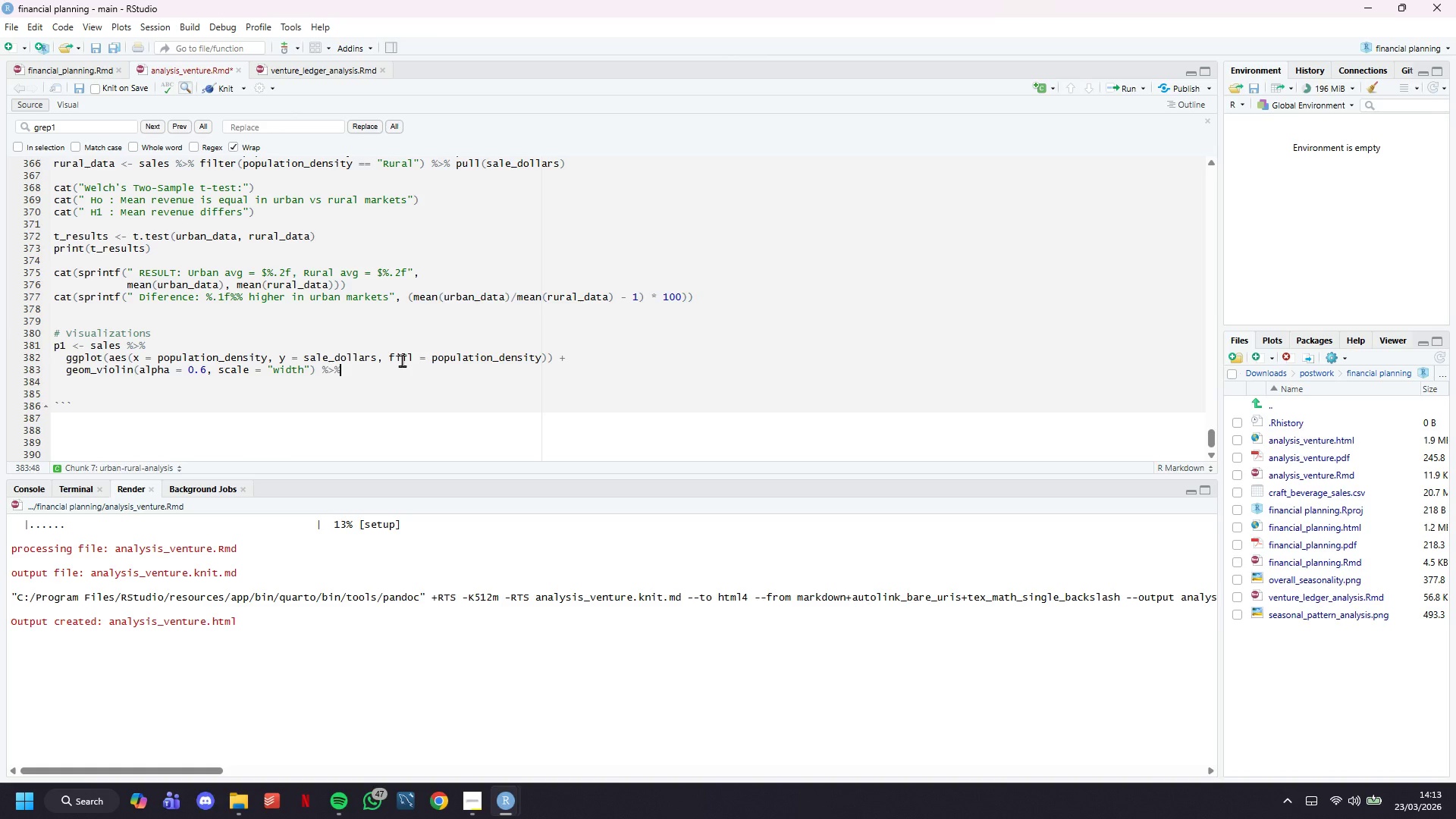 
key(Shift+5)
 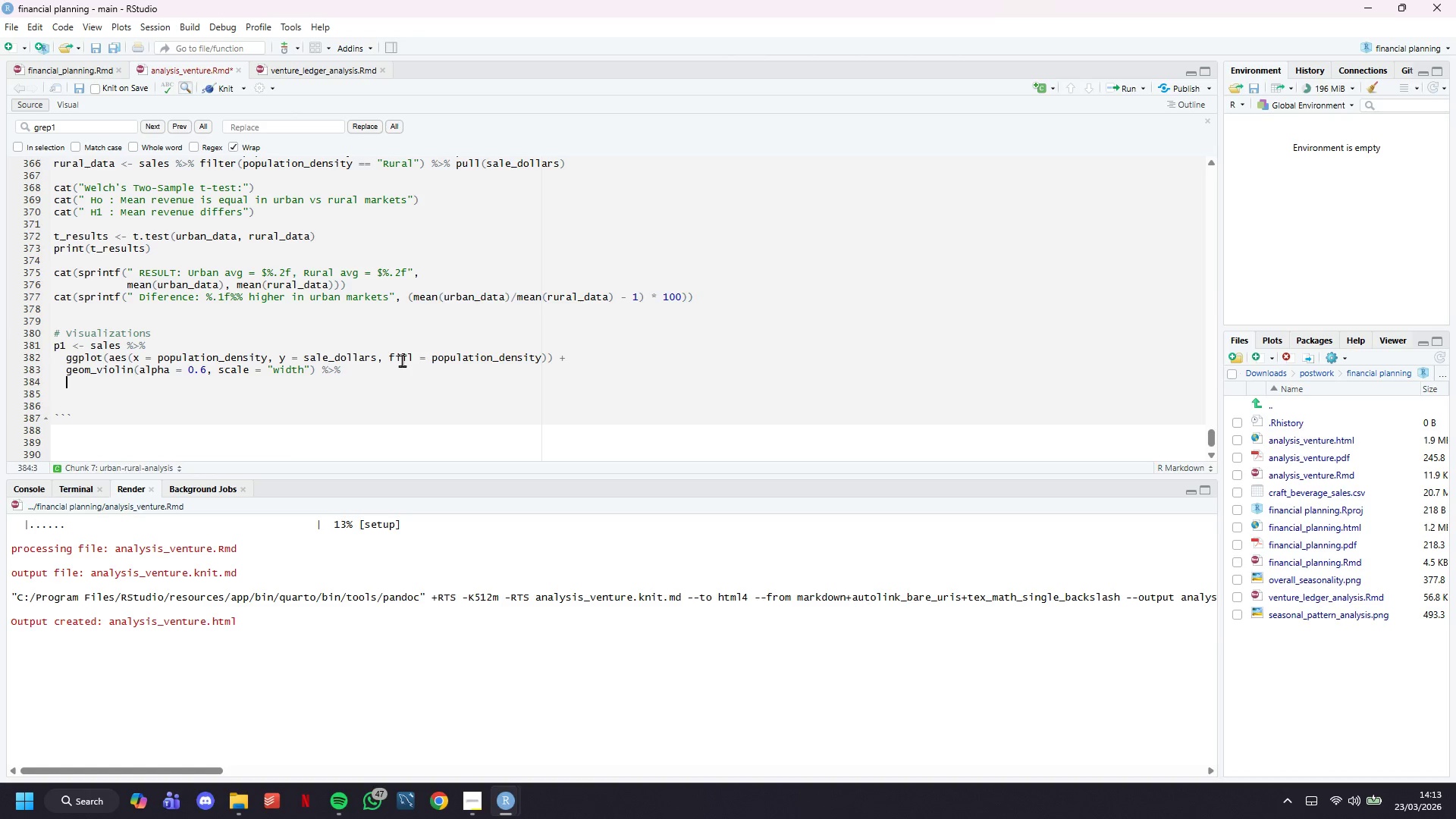 
key(Enter)
 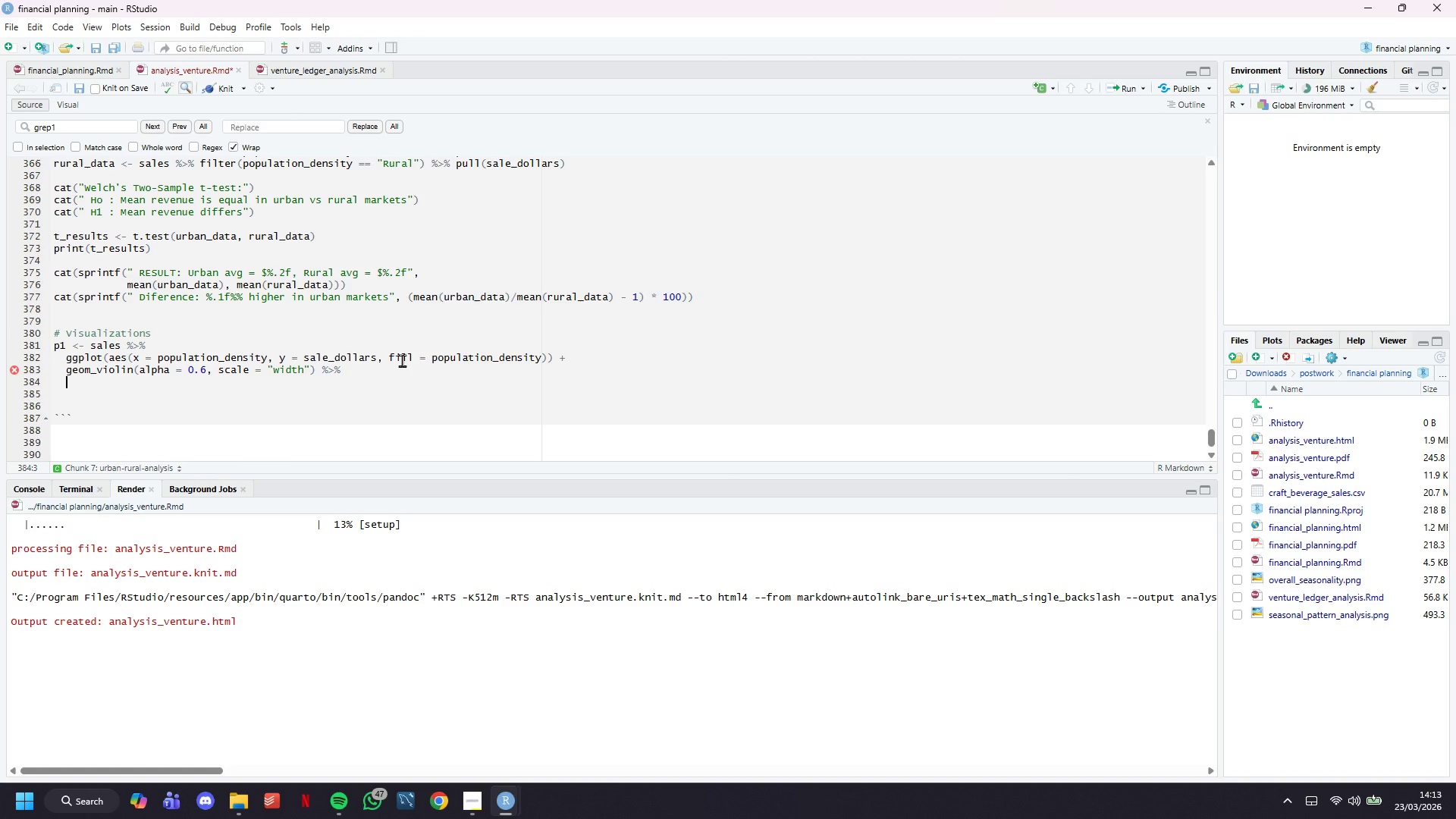 
wait(14.27)
 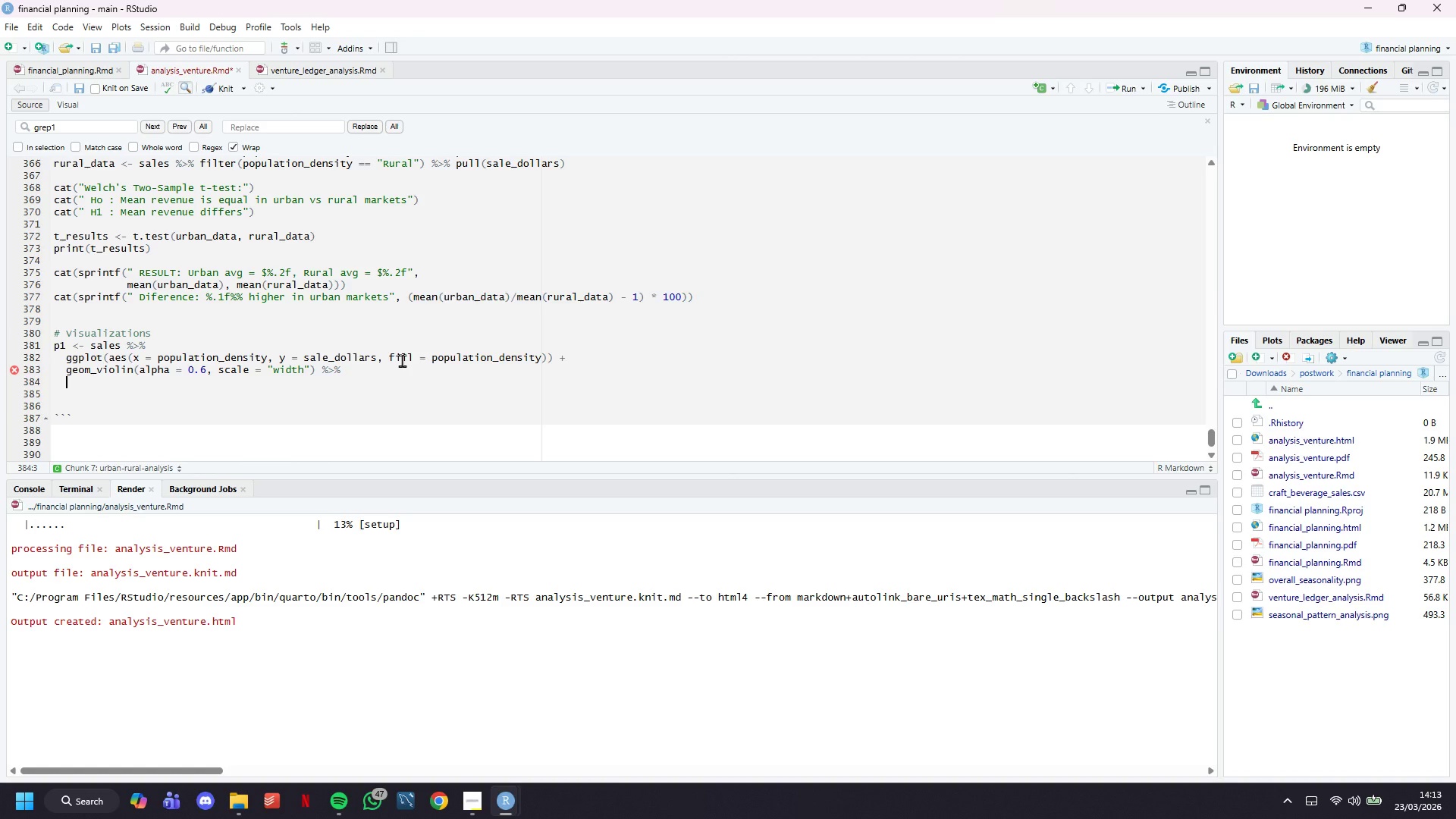 
type(geom_boxplot(width = 0.2)
 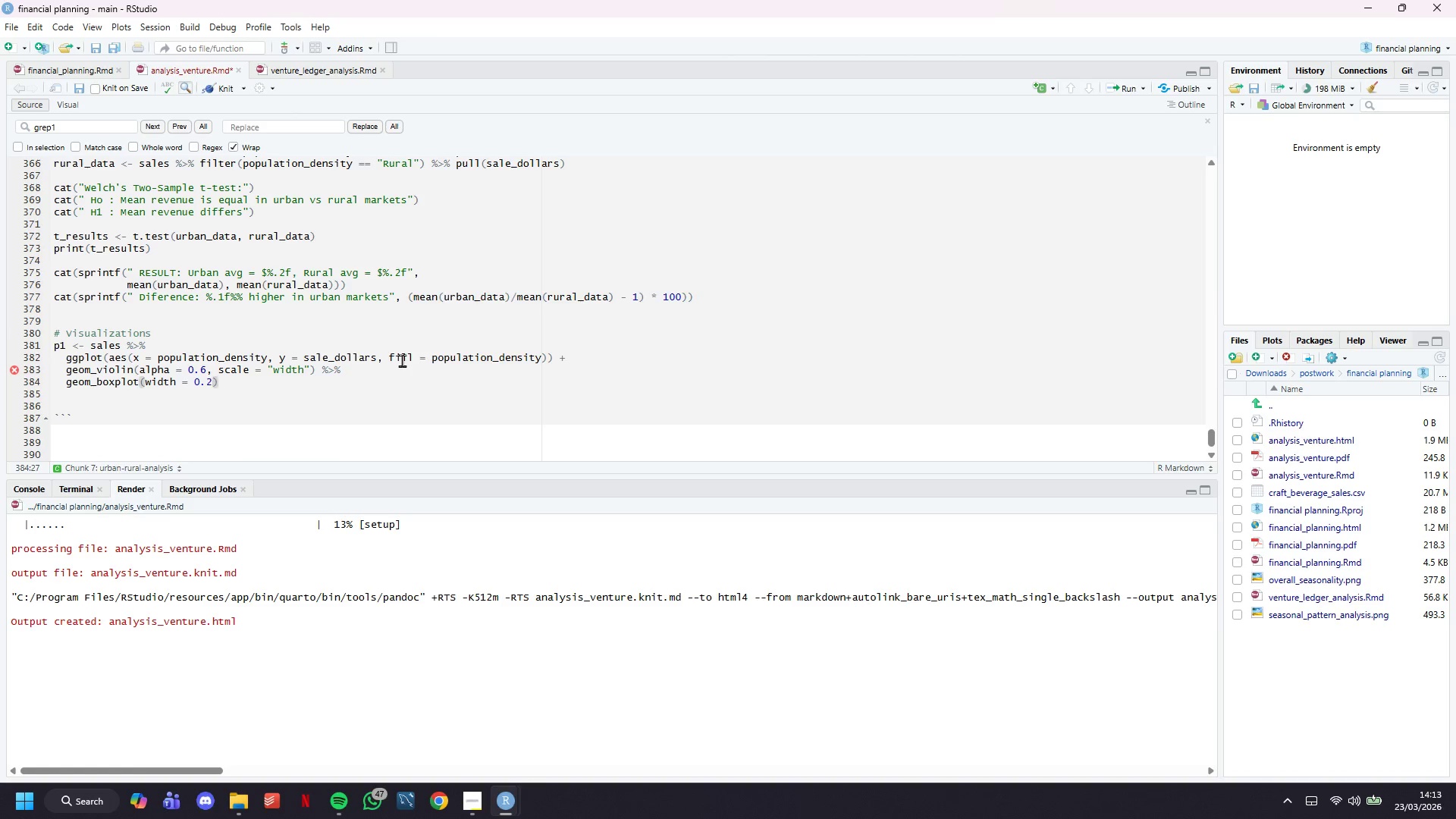 
type(, )
key(Tab)
type(fill = ")
 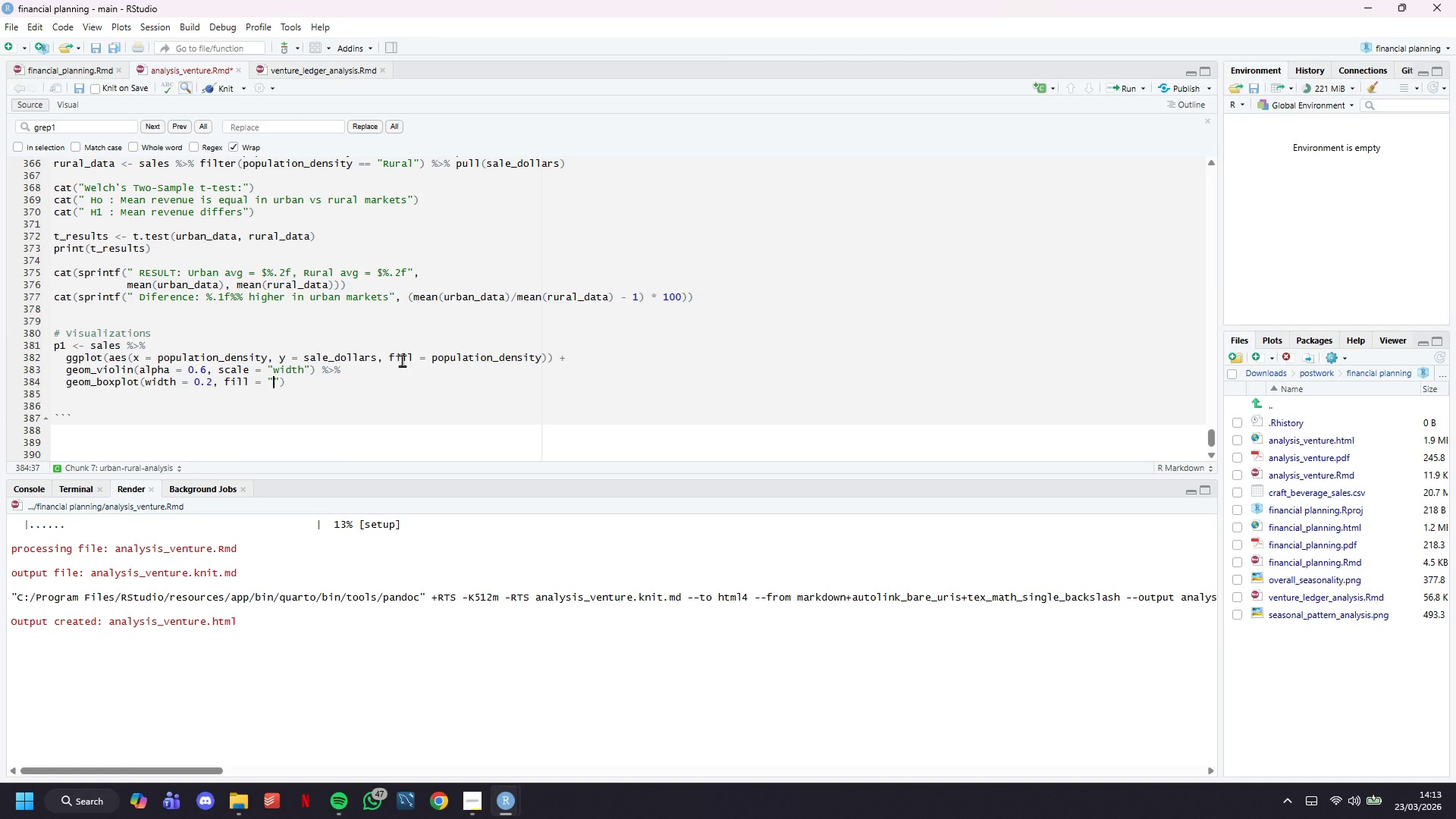 
type(white)
 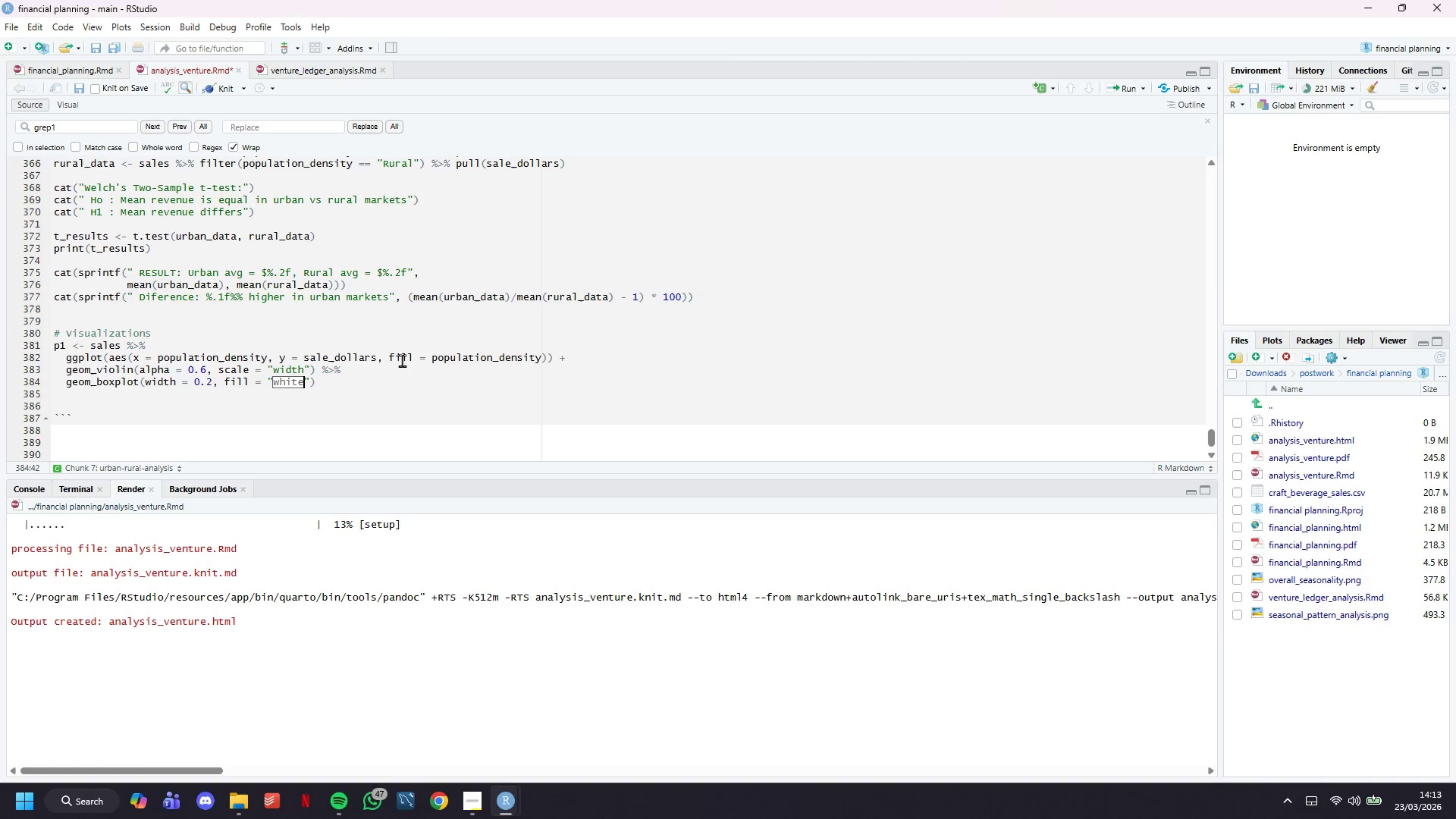 
key(ArrowRight)
 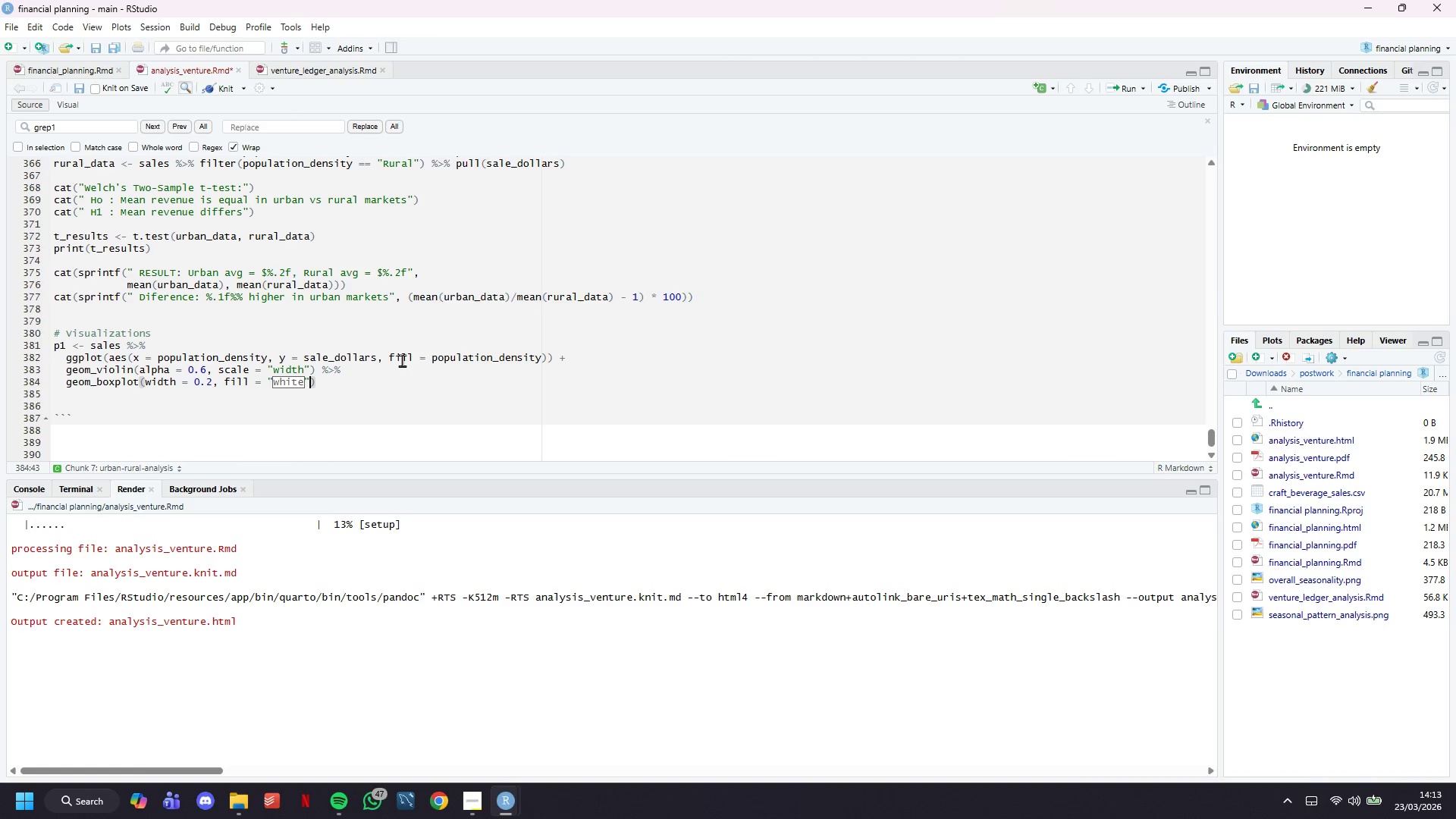 
key(Comma)
 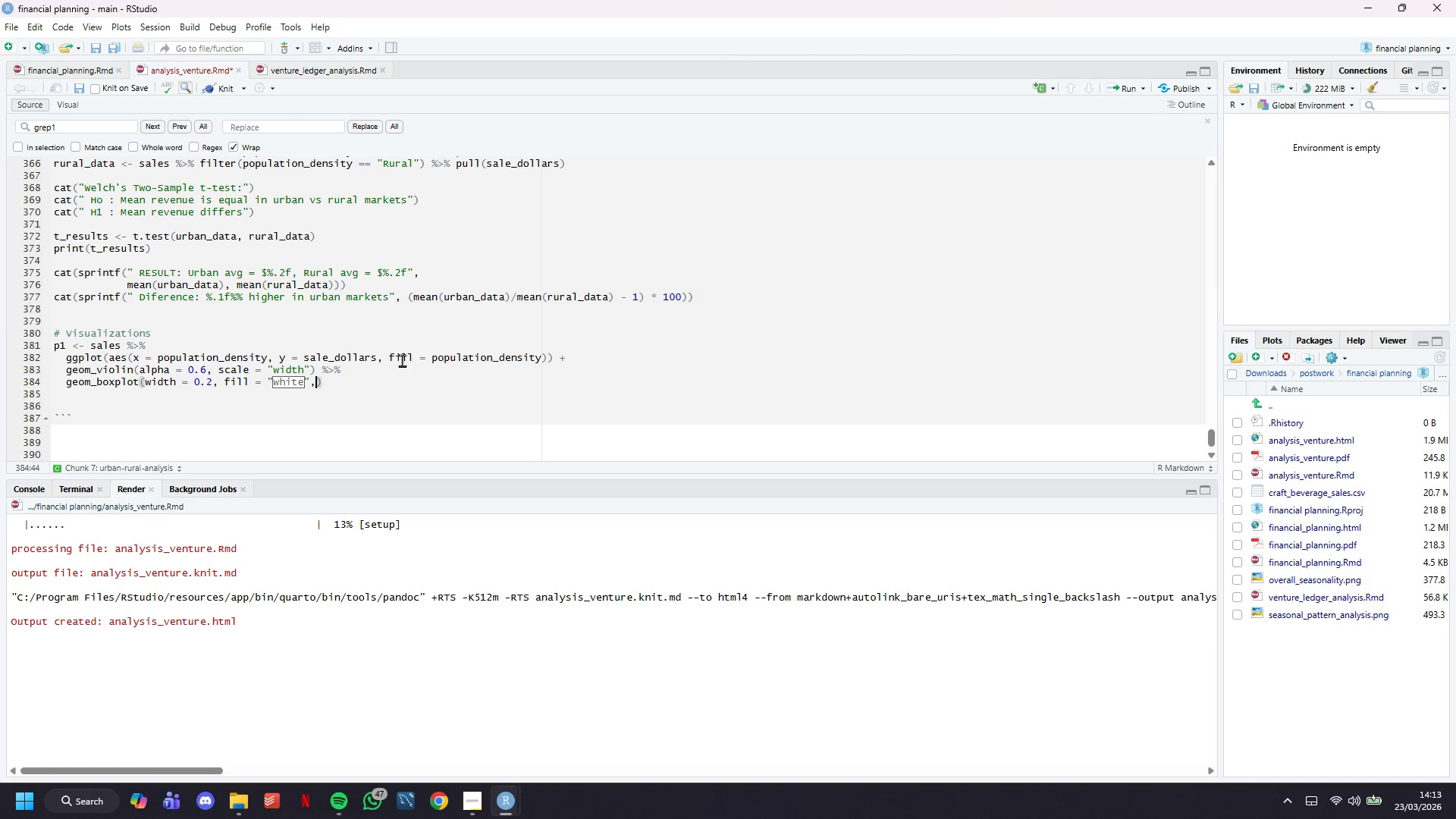 
key(Space)
 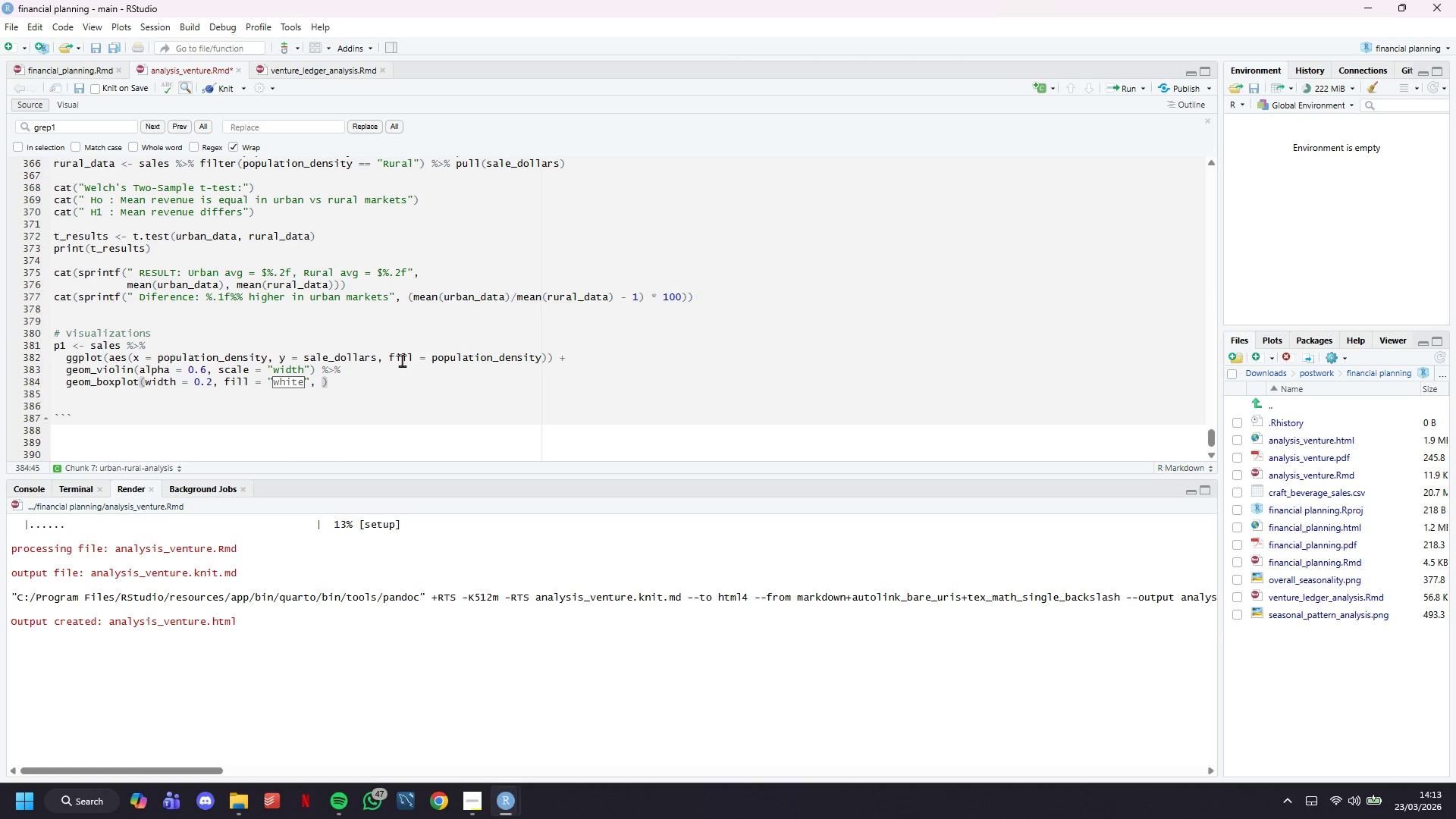 
hold_key(key=ShiftLeft, duration=0.8)
 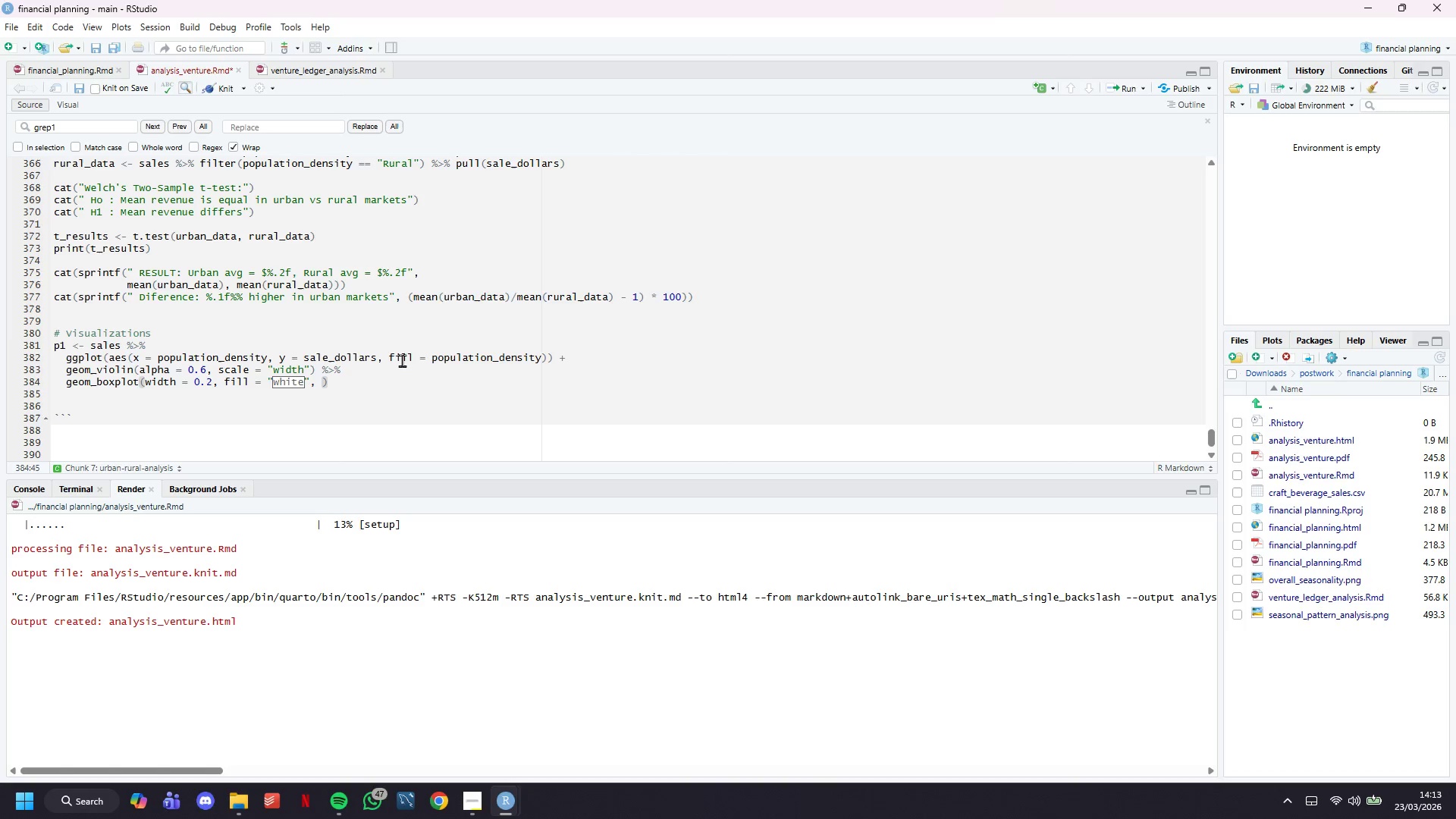 
type(ut)
 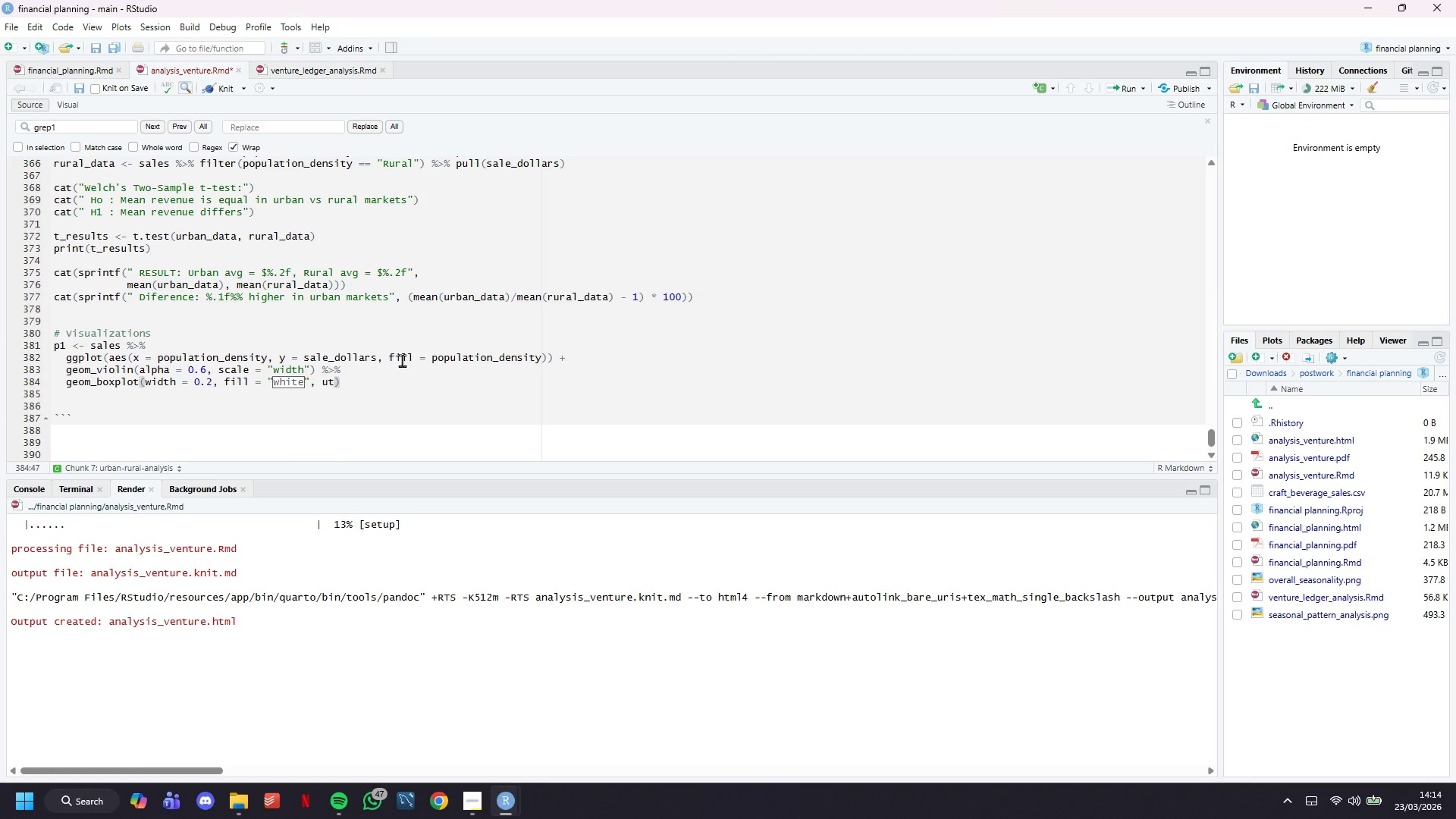 
wait(17.81)
 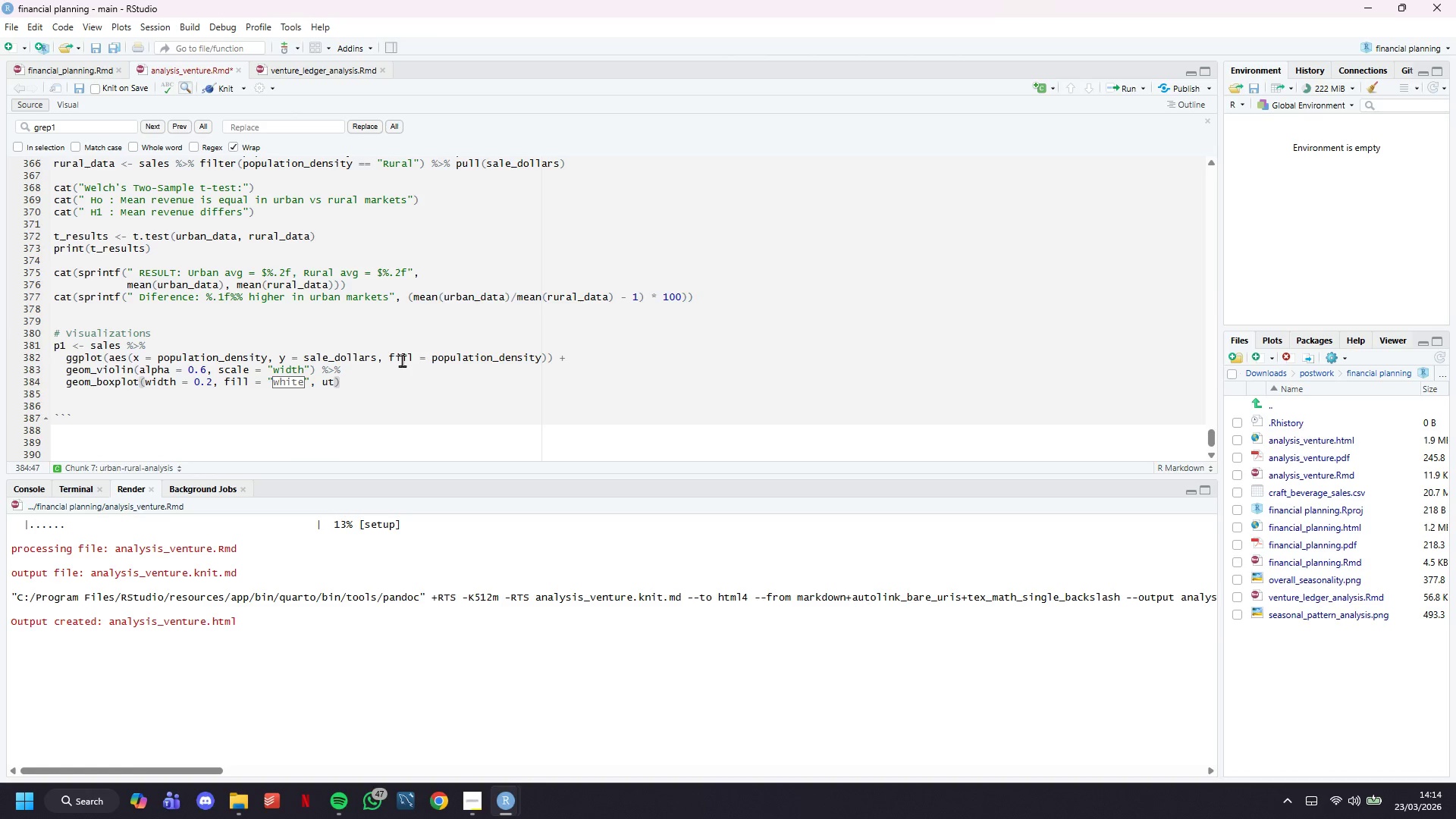 
key(Backspace)
key(Backspace)
type(outlier)
 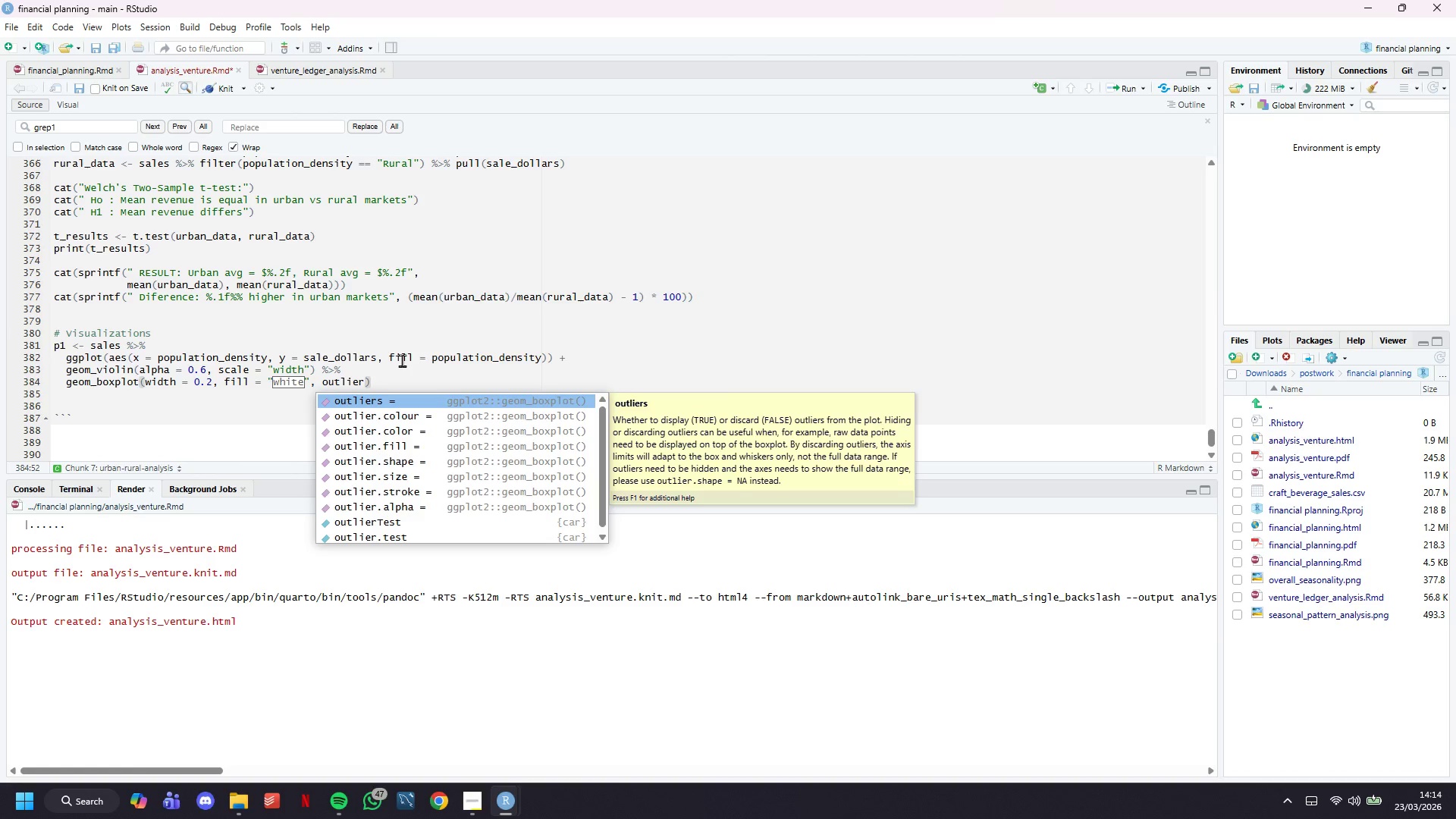 
wait(6.25)
 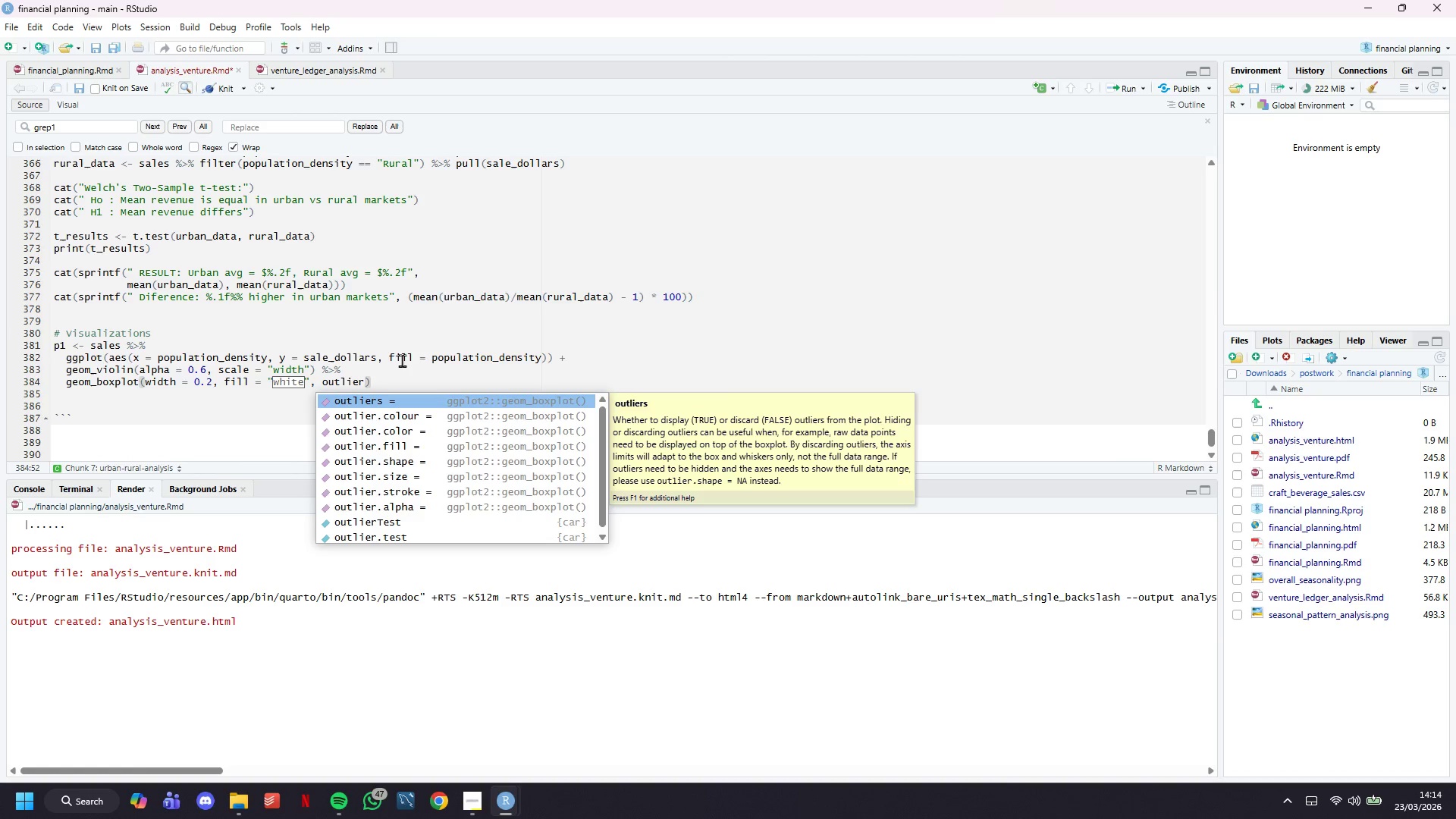 
type(.alpha )
 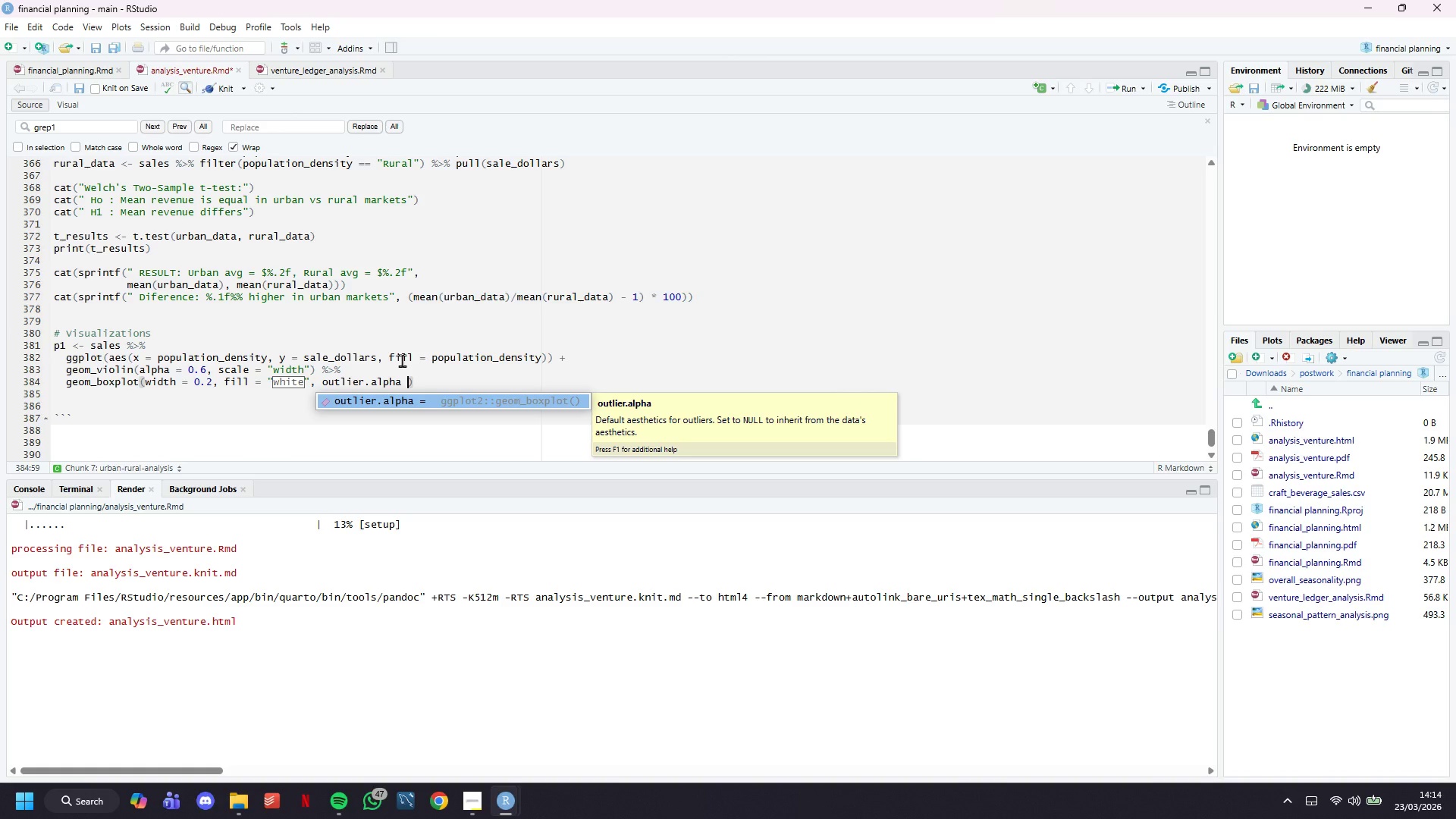 
wait(8.94)
 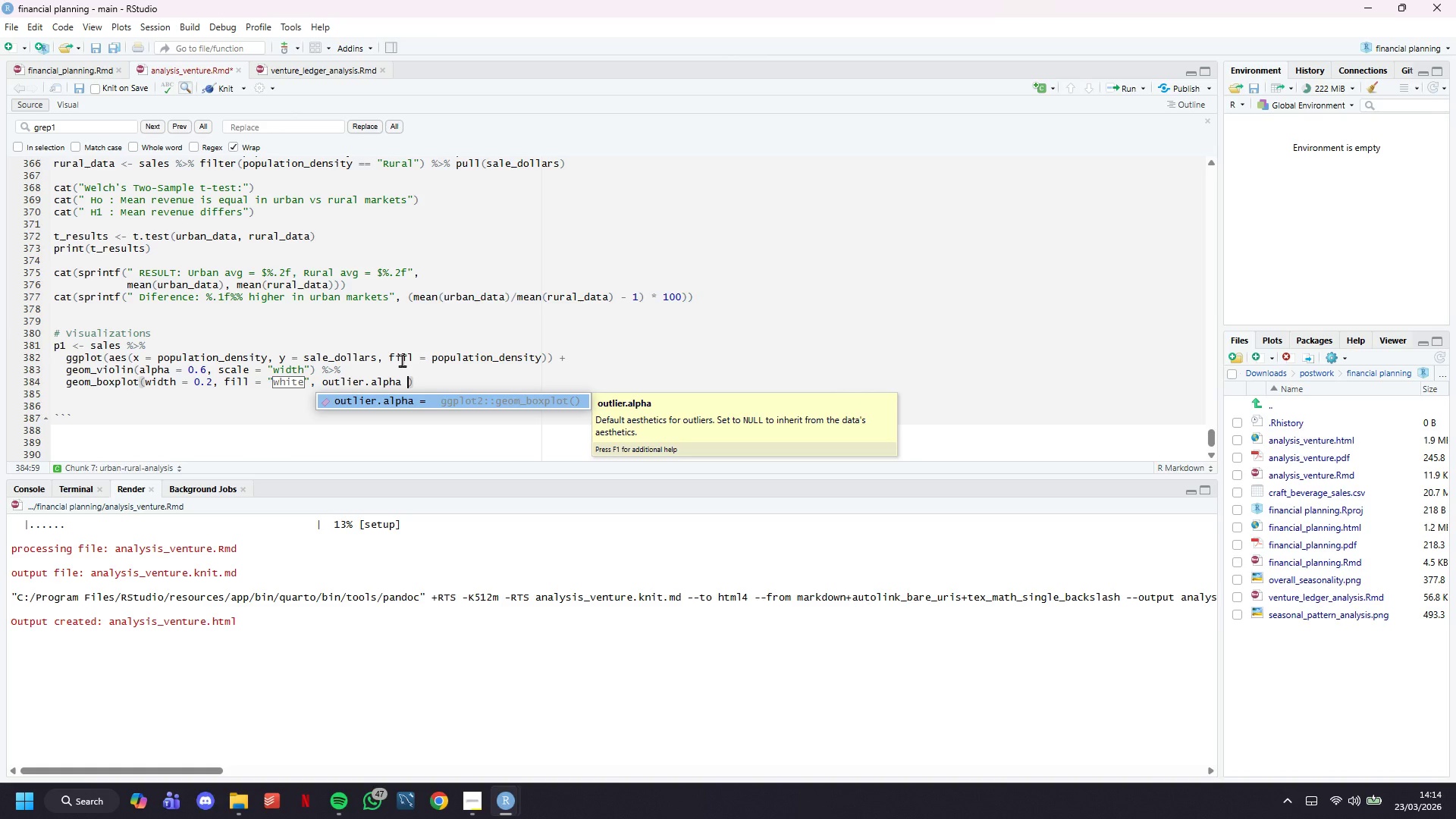 
key(Equal)
 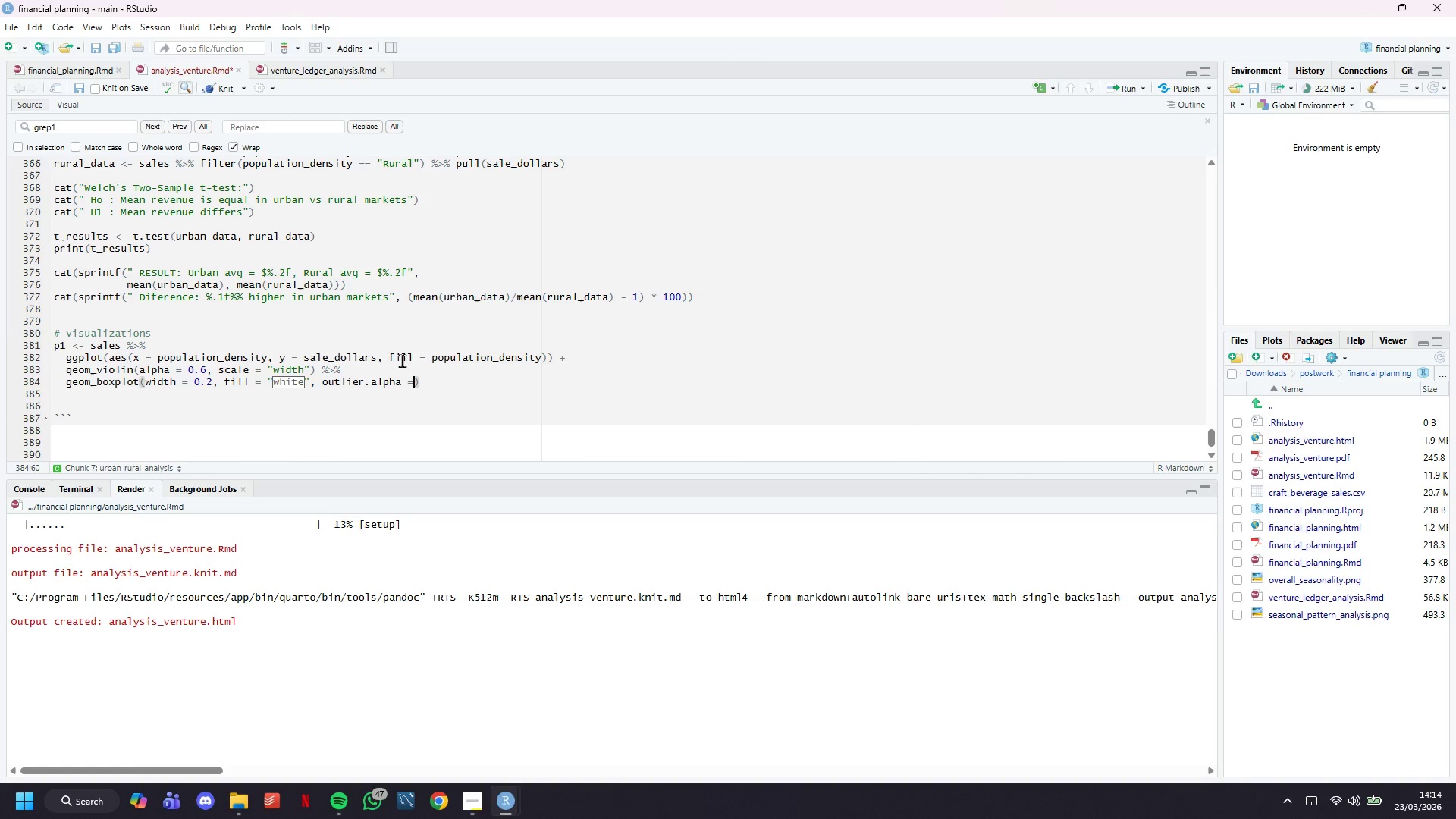 
key(Space)
 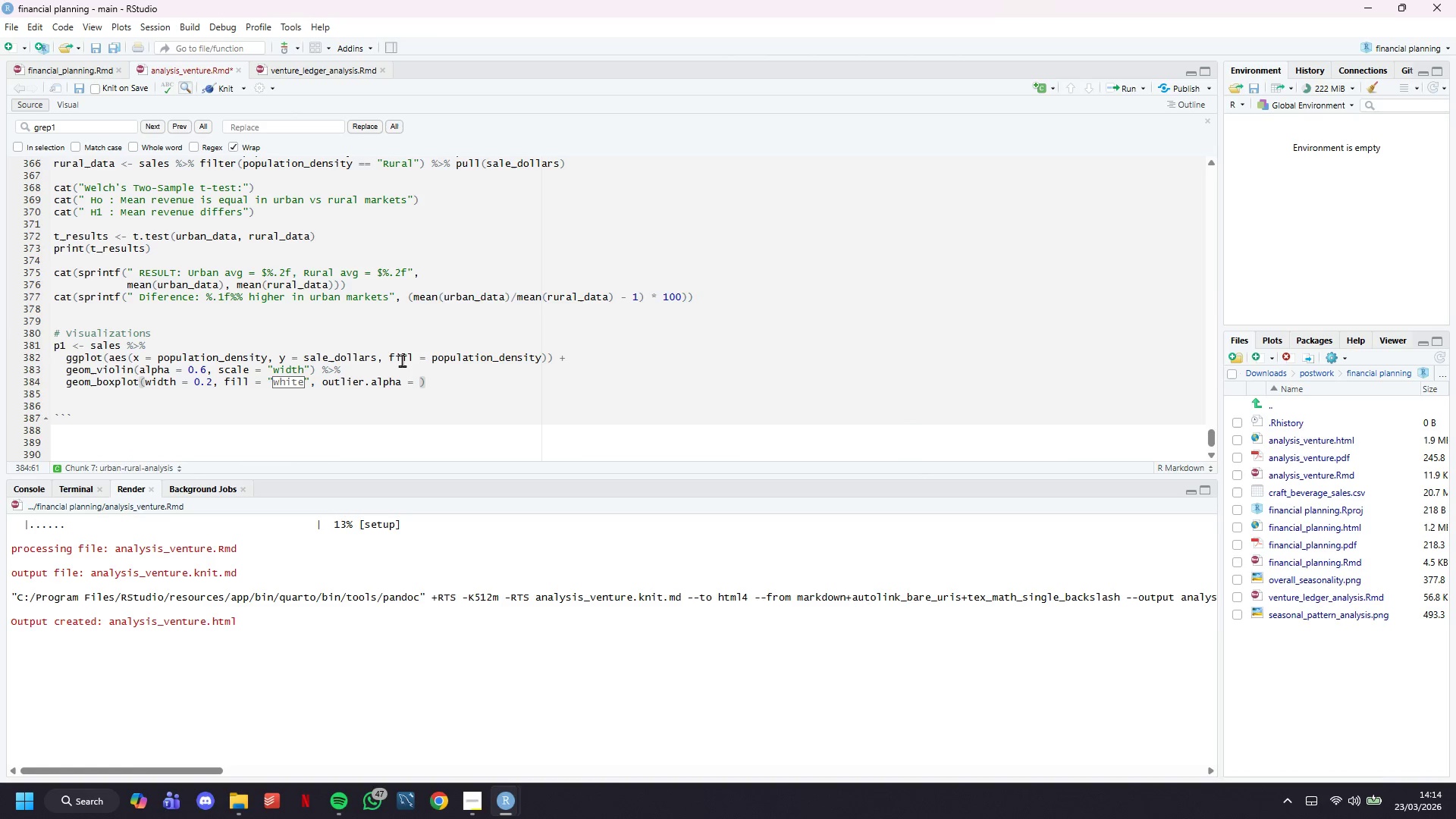 
key(0)
 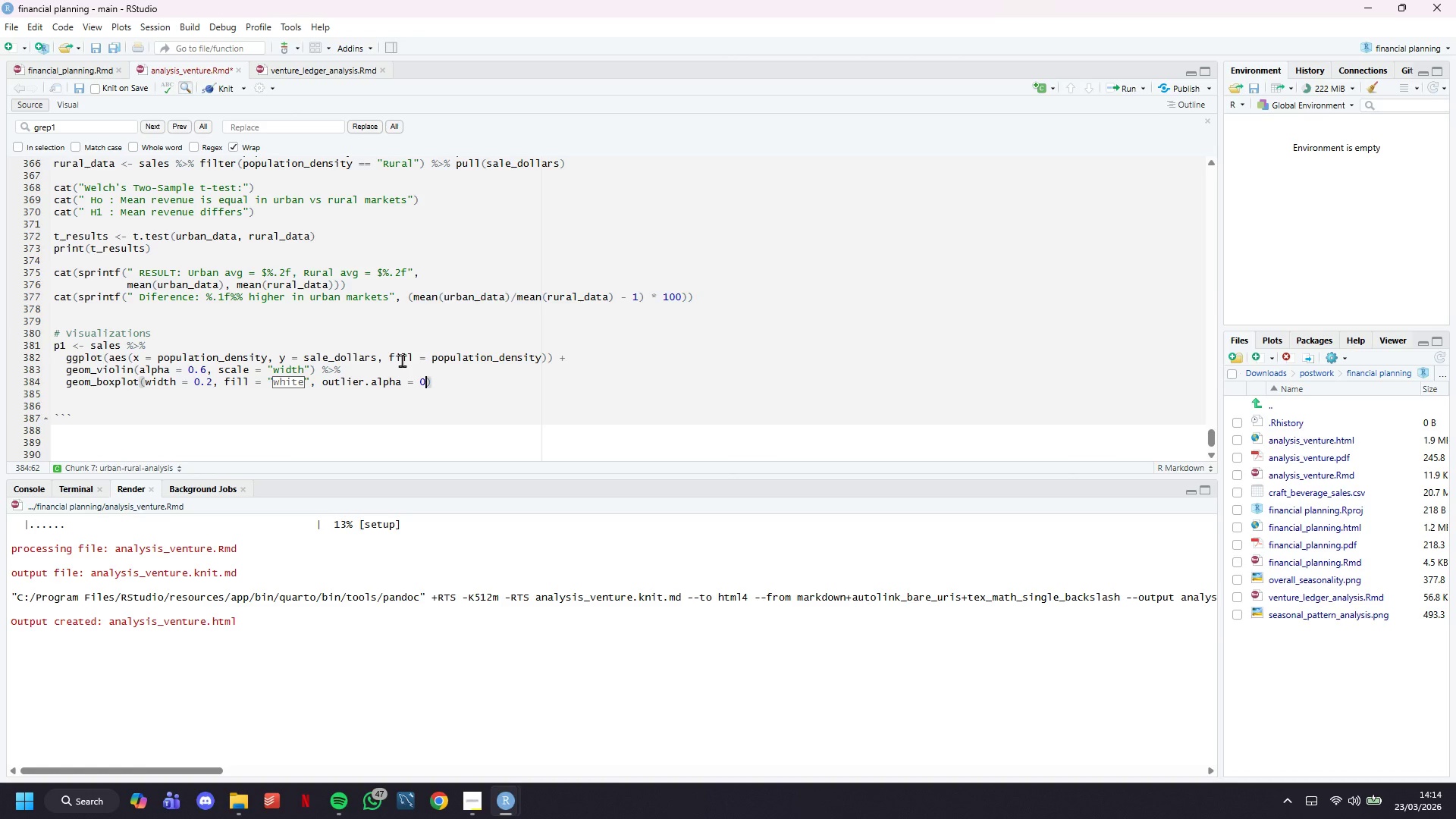 
key(Period)
 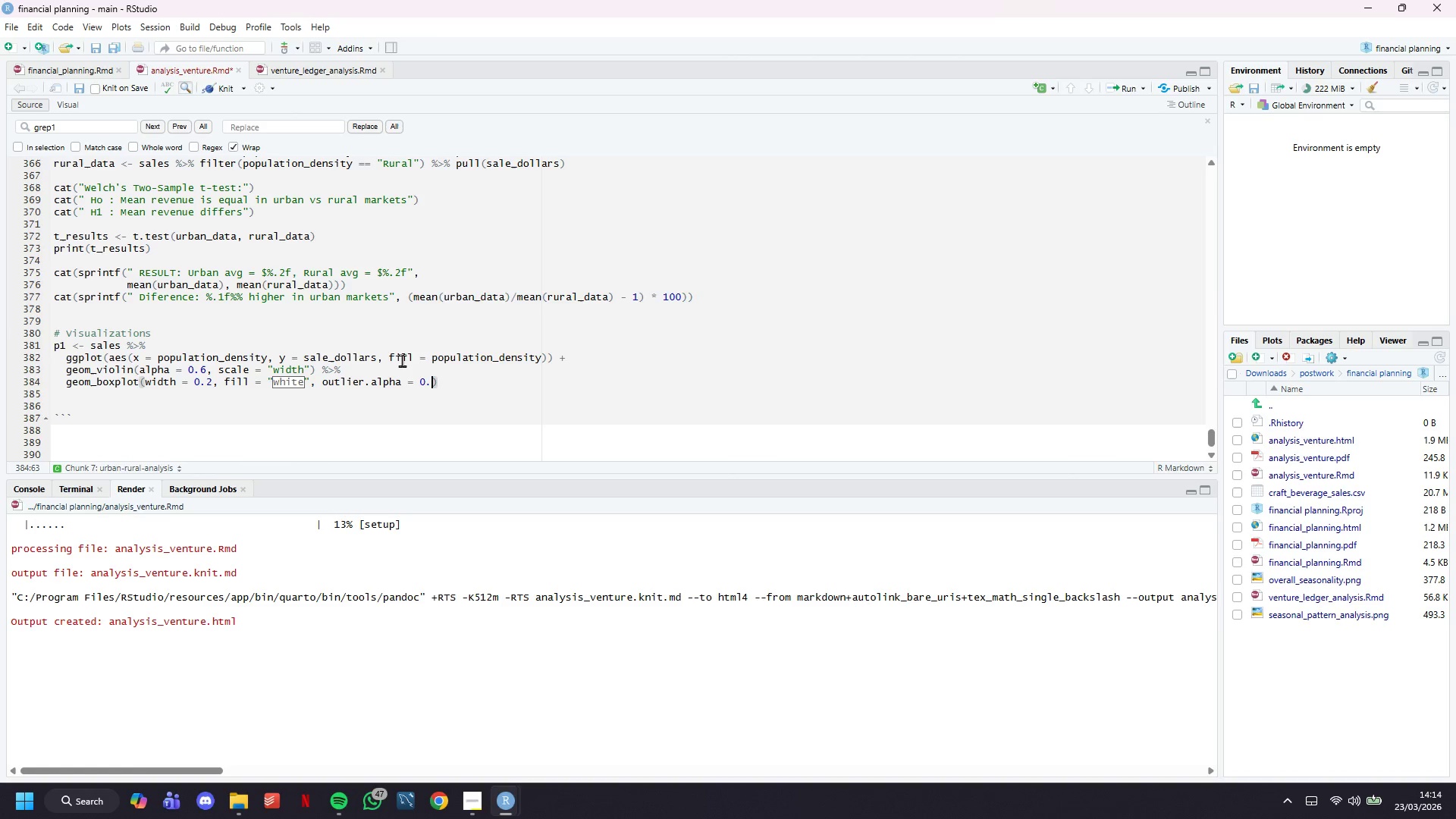 
key(3)
 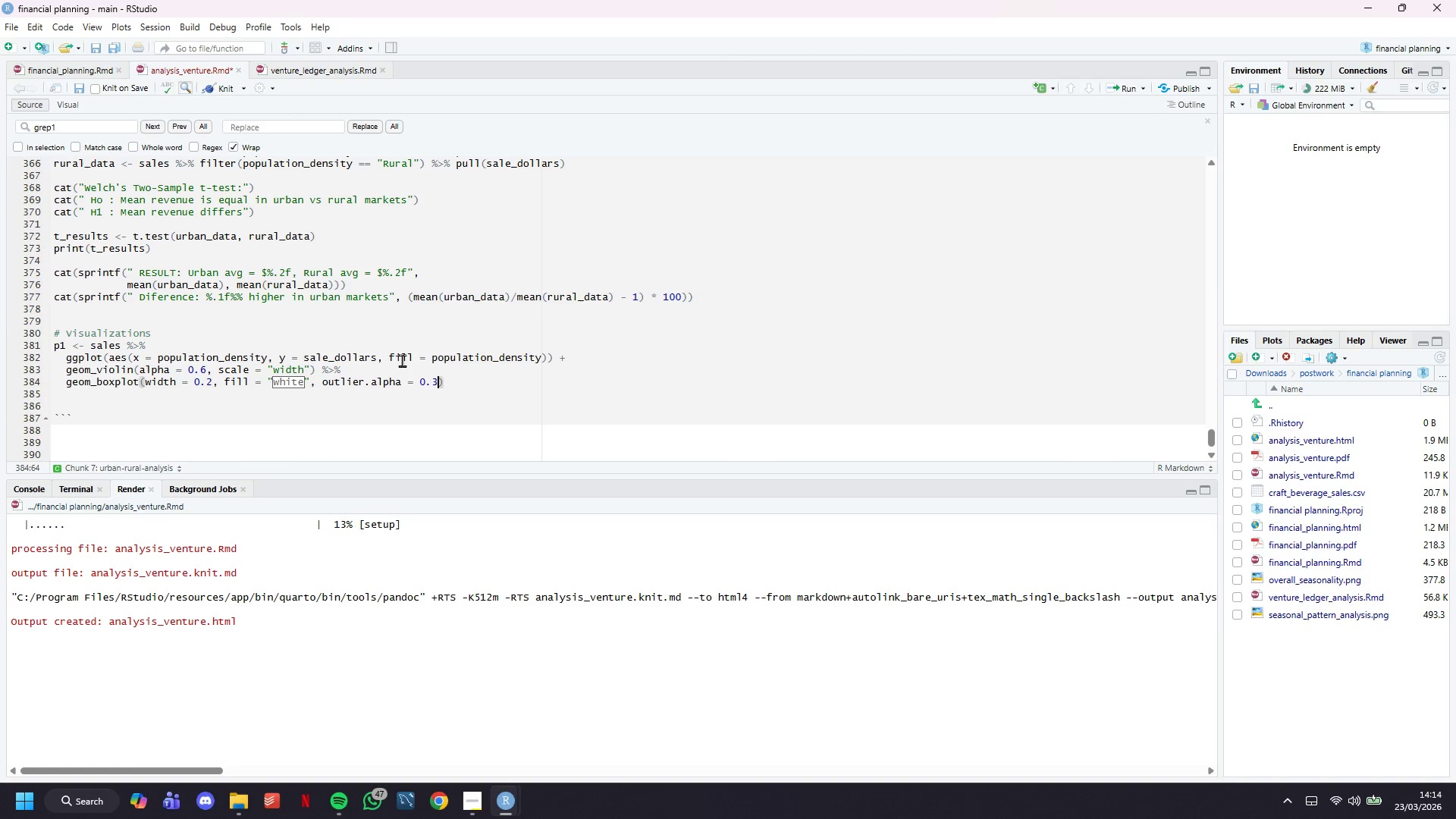 
key(ArrowRight)
 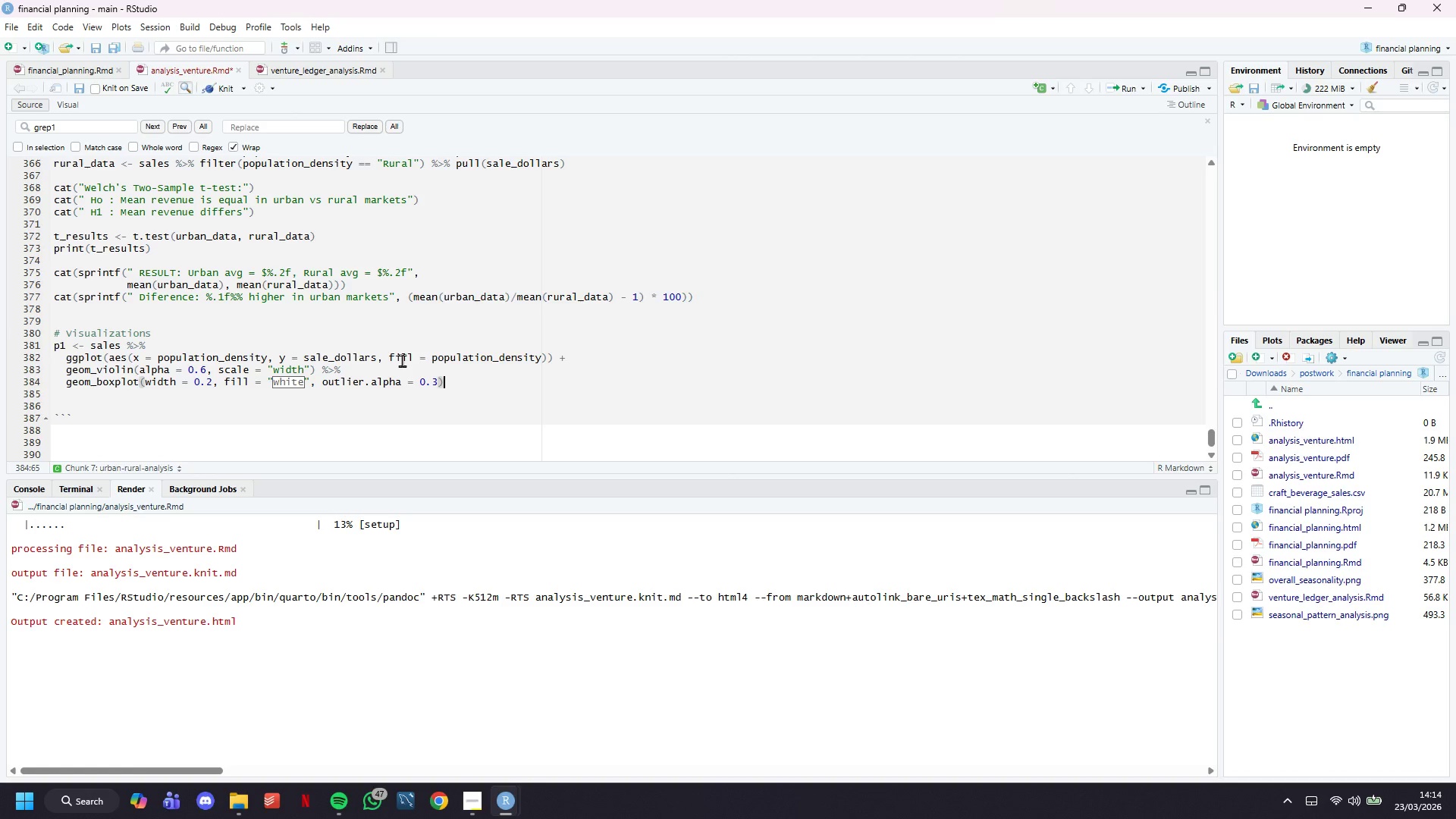 
key(Space)
 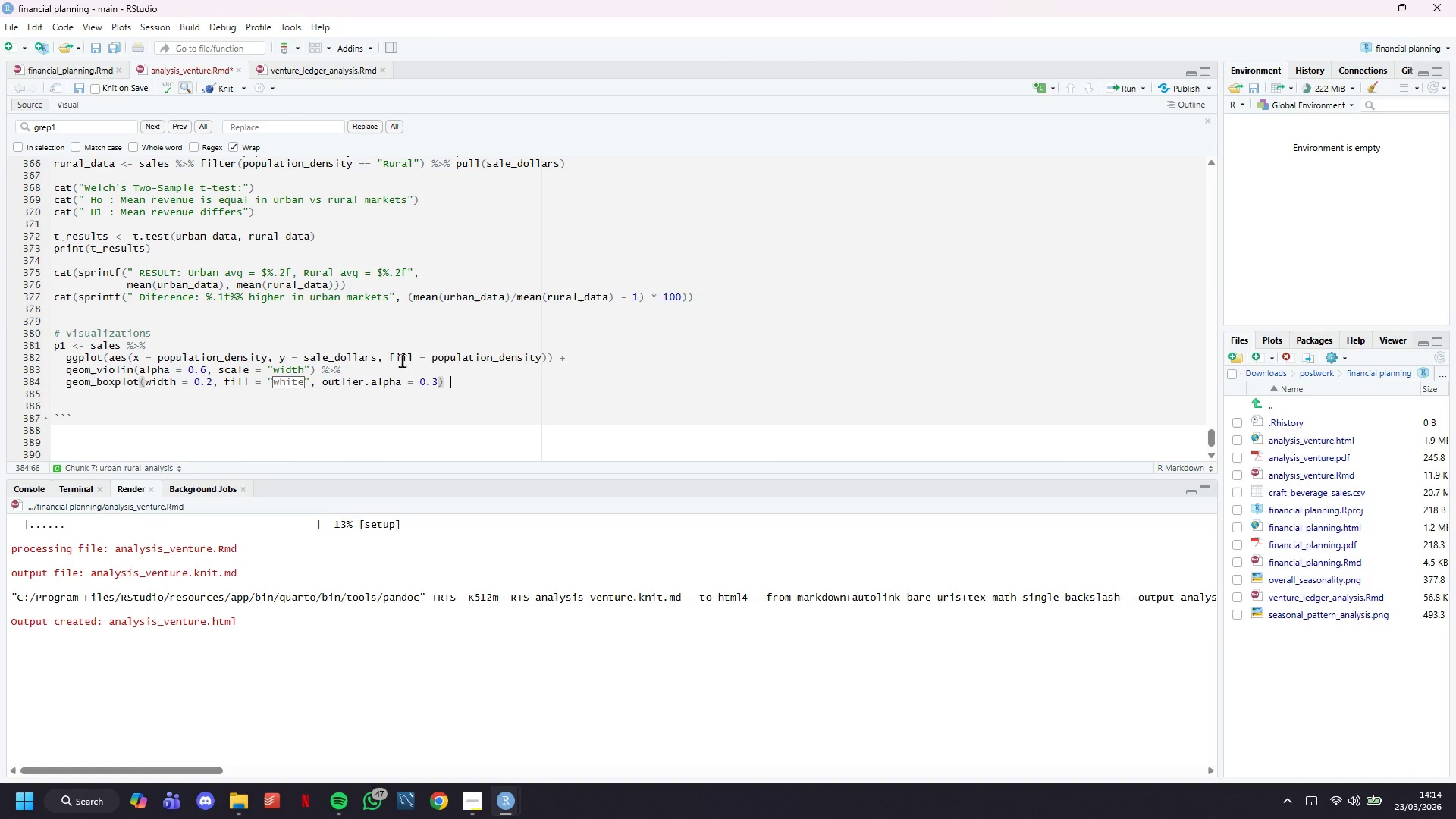 
key(Shift+ShiftLeft)
 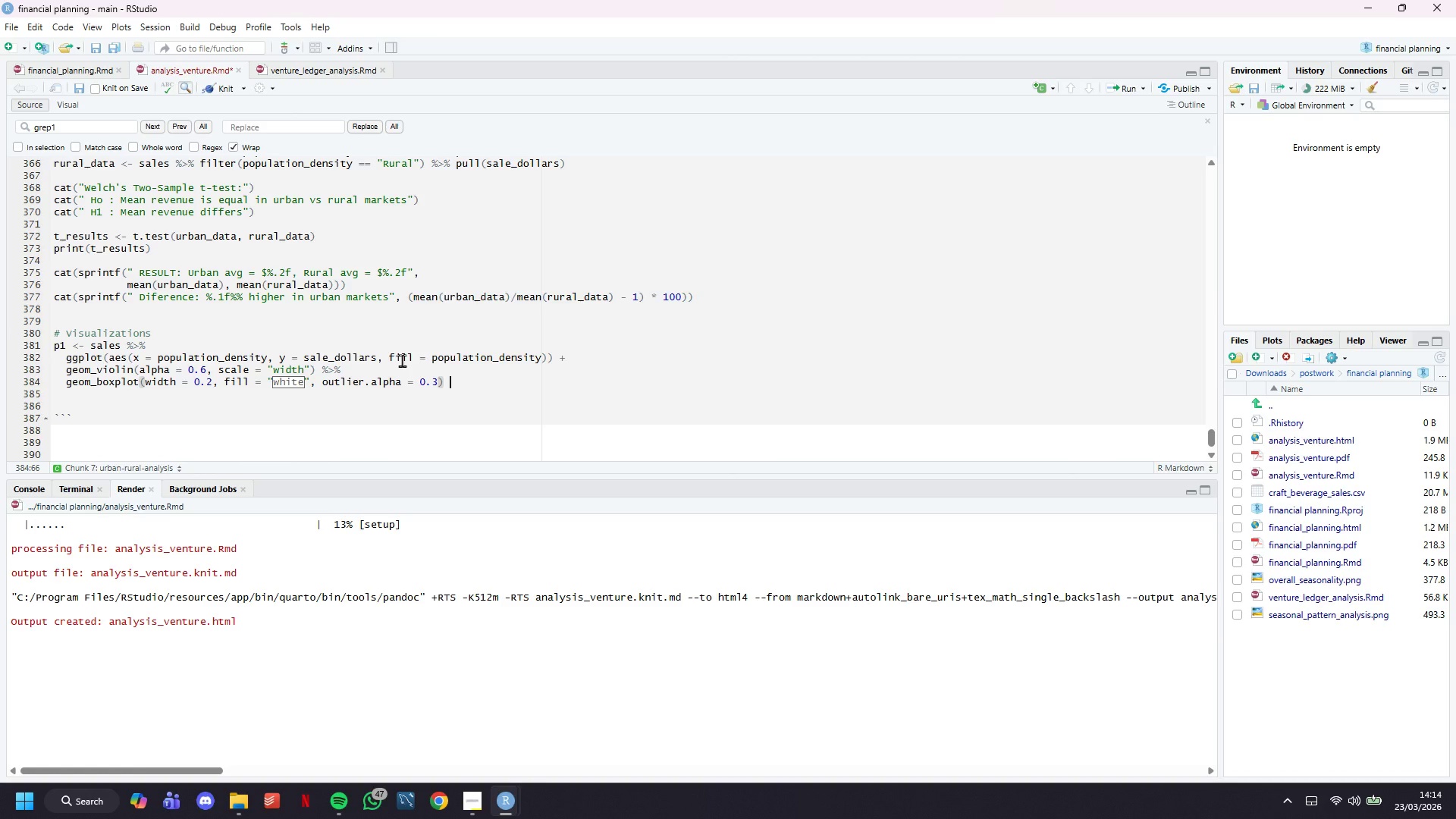 
key(Shift+Equal)
 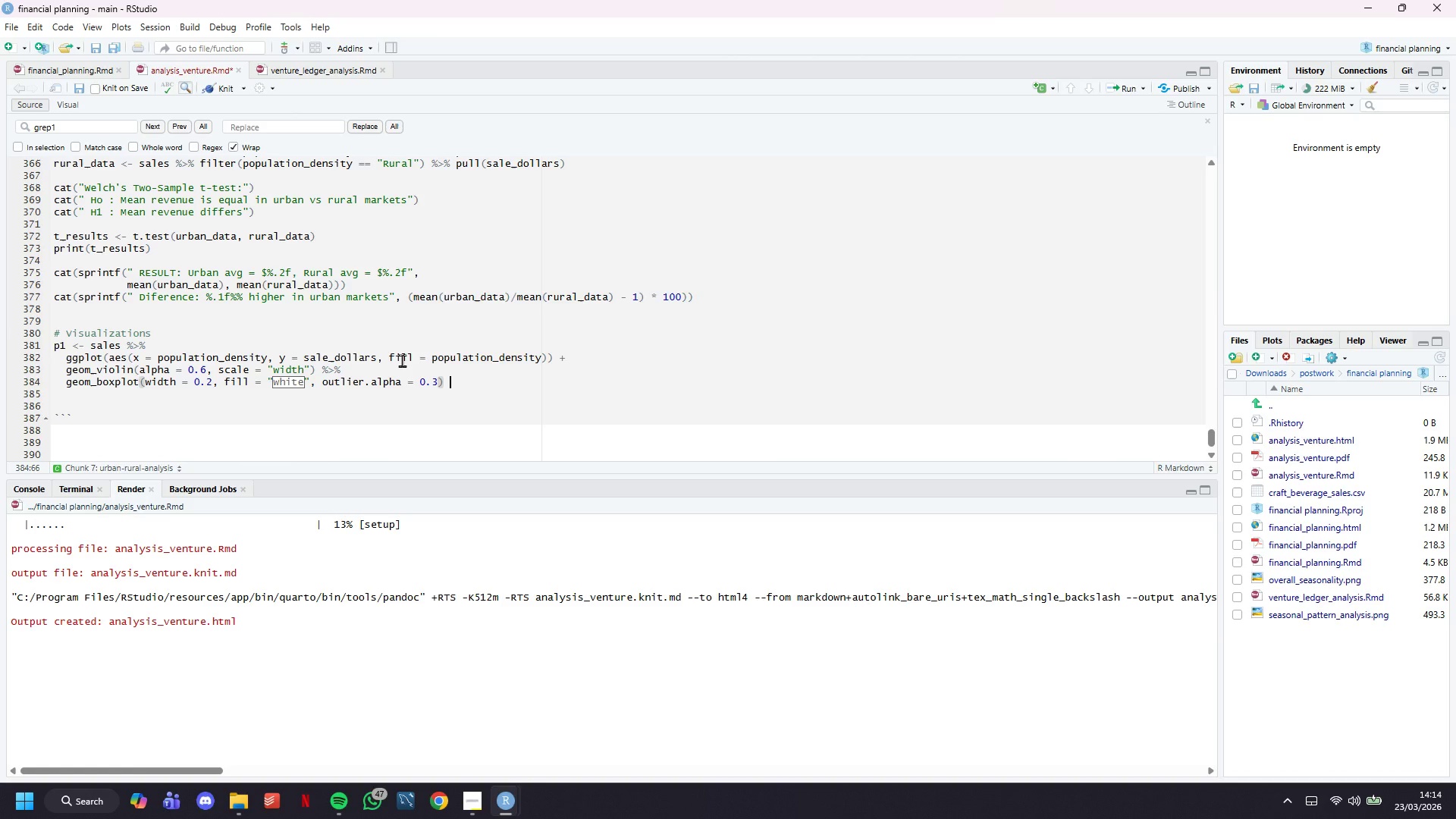 
key(Enter)
 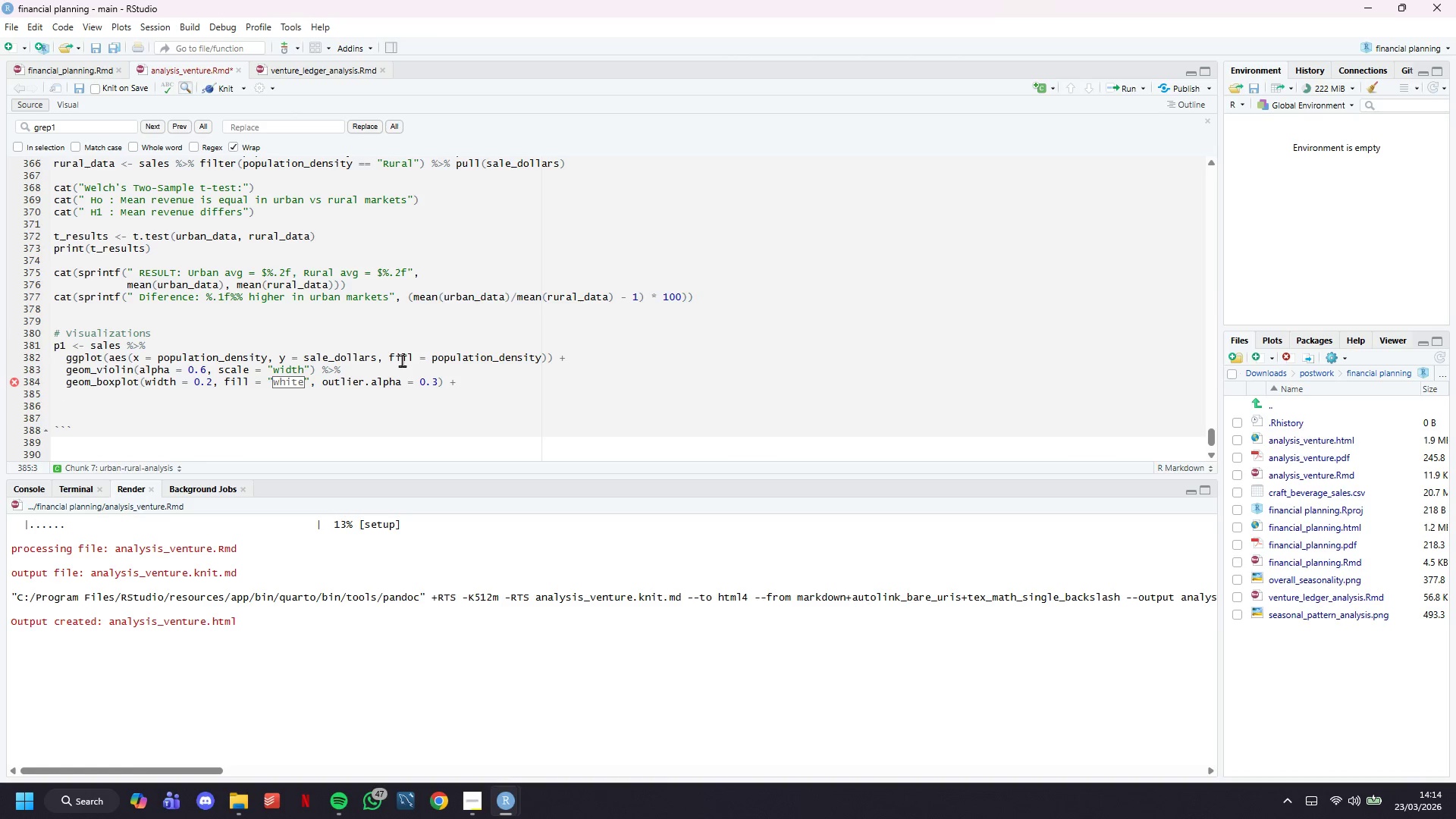 
wait(5.36)
 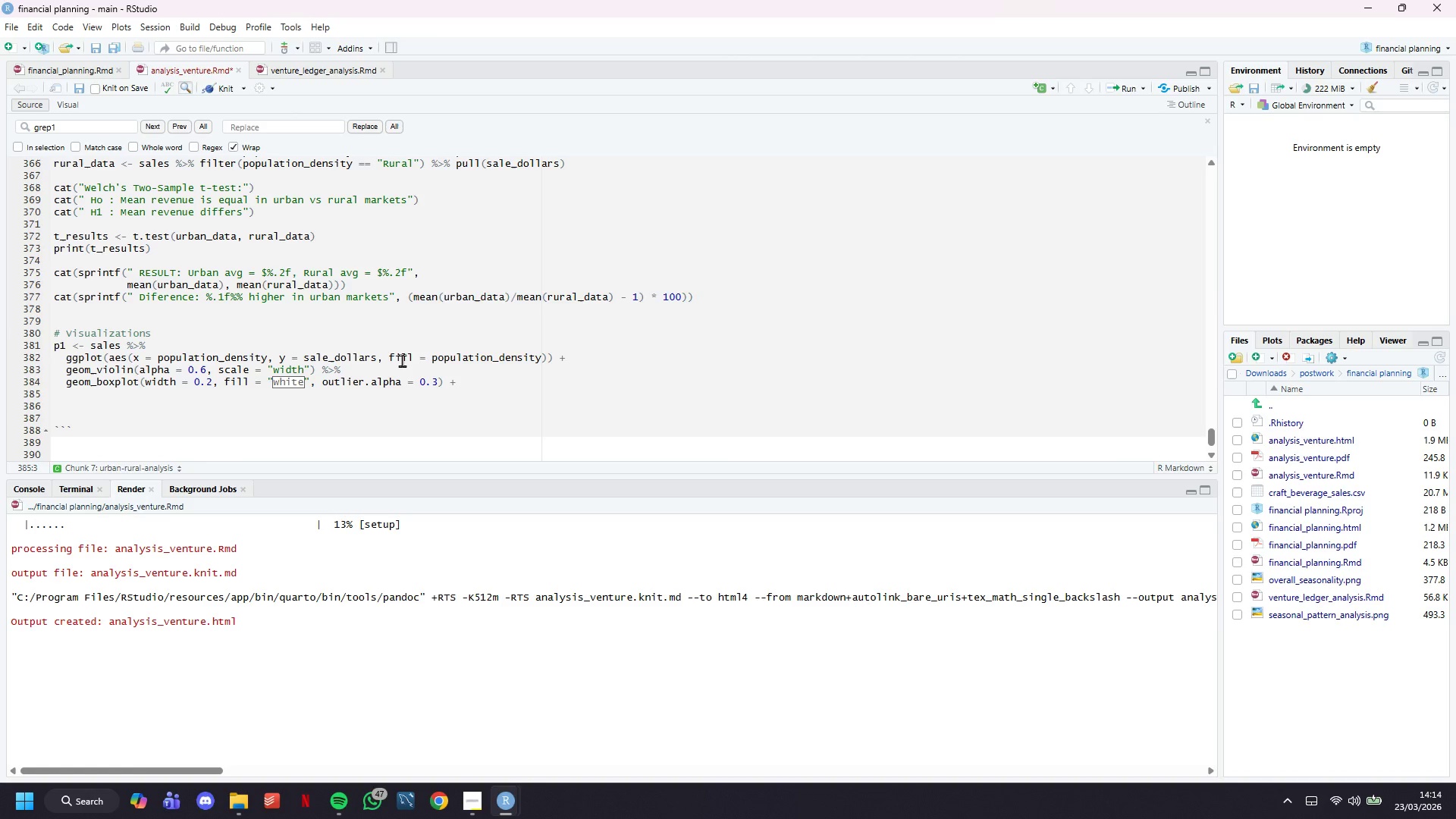 
scroll: coordinate [402, 360], scroll_direction: down, amount: 3.0
 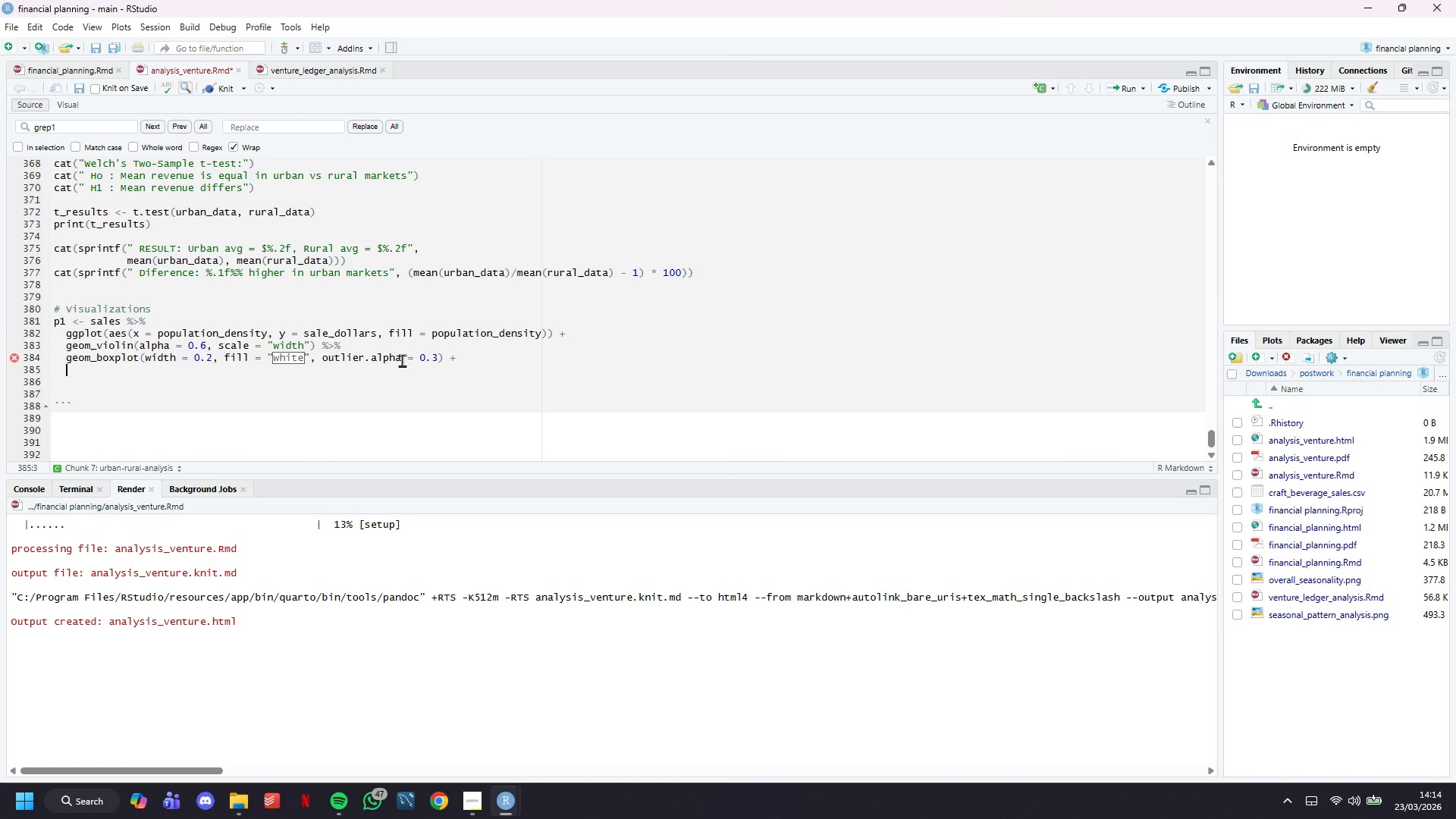 
wait(15.31)
 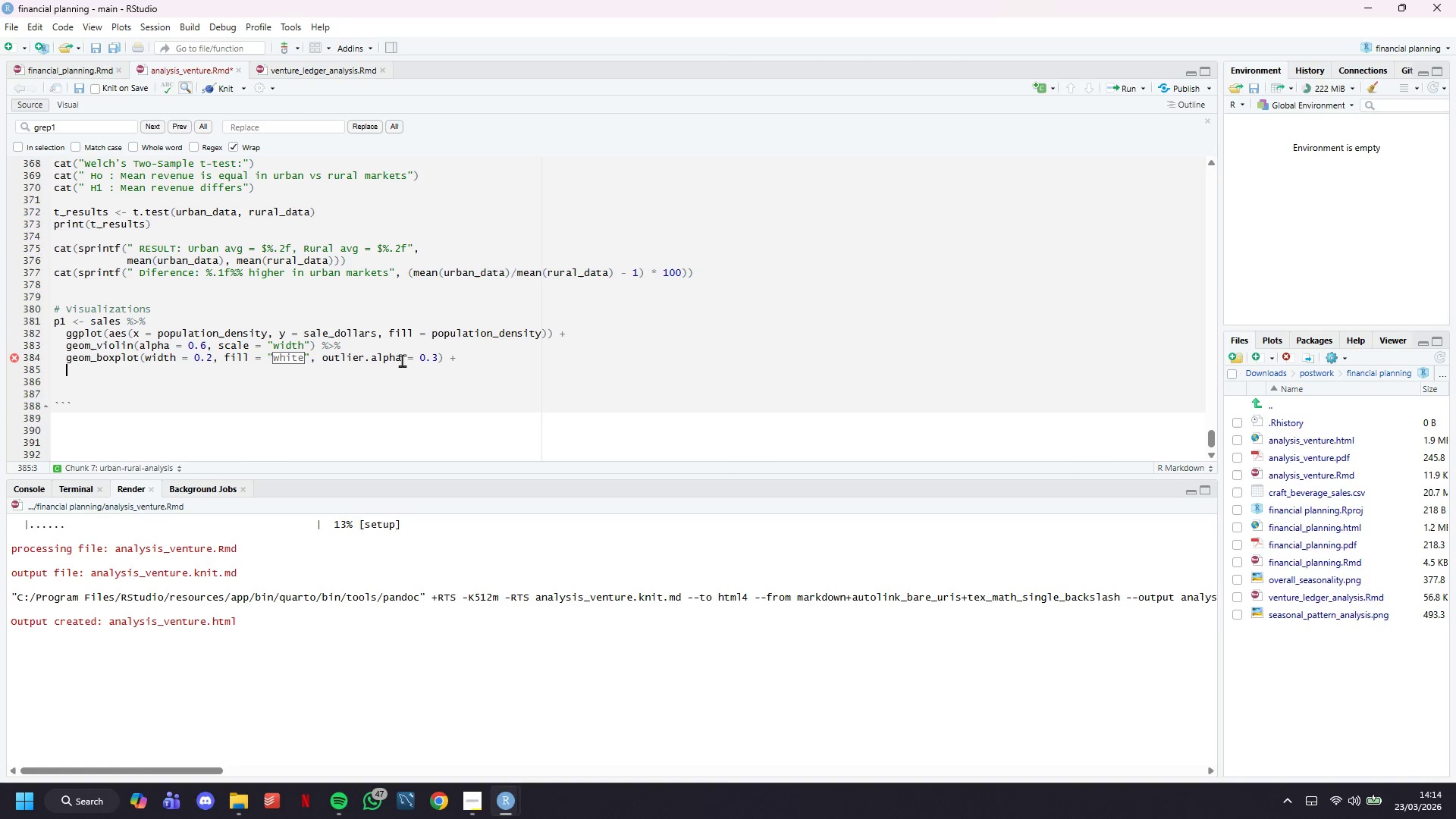 
type(scale_y_loh10(labels )
 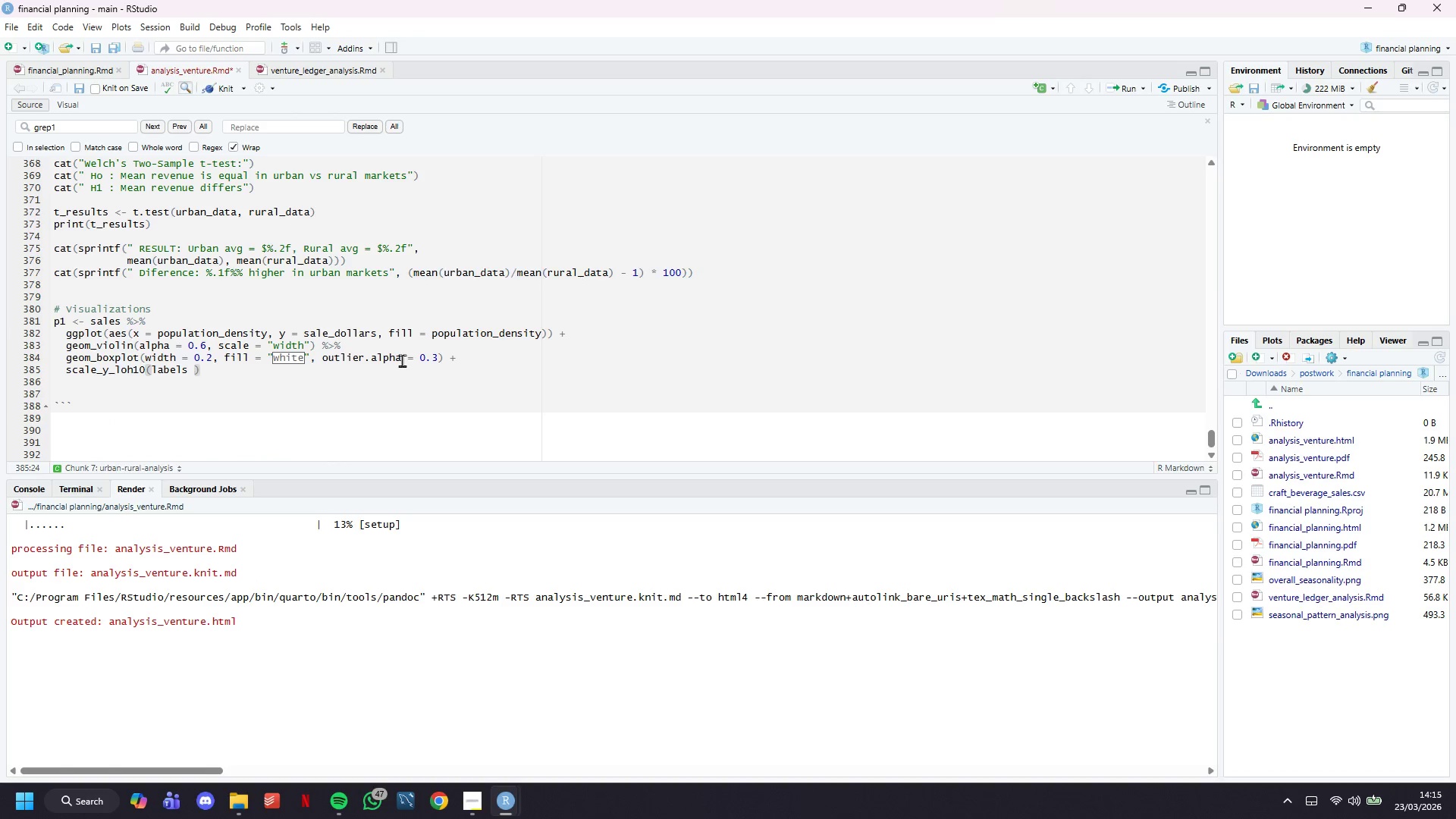 
wait(5.95)
 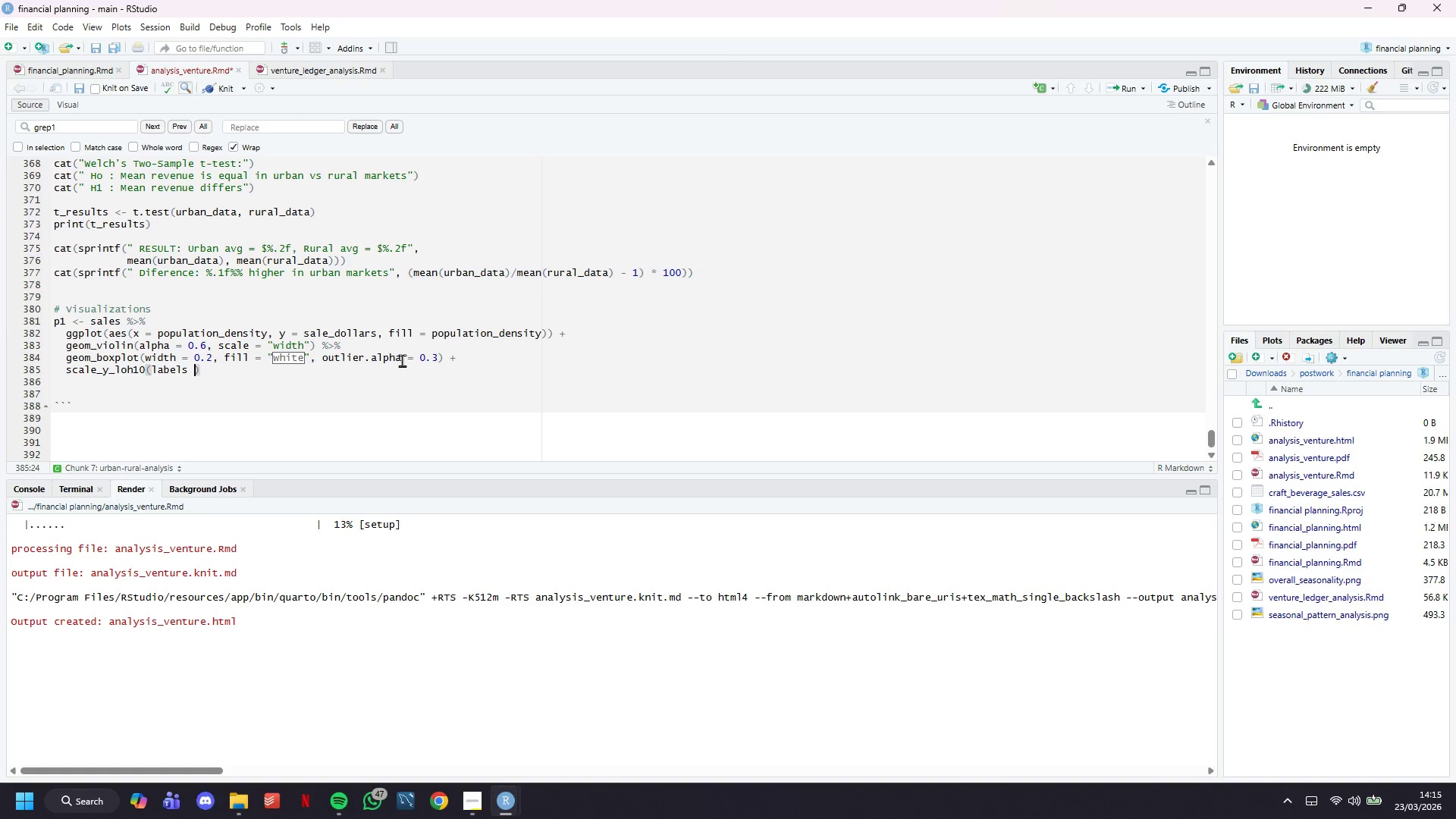 
key(Equal)
 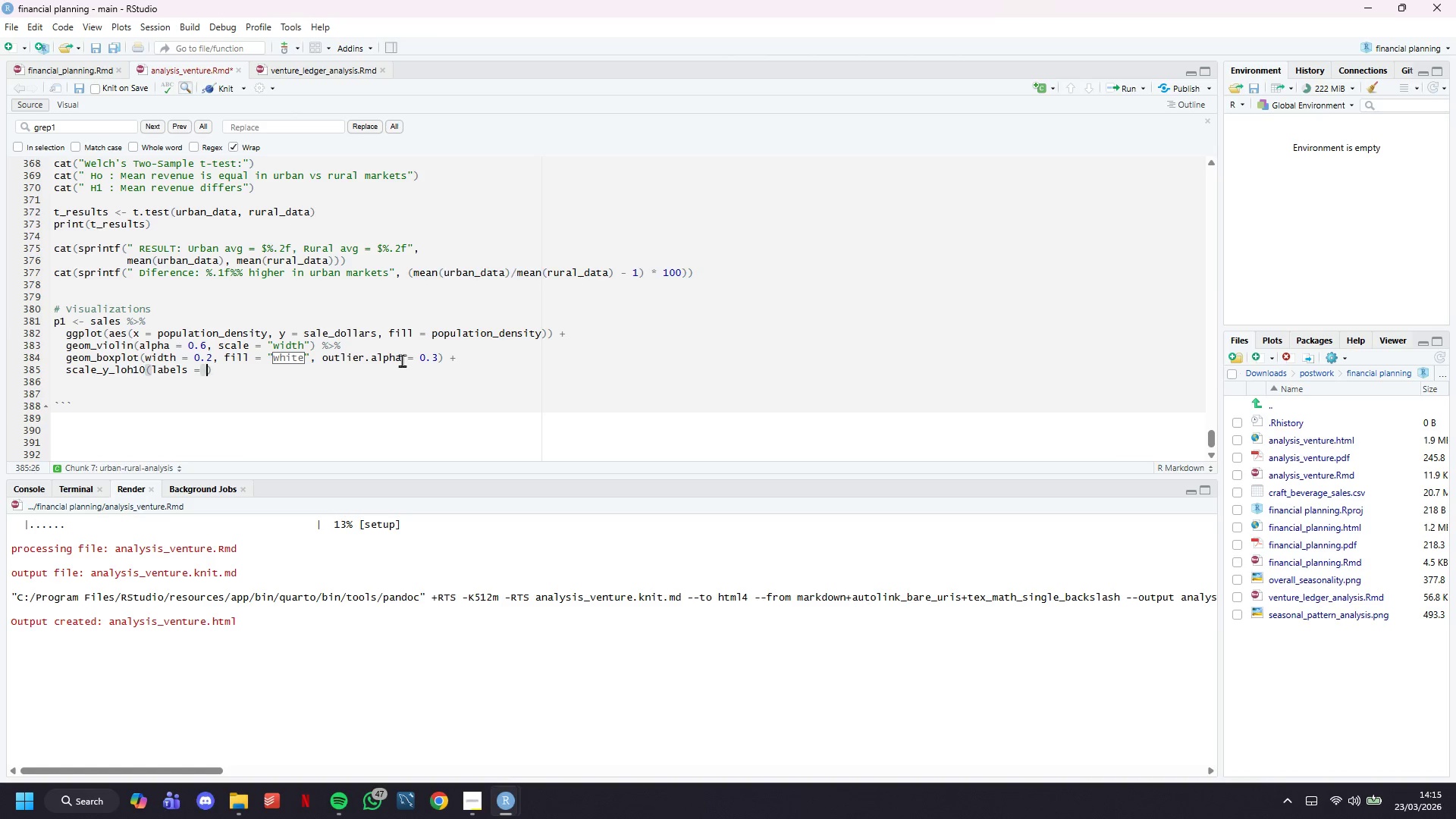 
key(Space)
 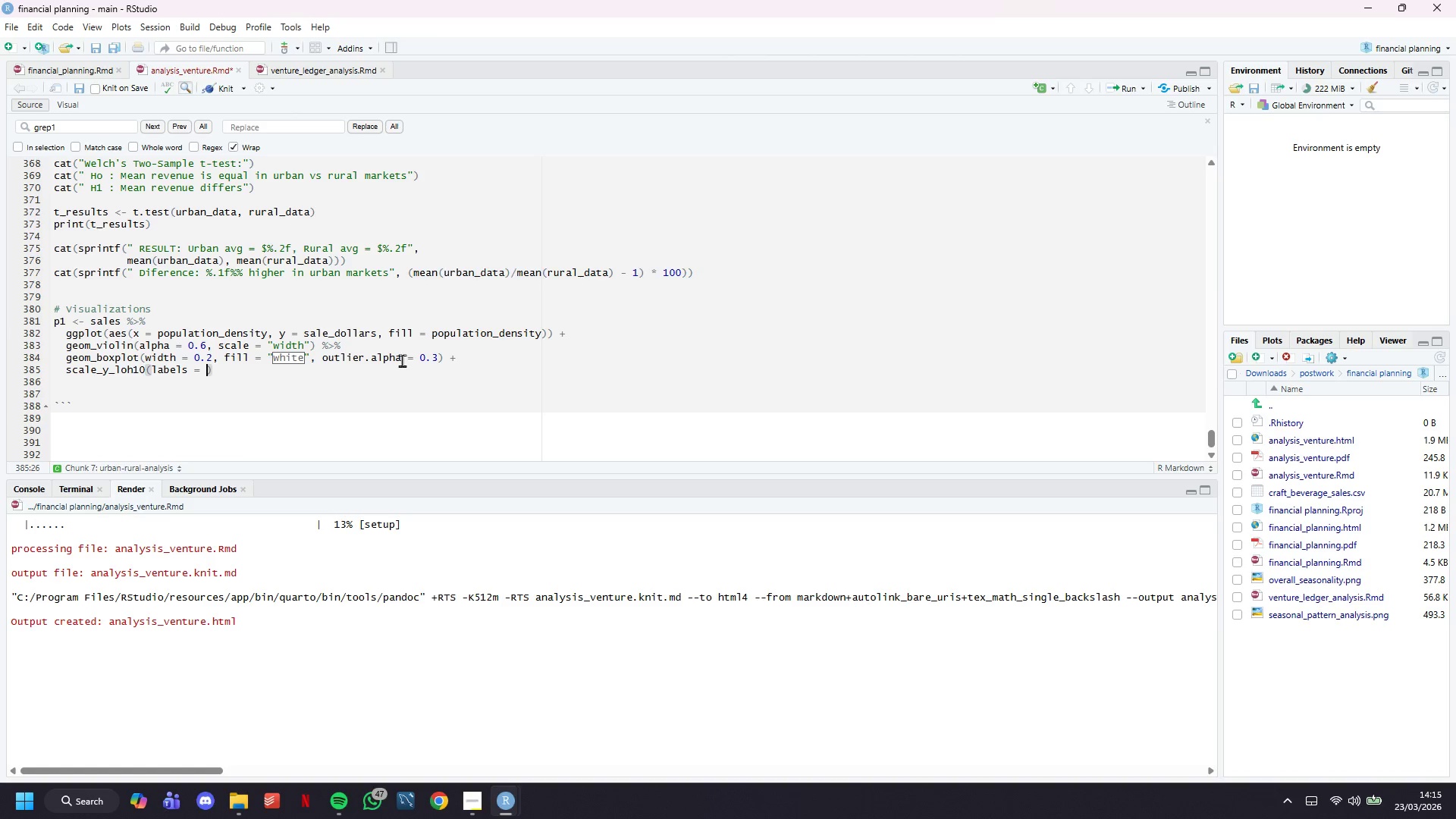 
type(di)
key(Backspace)
type(ollar_format()
 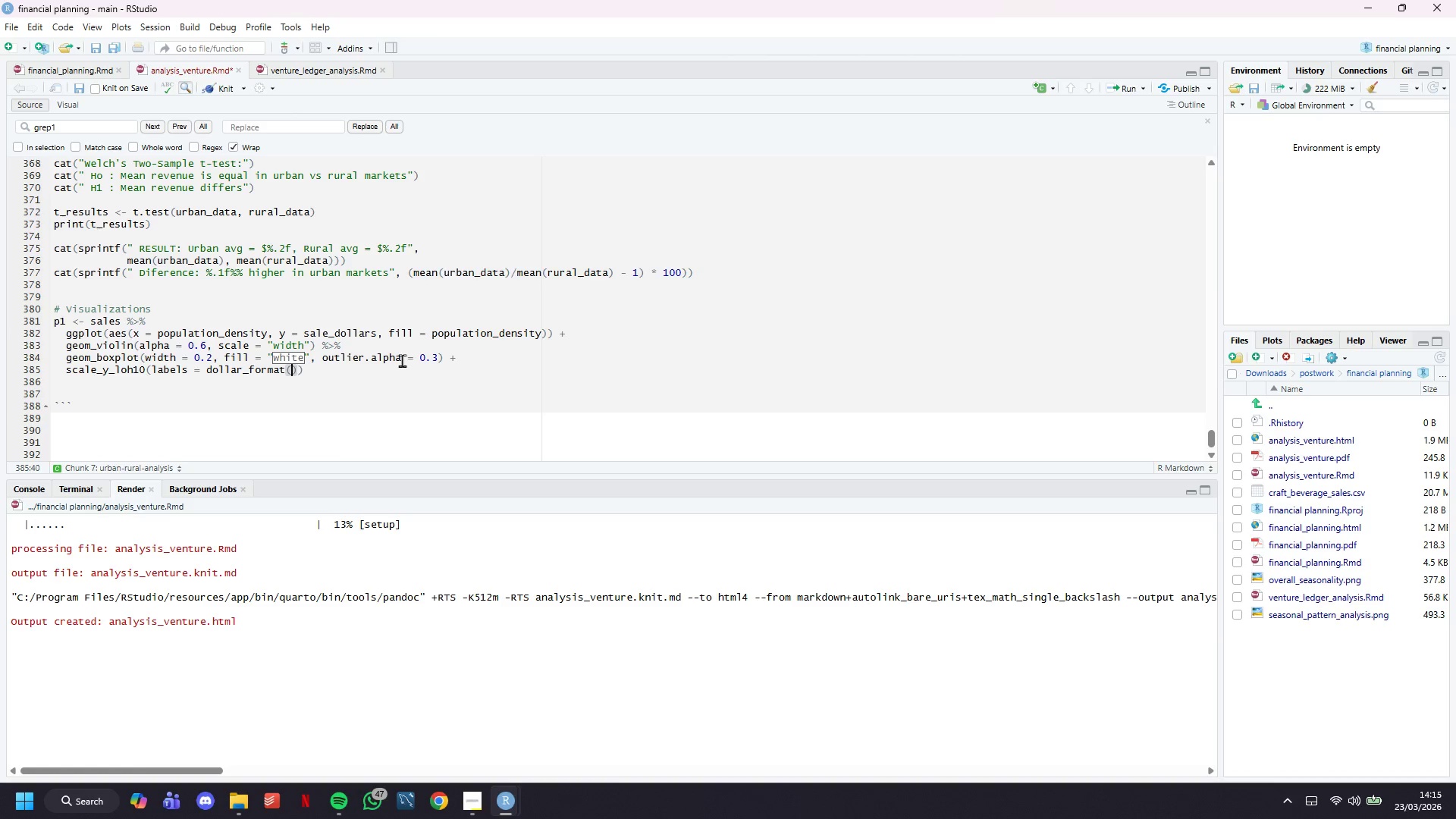 
key(ArrowRight)
 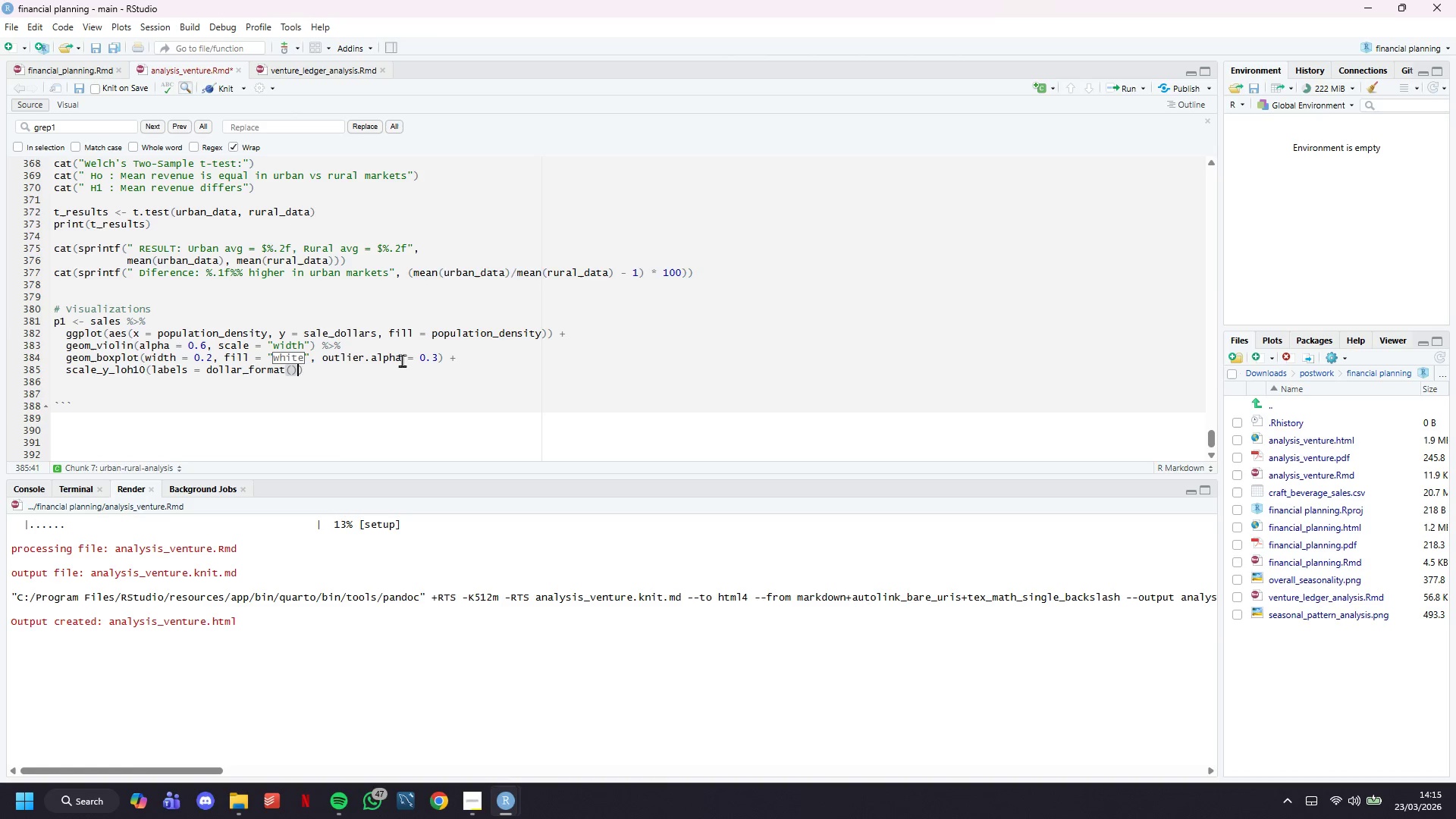 
key(ArrowRight)
 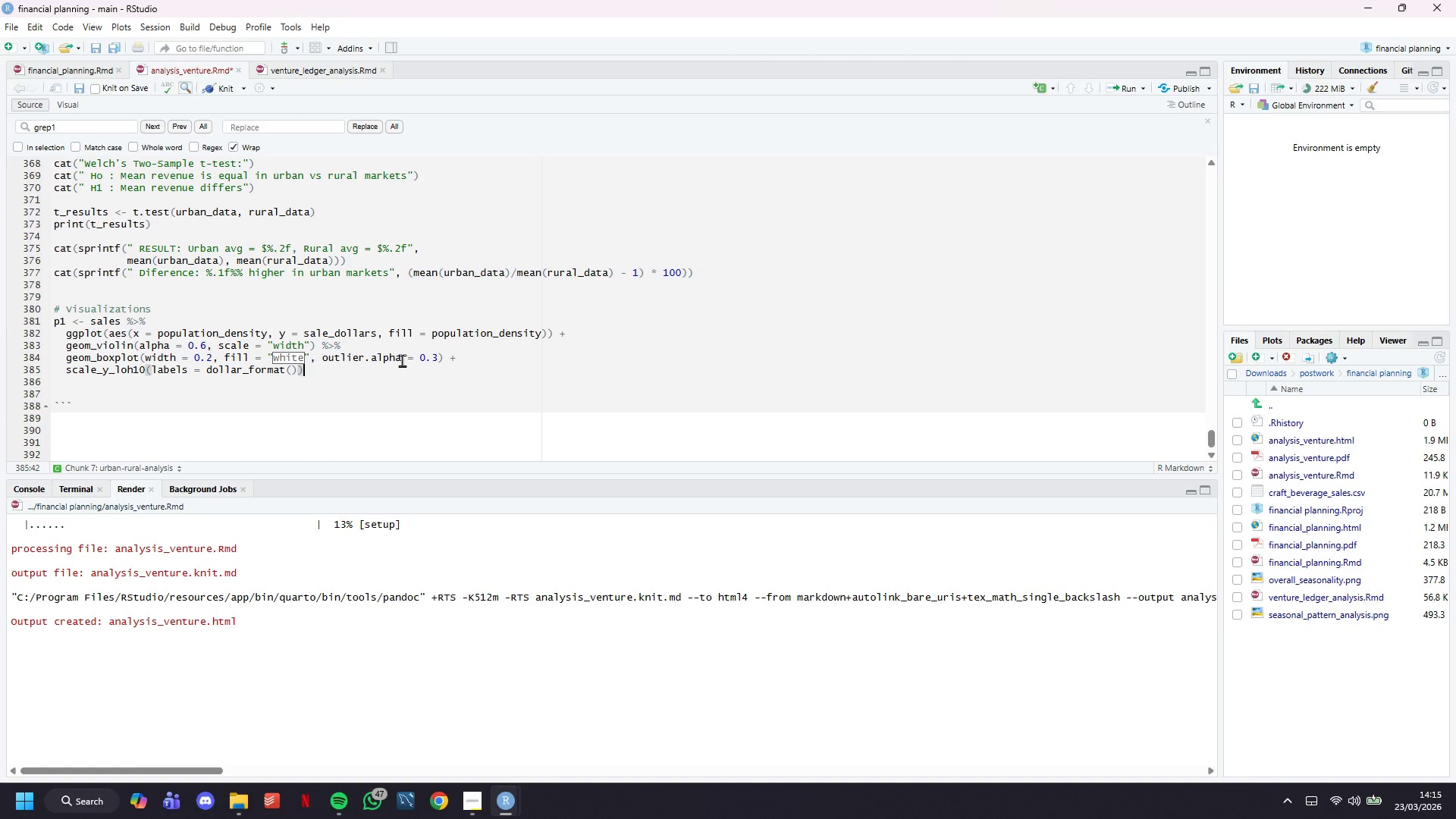 
key(Space)
 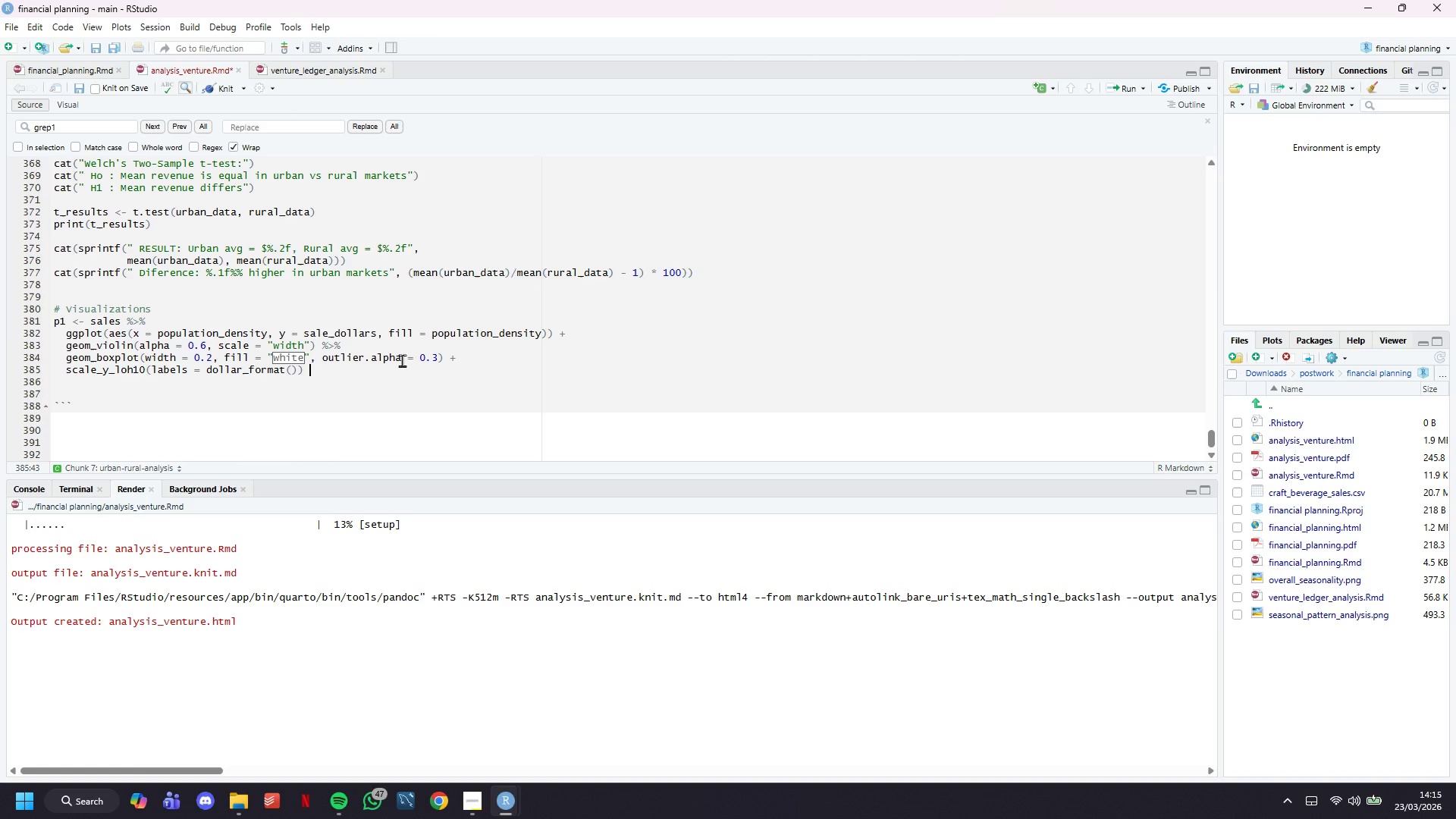 
hold_key(key=ShiftLeft, duration=1.5)
 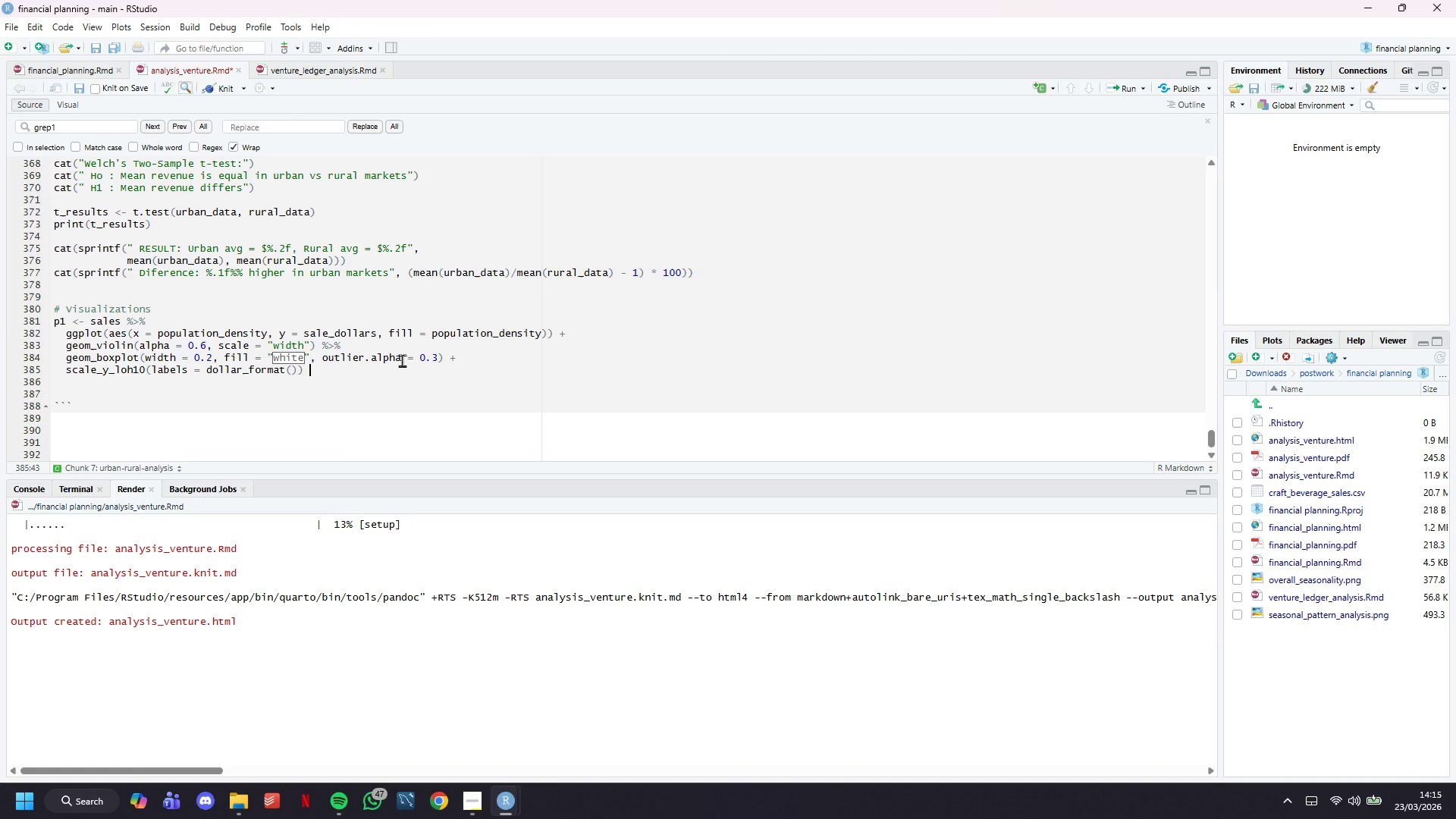 
hold_key(key=ShiftLeft, duration=1.5)
 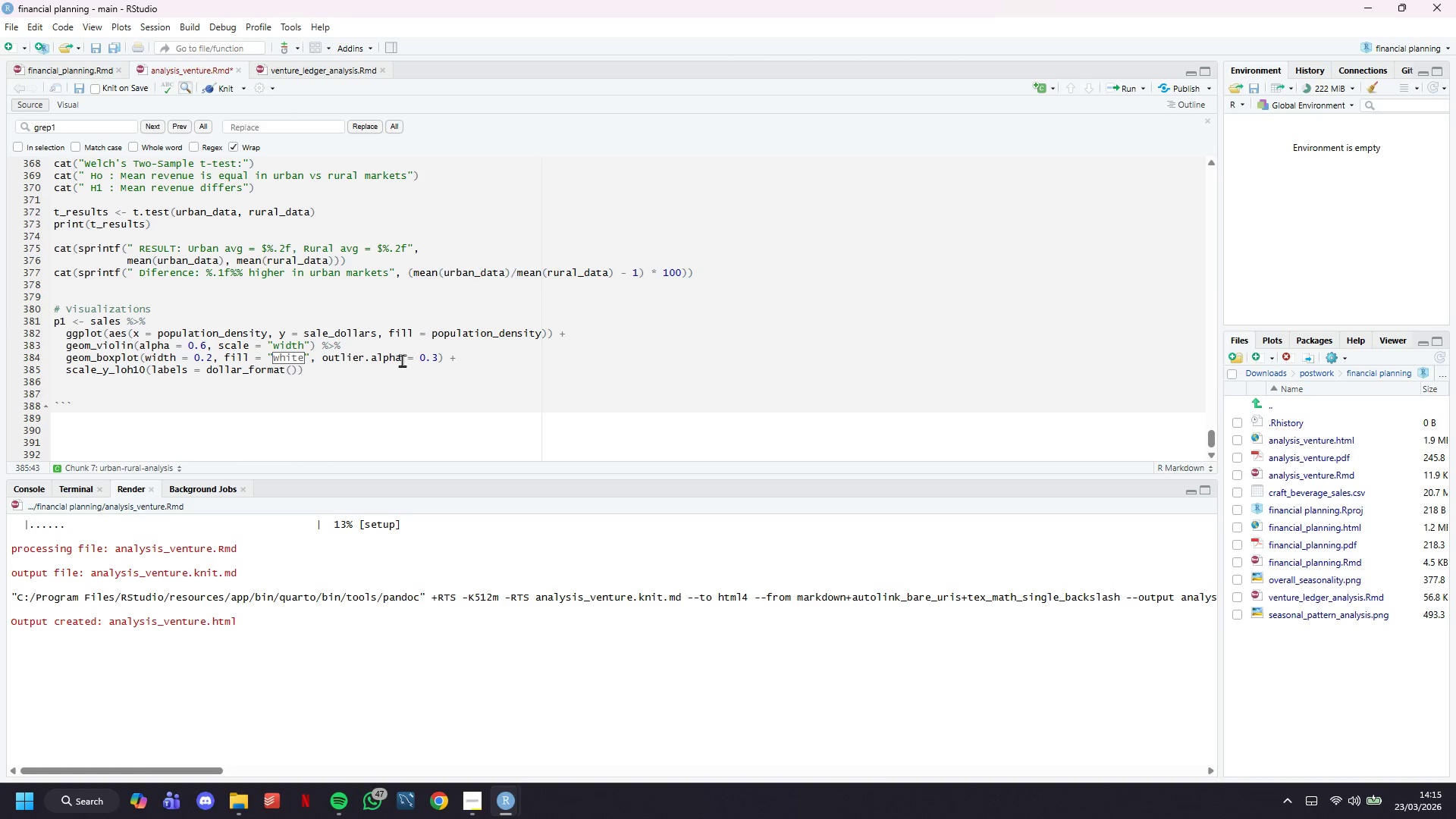 
key(Shift+Equal)
 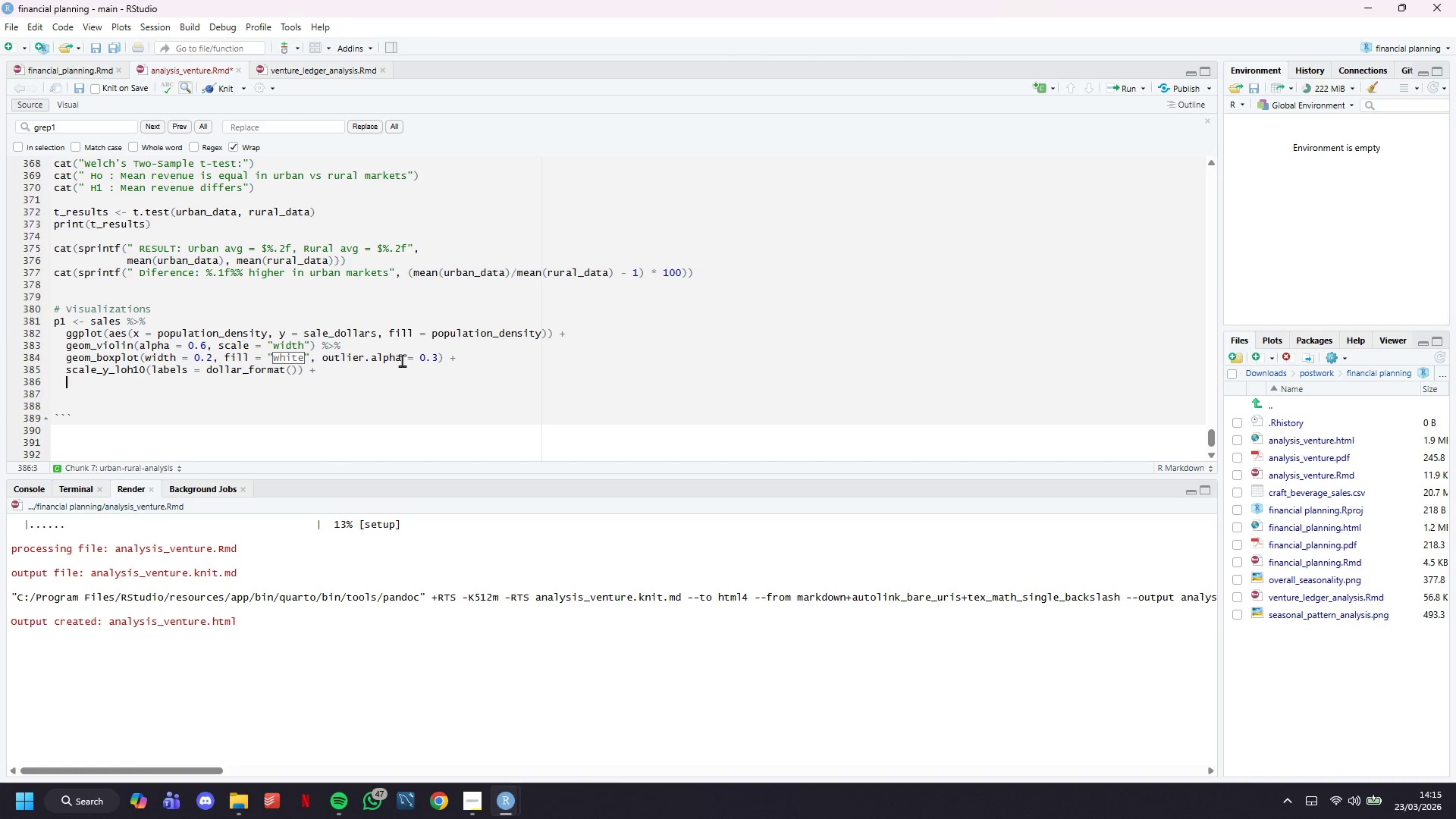 
key(Enter)
 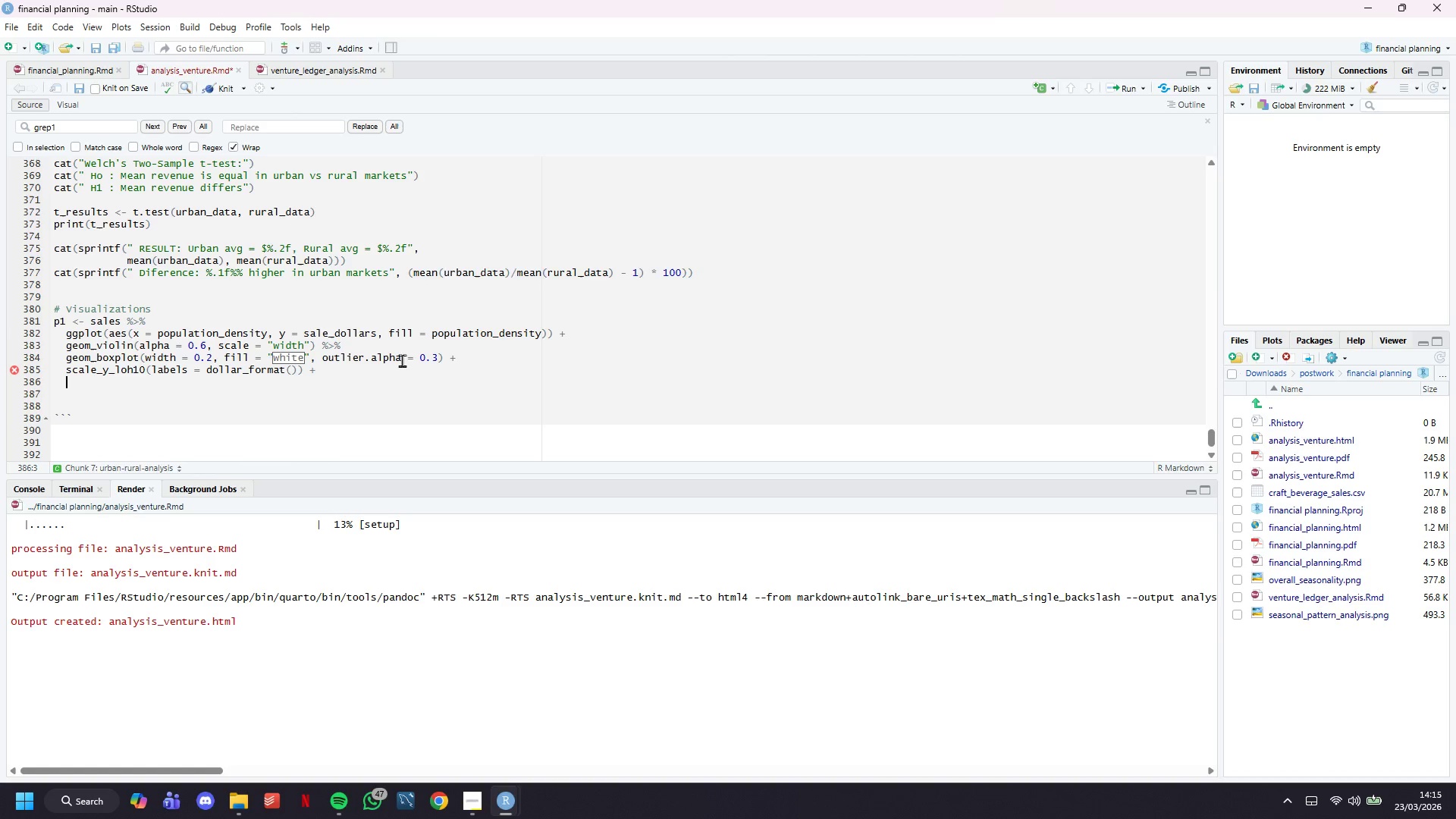 
wait(10.0)
 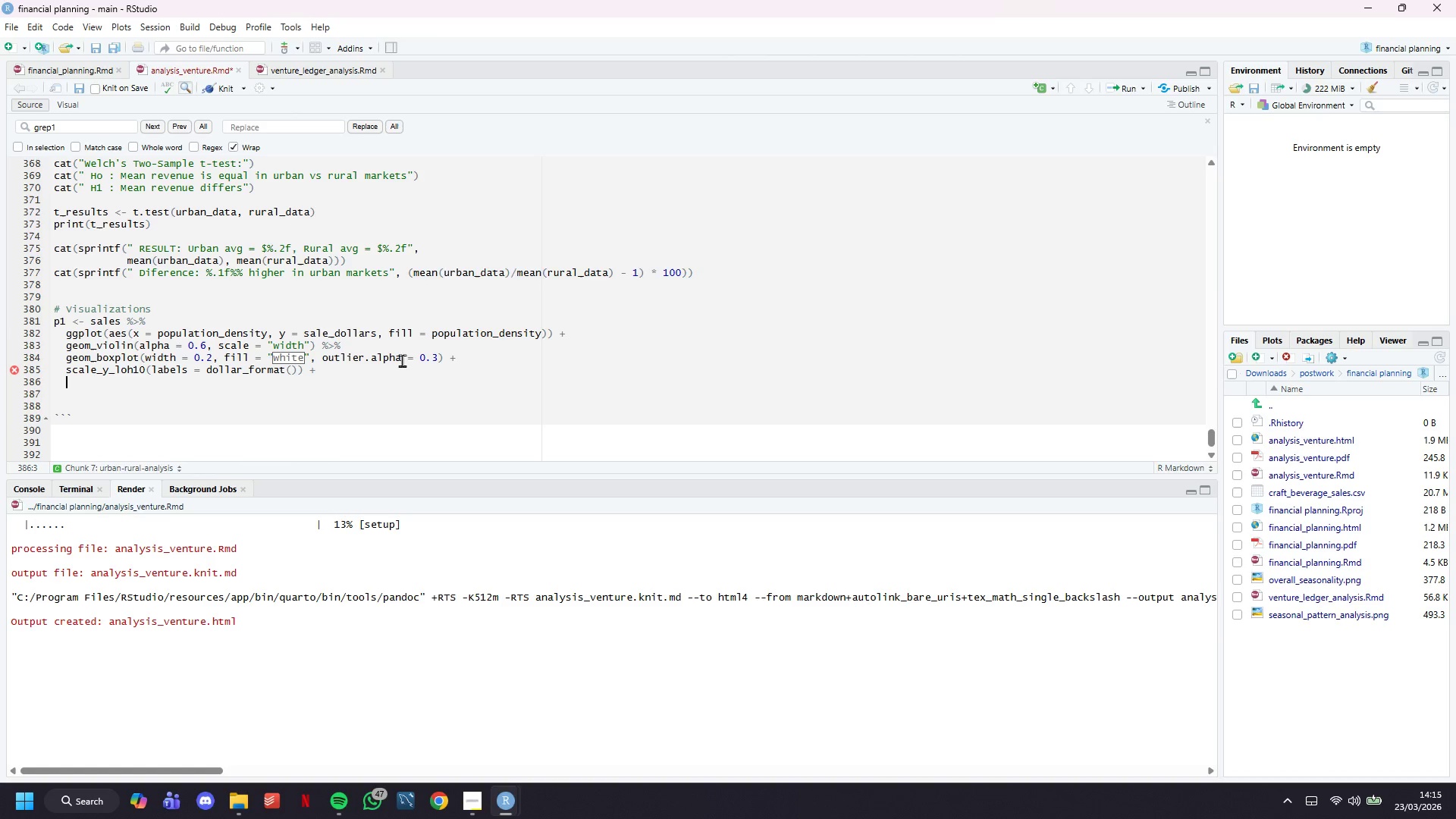 
key(ArrowUp)
 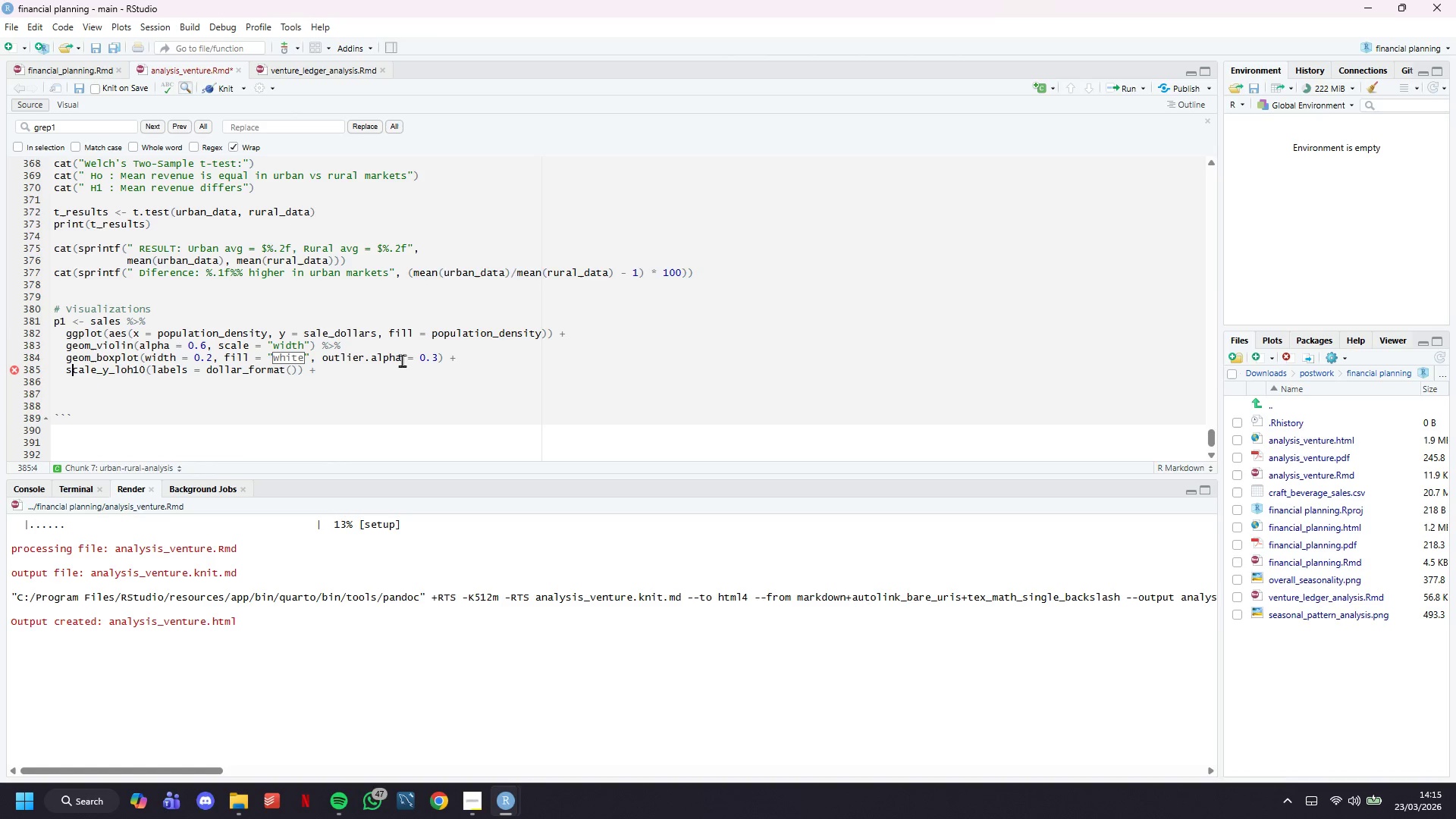 
hold_key(key=ArrowRight, duration=0.77)
 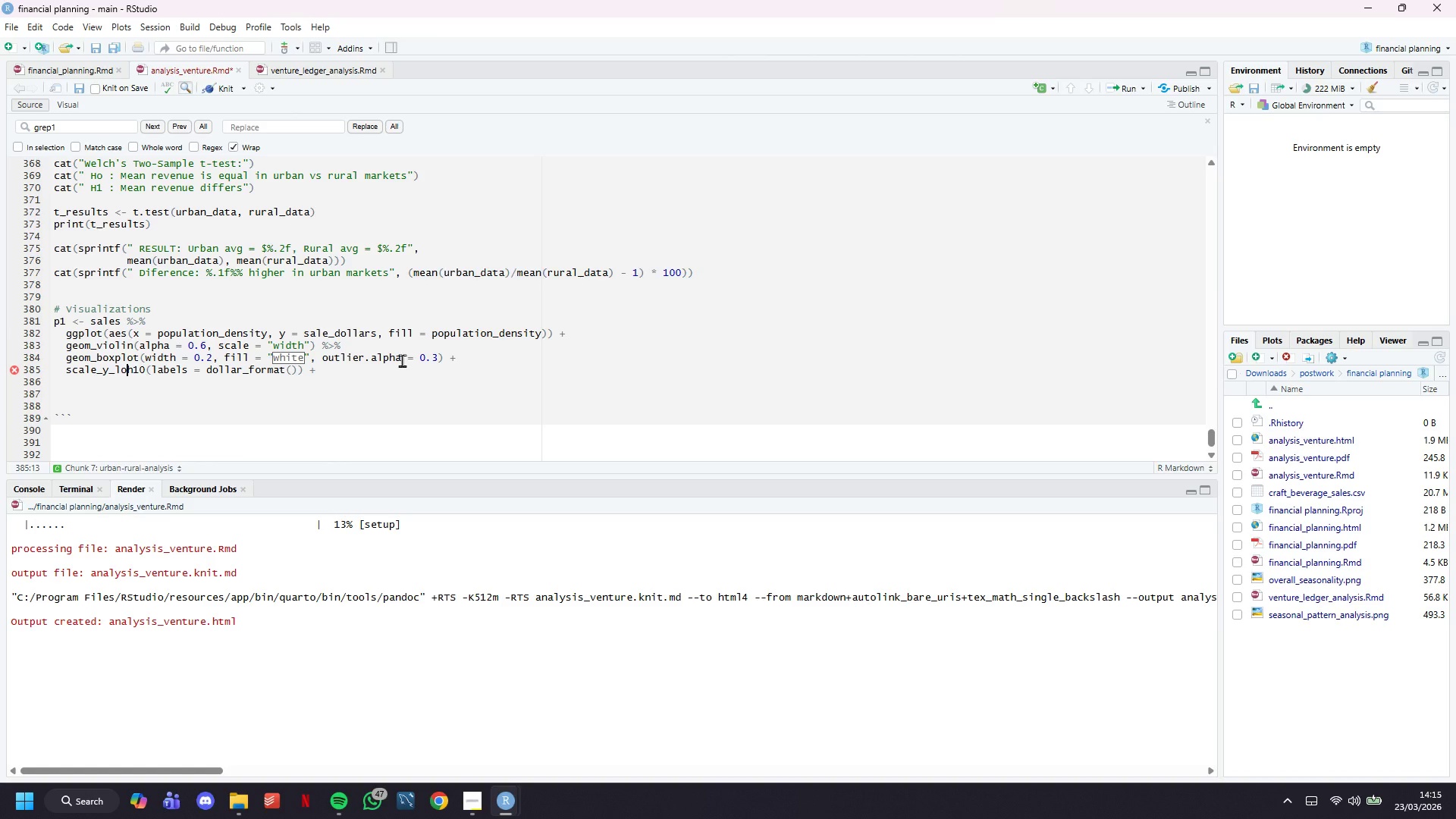 
key(ArrowRight)
 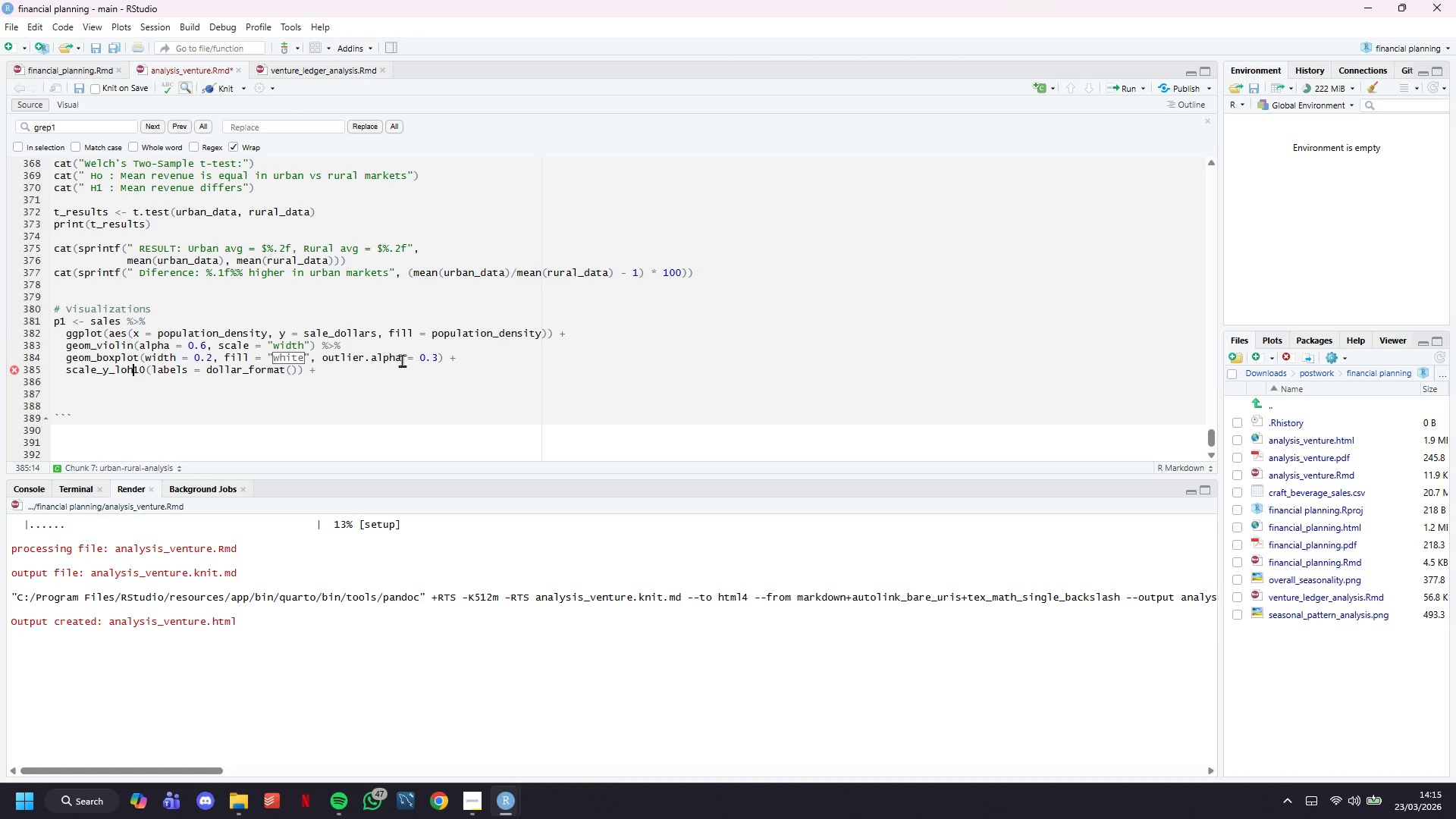 
key(ArrowRight)
 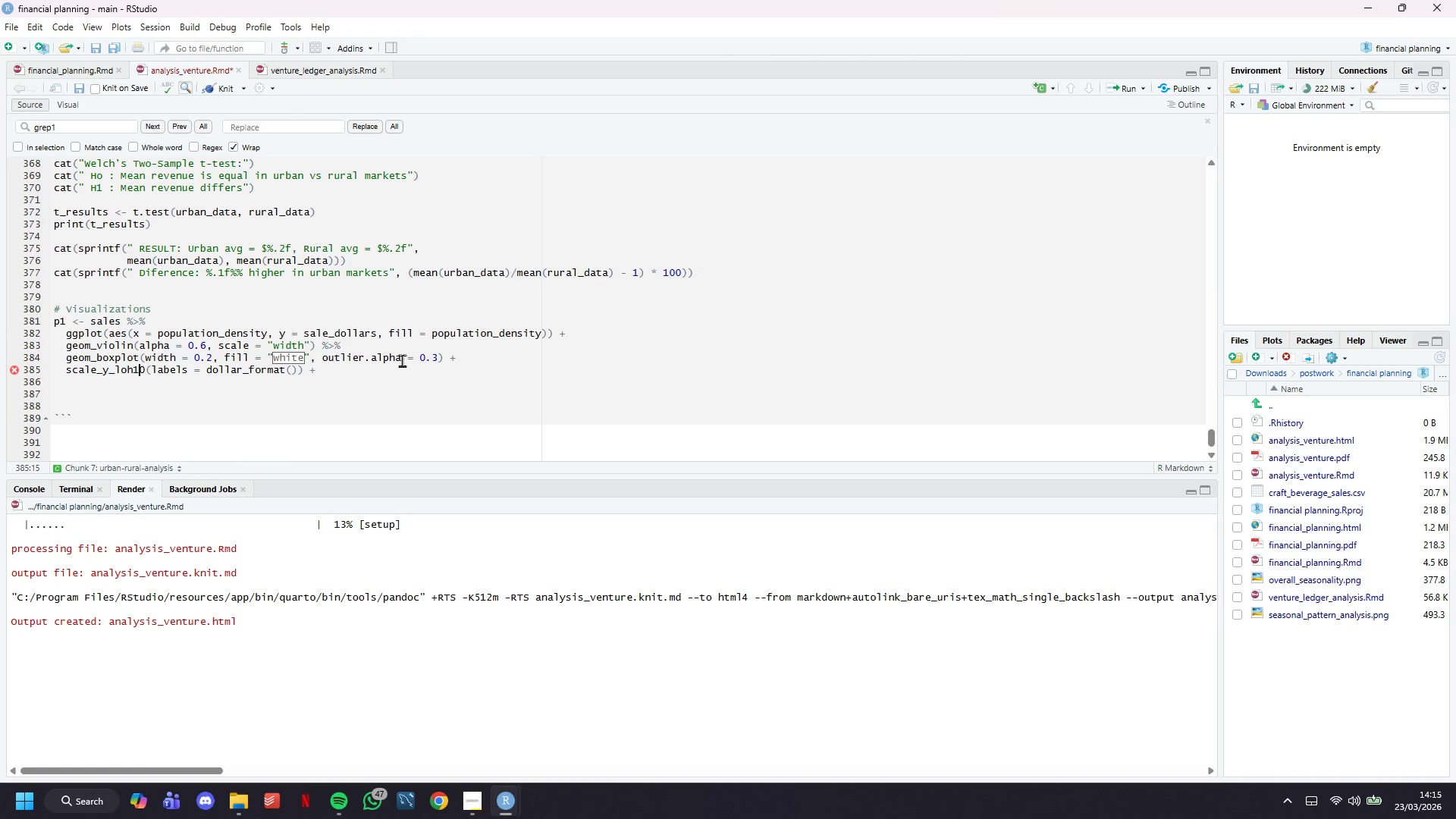 
key(ArrowRight)
 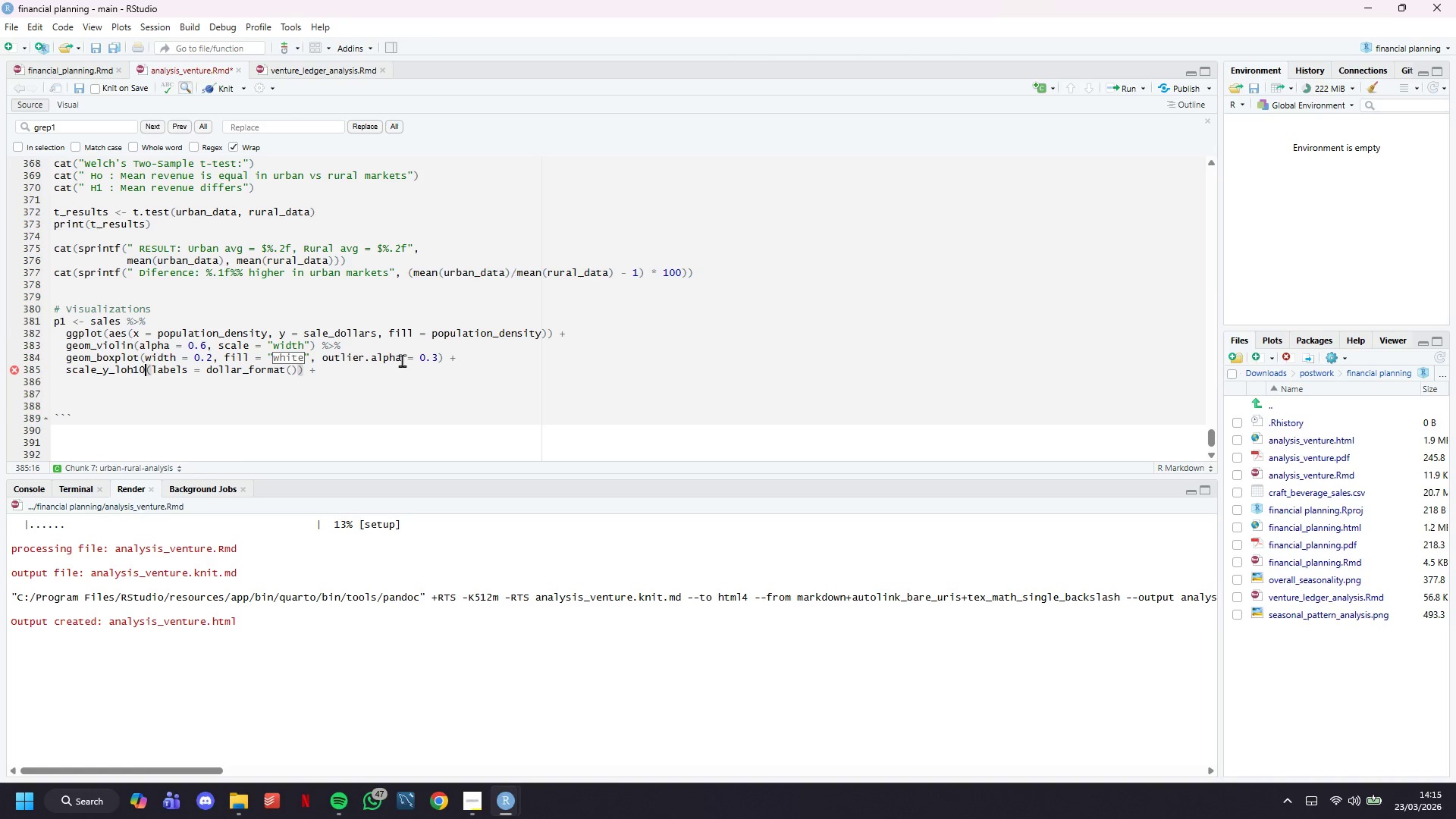 
key(ArrowRight)
 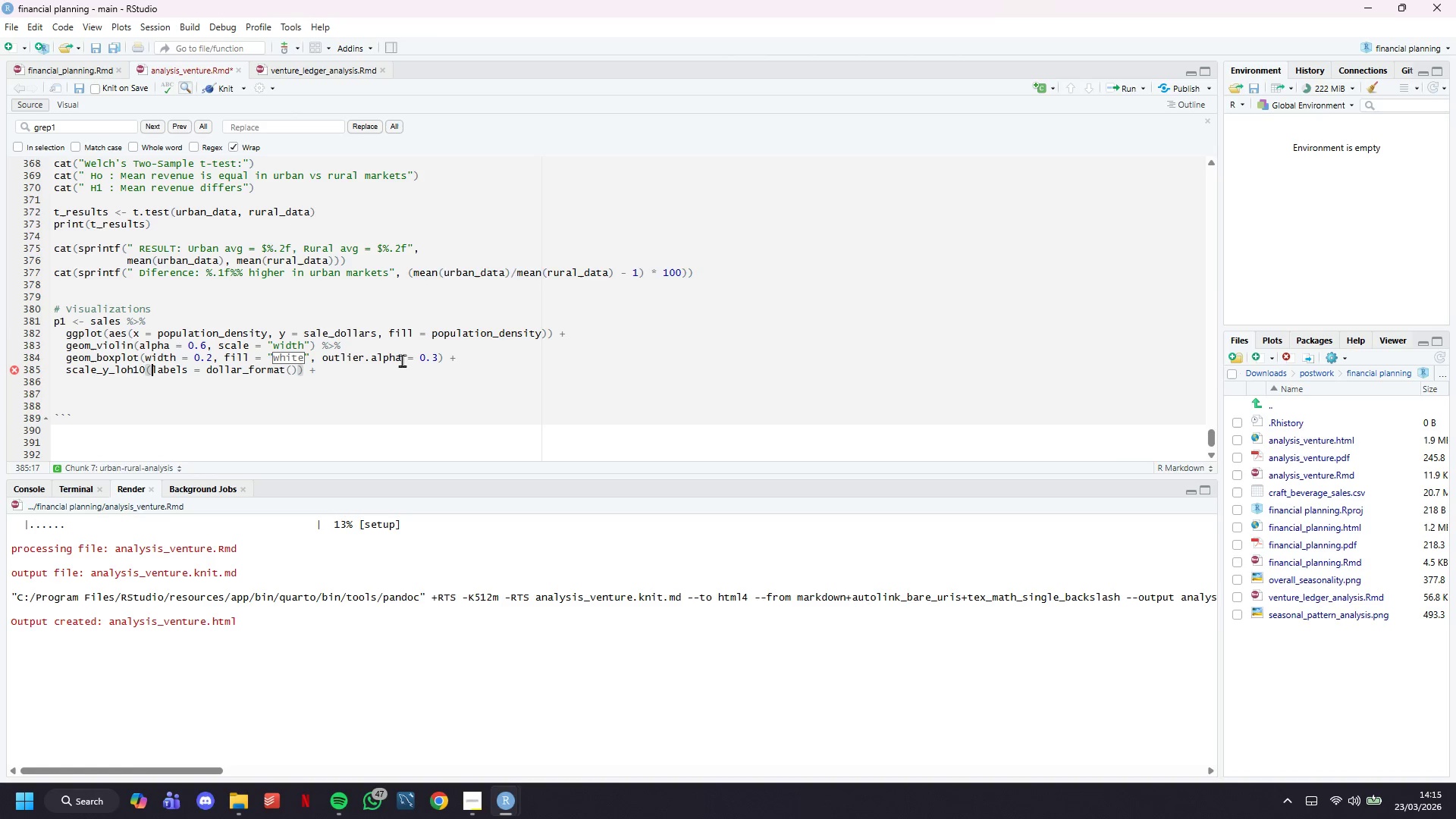 
key(ArrowLeft)
 